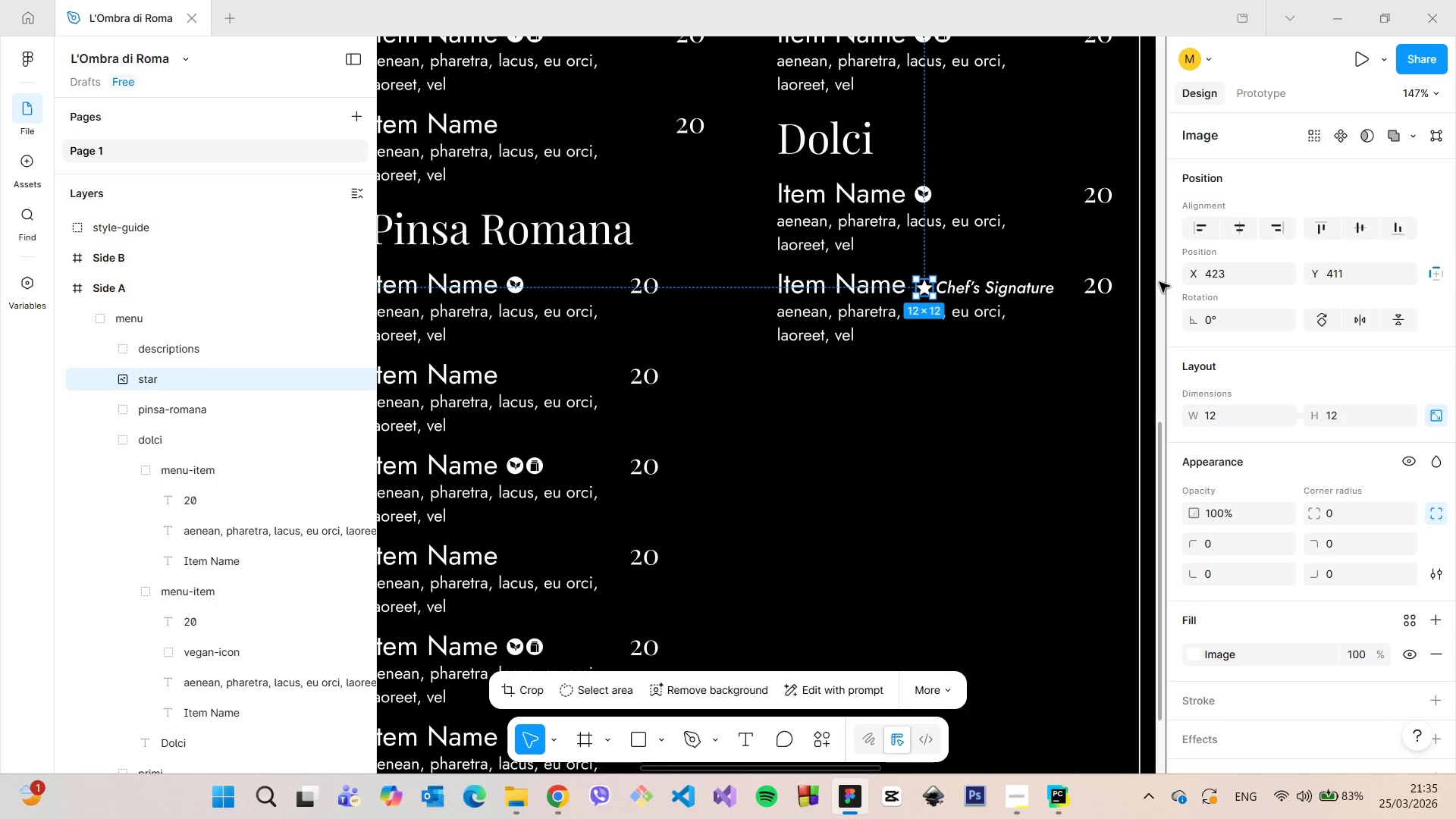 
left_click([1159, 282])
 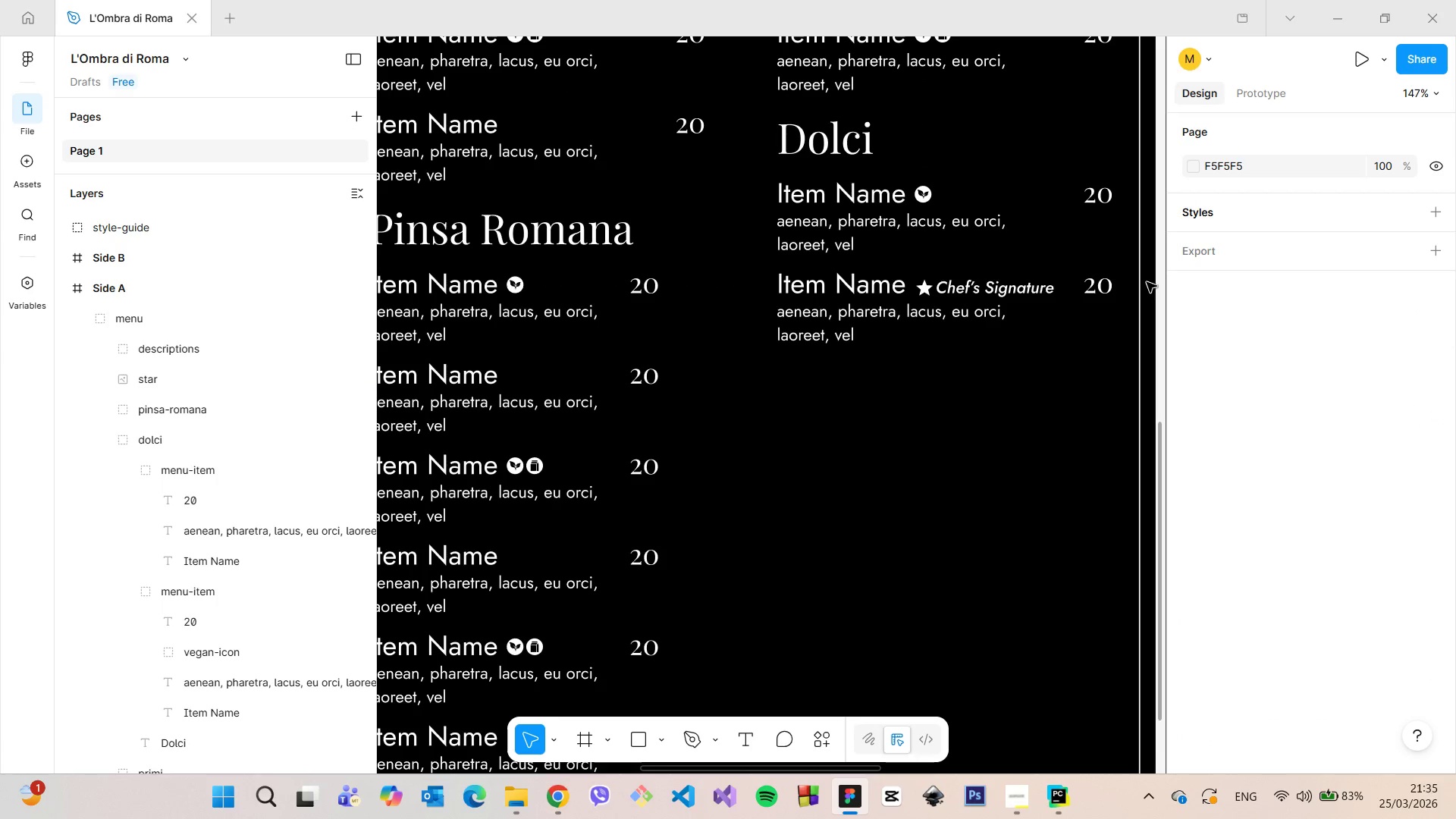 
scroll: coordinate [1145, 282], scroll_direction: up, amount: 8.0
 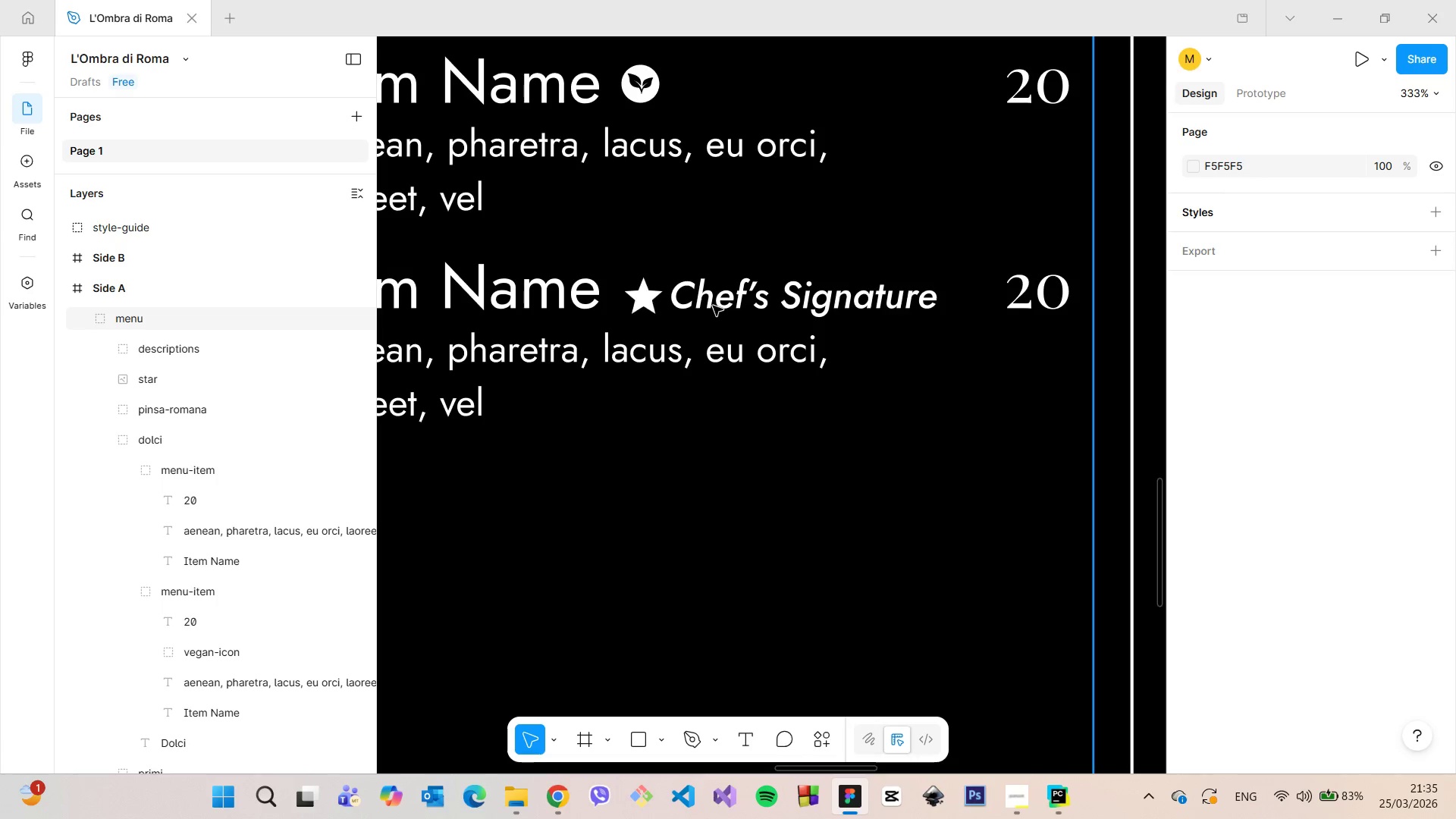 
left_click([181, 369])
 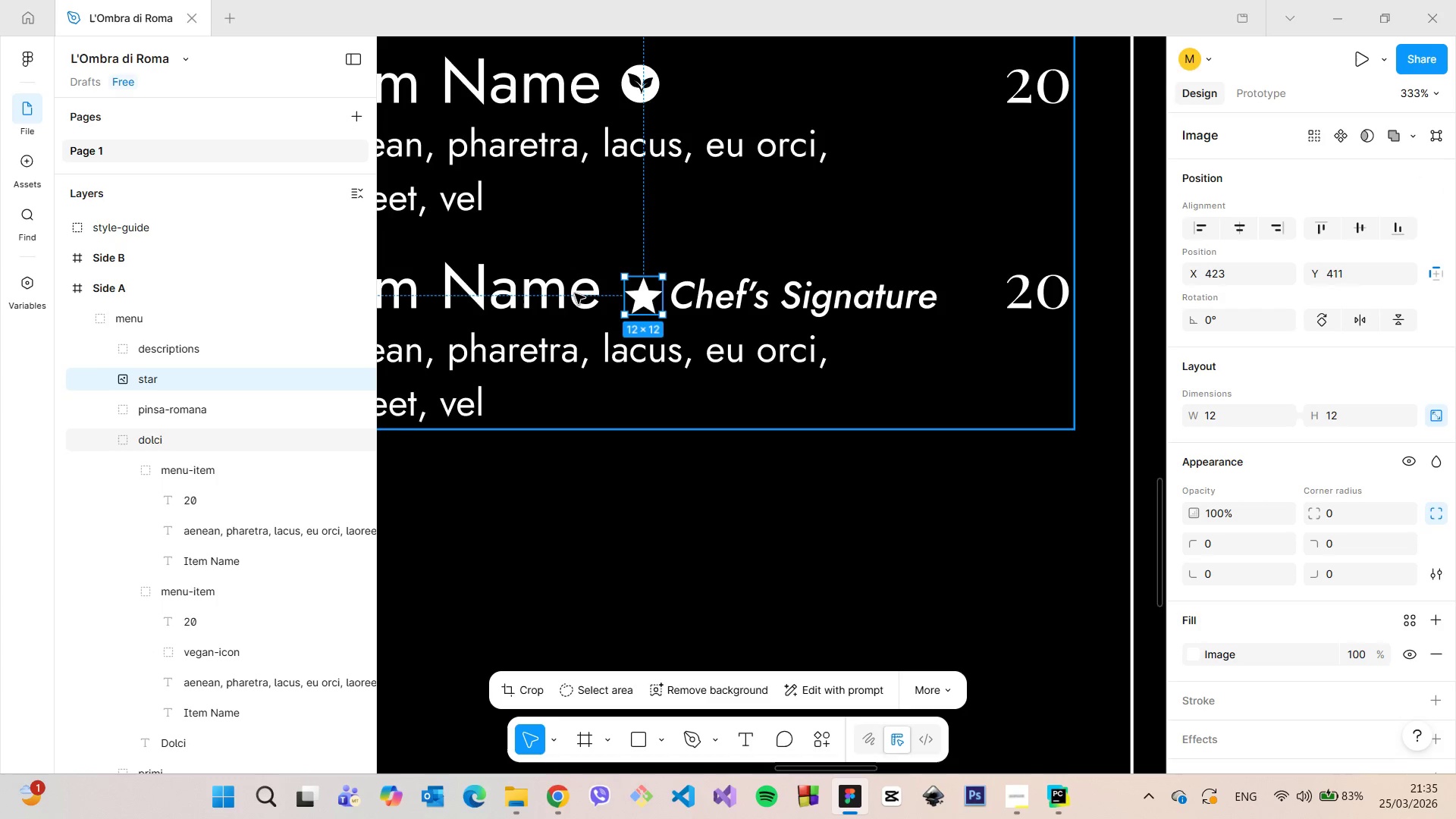 
scroll: coordinate [575, 293], scroll_direction: up, amount: 3.0
 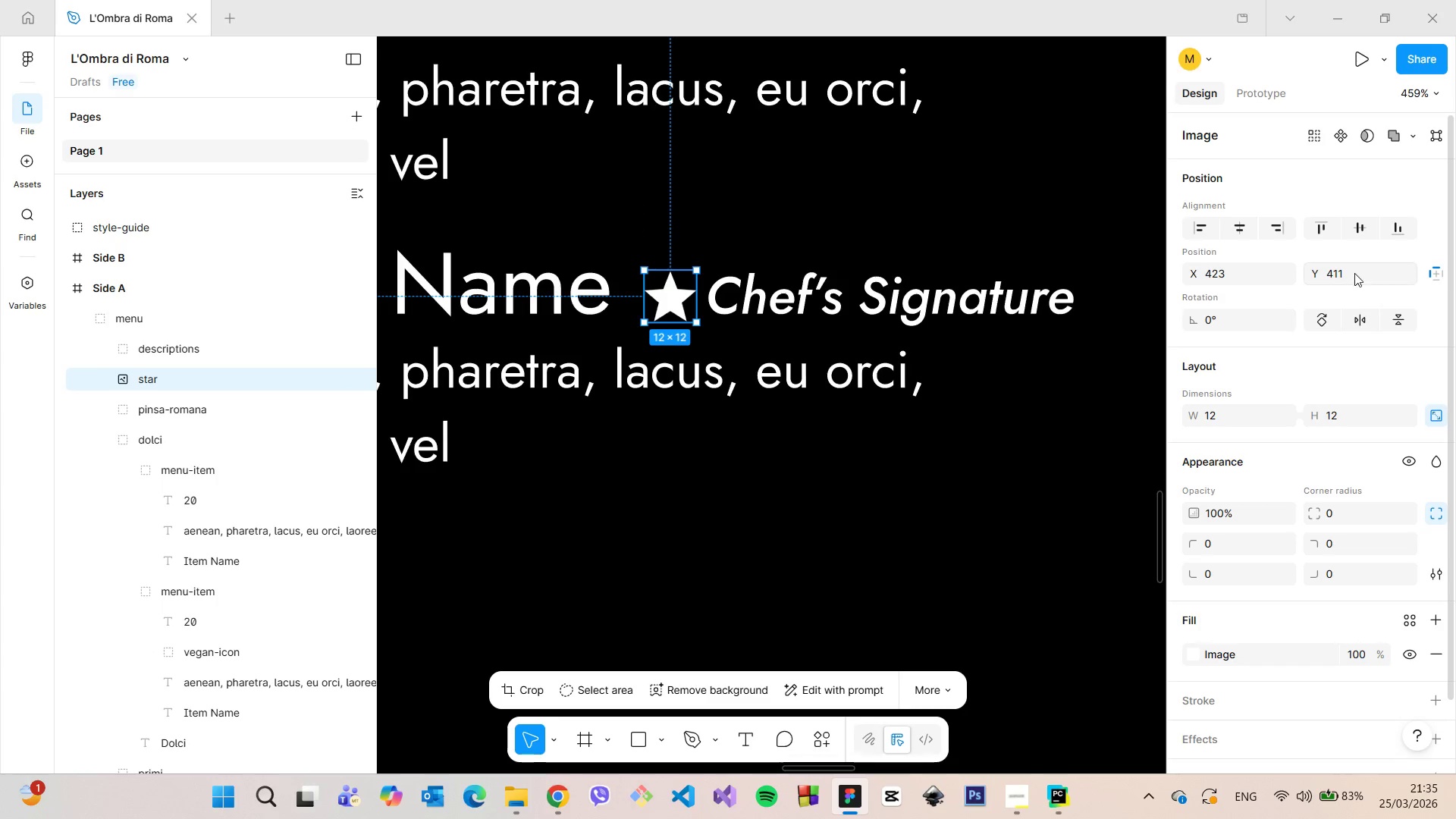 
left_click([1355, 273])
 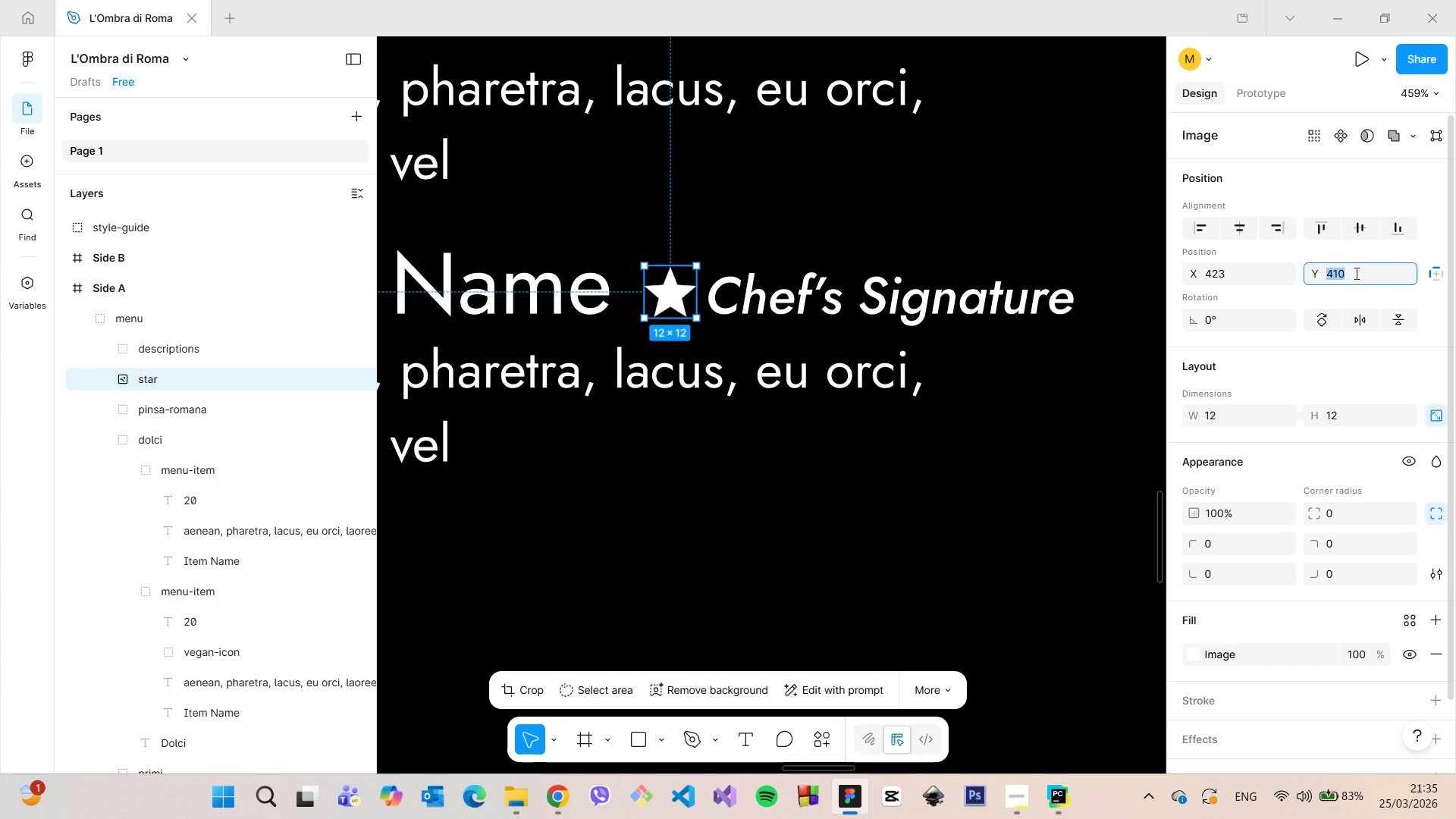 
key(ArrowDown)
 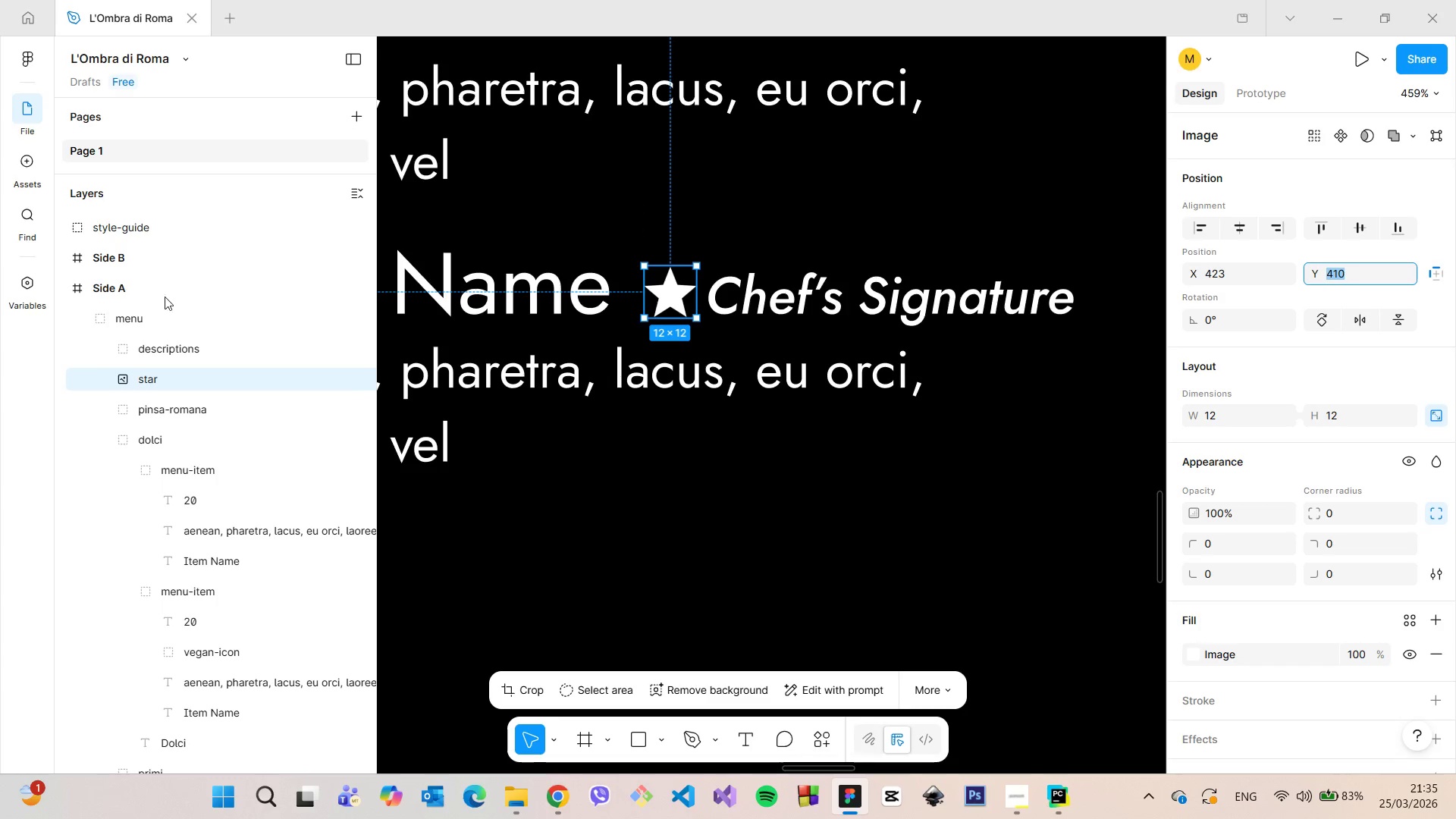 
left_click([521, 304])
 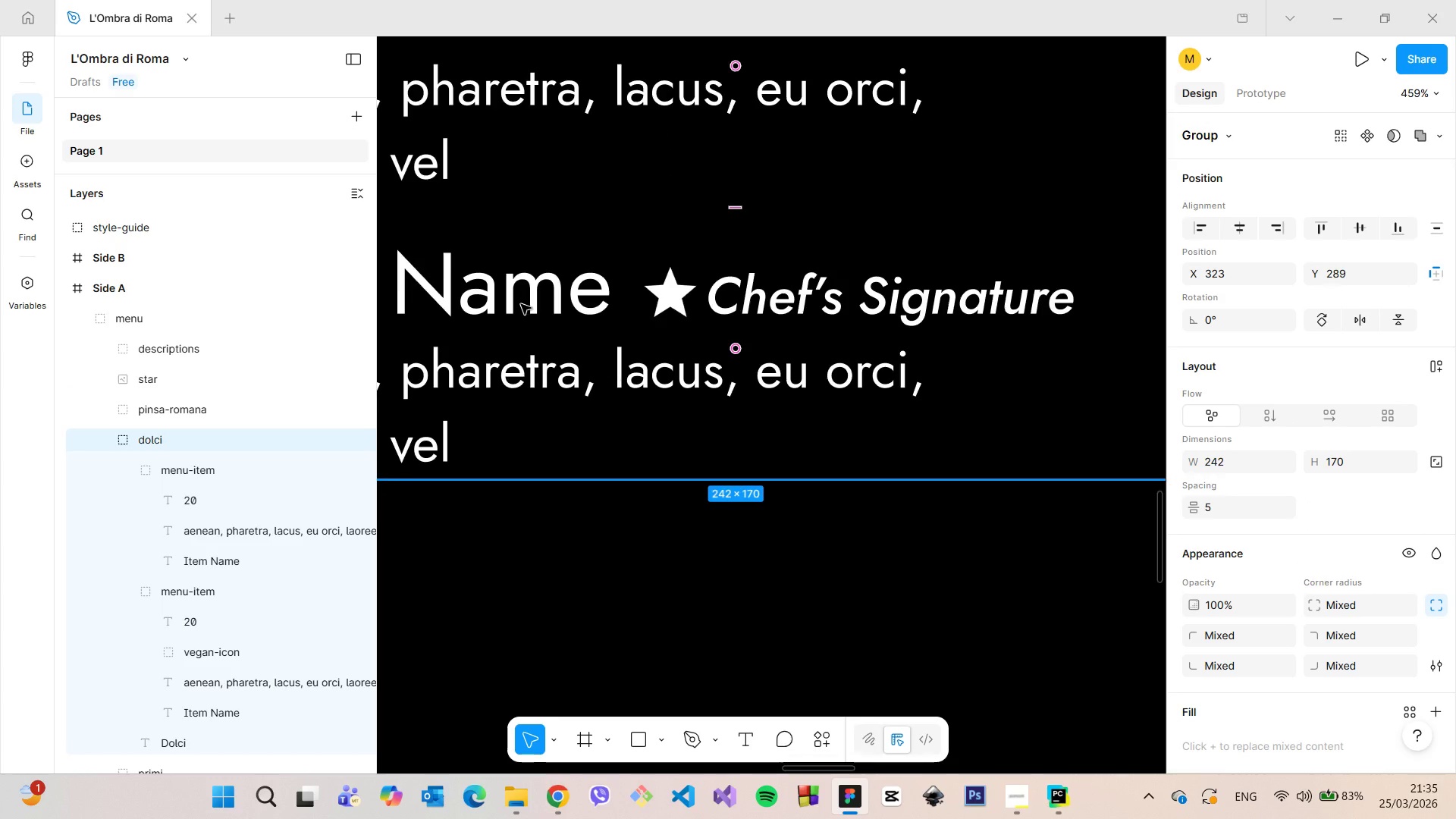 
scroll: coordinate [846, 357], scroll_direction: down, amount: 13.0
 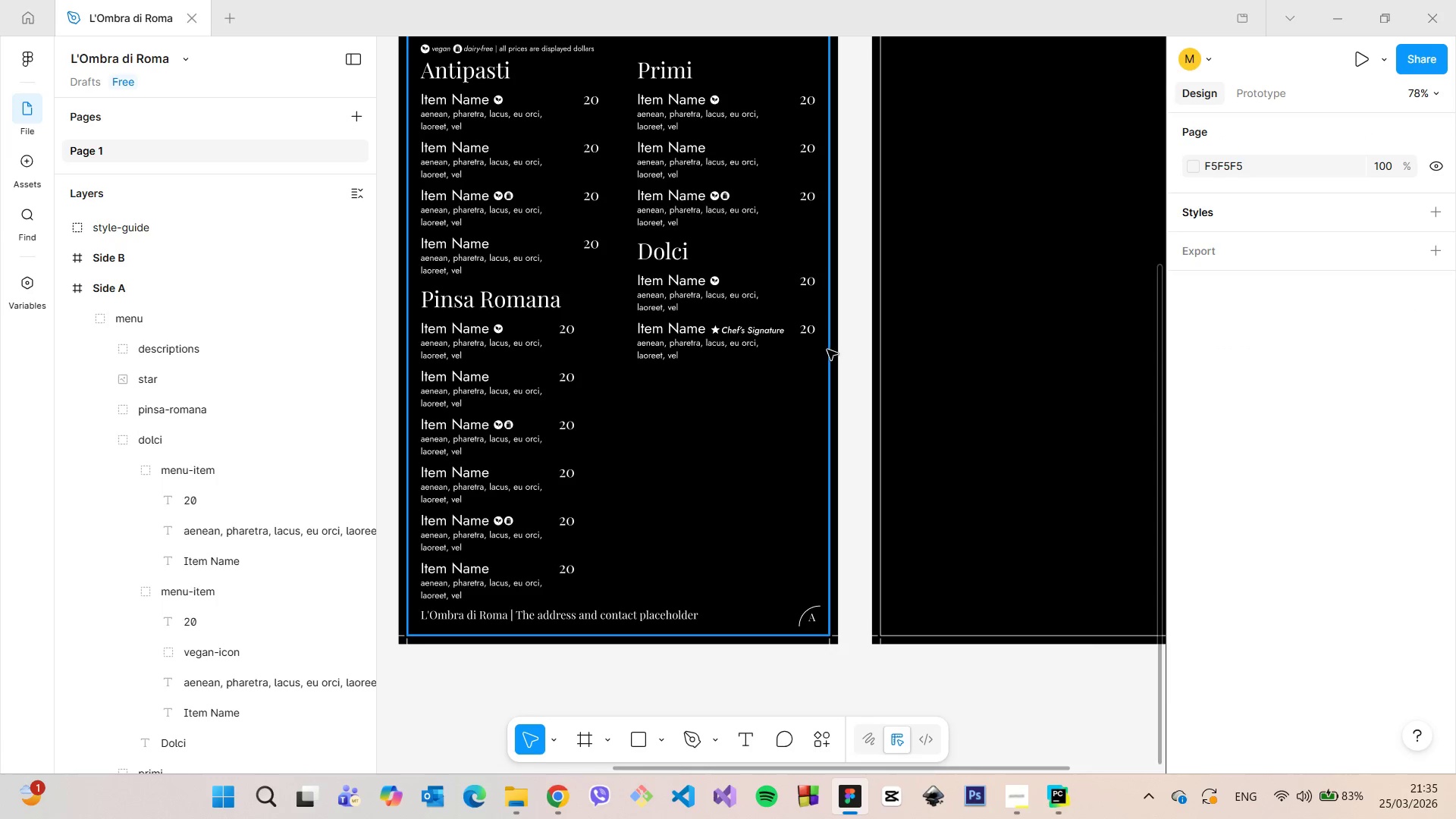 
scroll: coordinate [635, 287], scroll_direction: up, amount: 15.0
 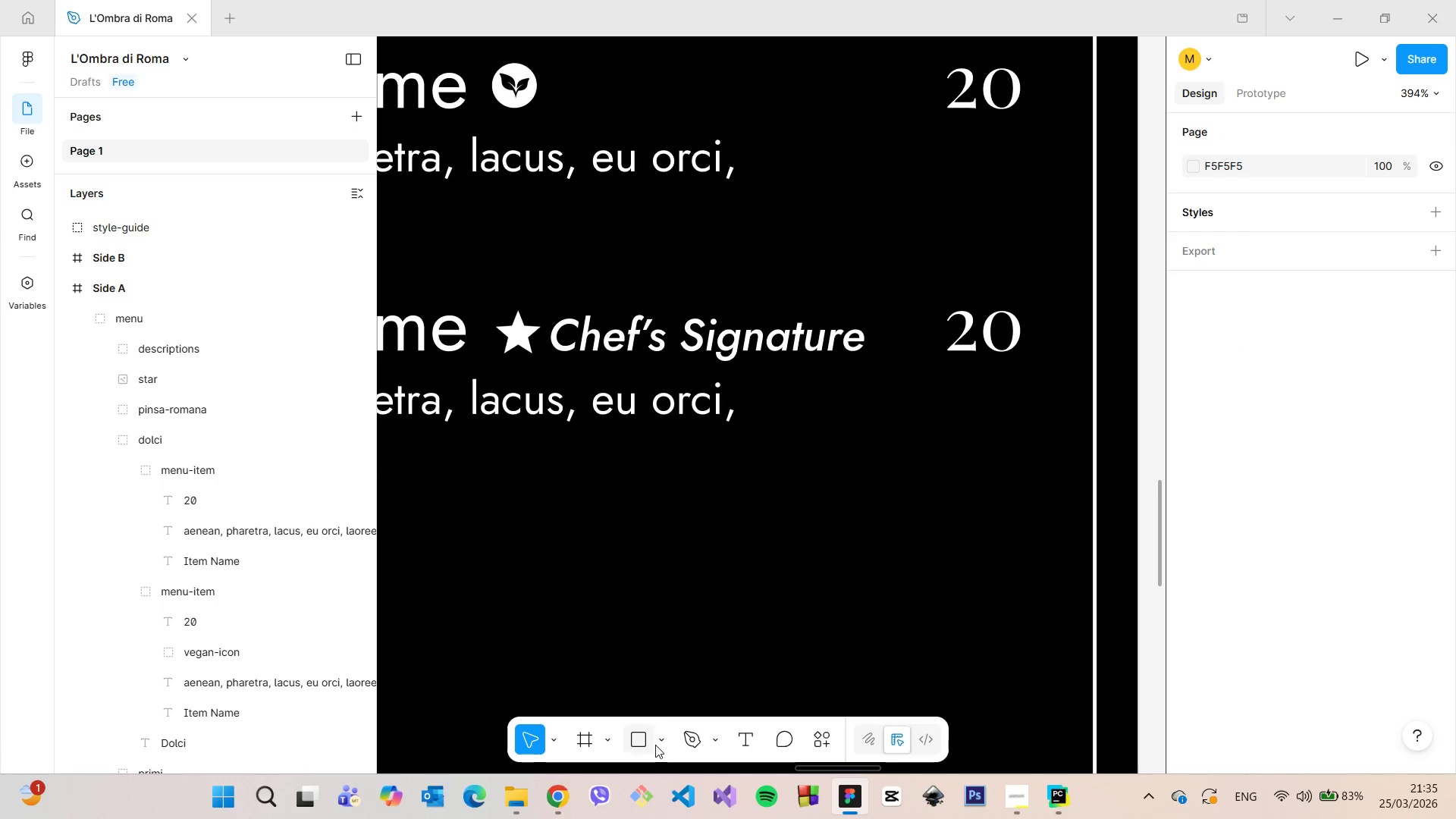 
left_click([659, 745])
 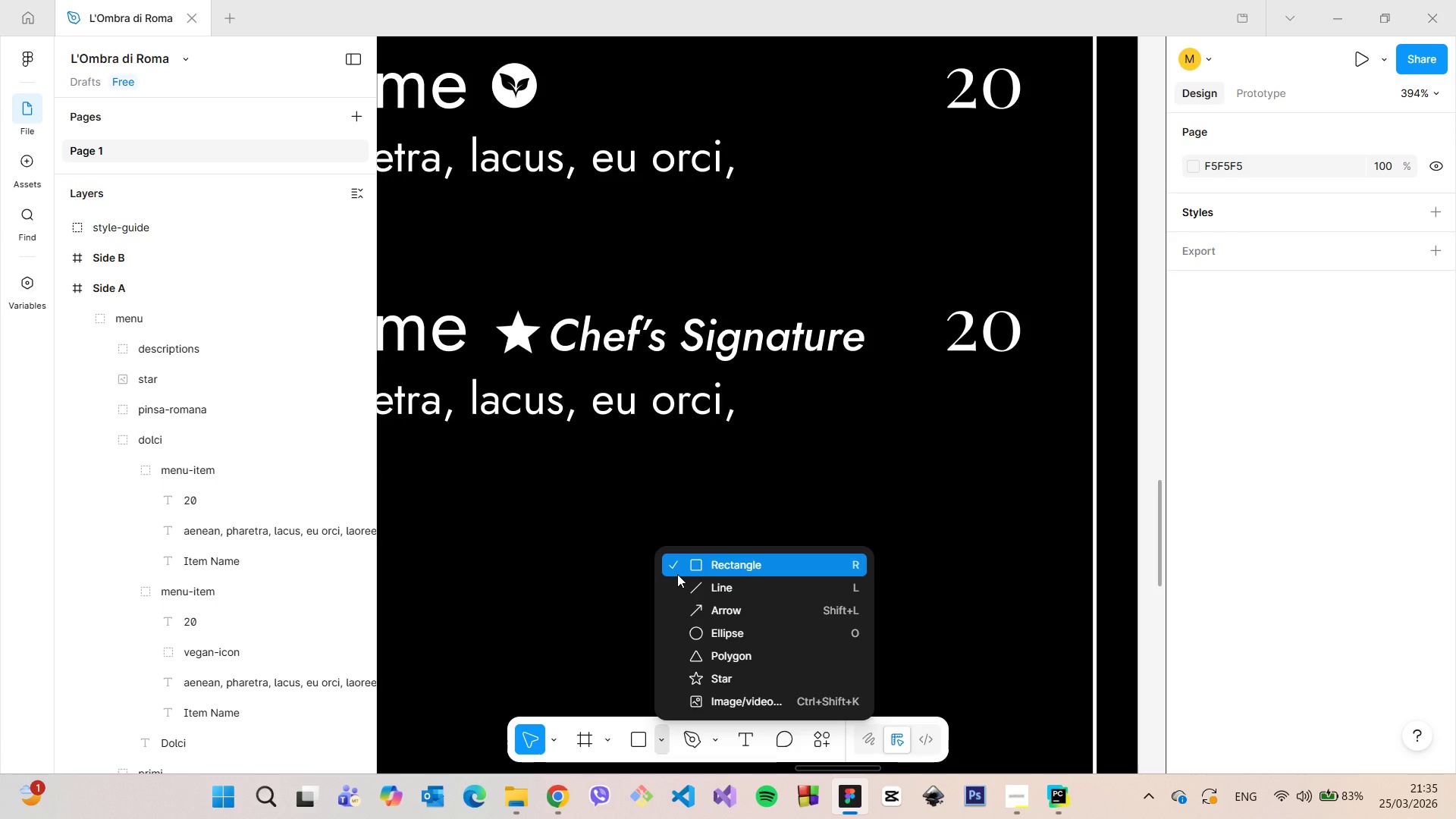 
left_click([677, 574])
 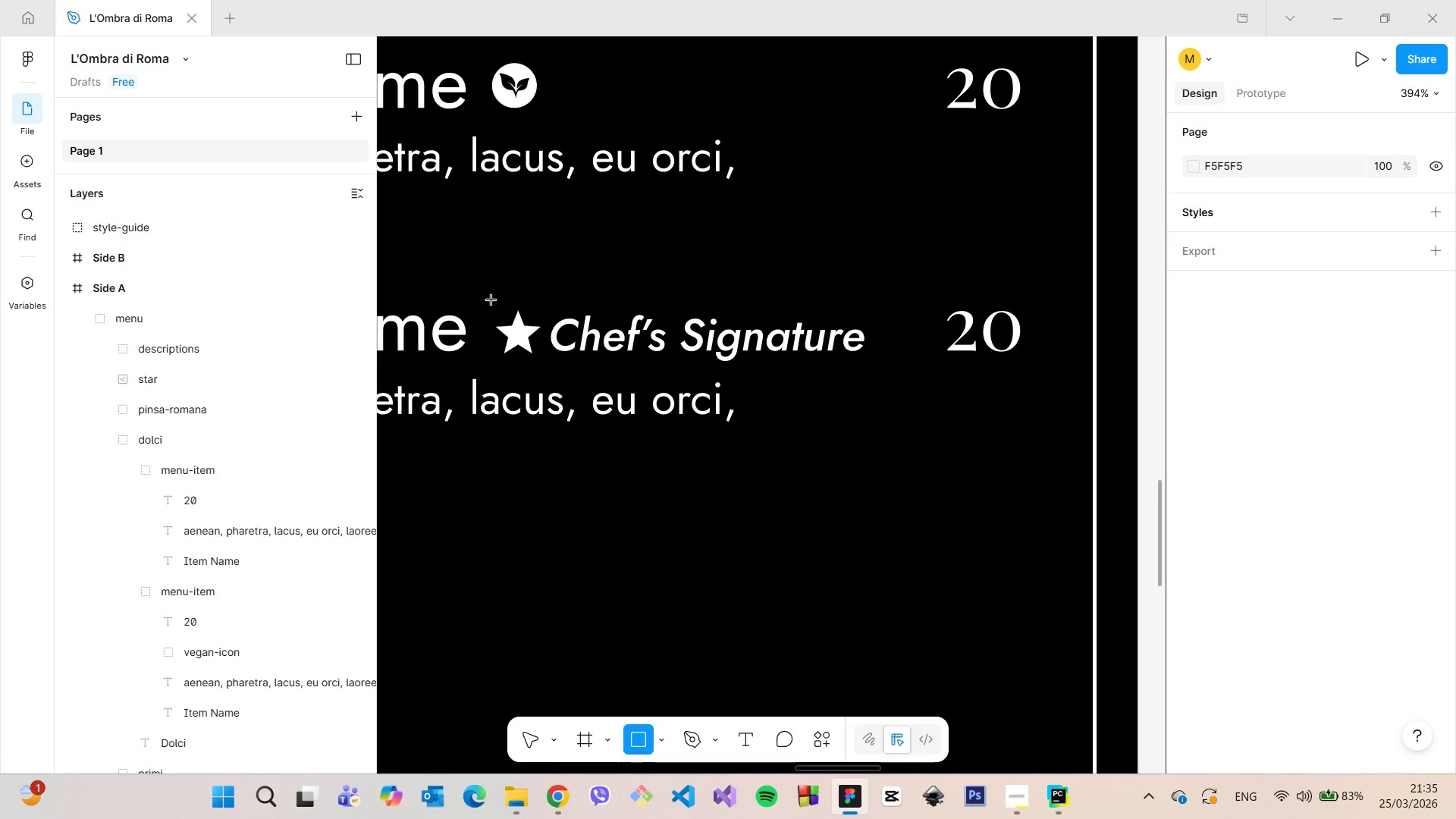 
left_click_drag(start_coordinate=[491, 303], to_coordinate=[869, 370])
 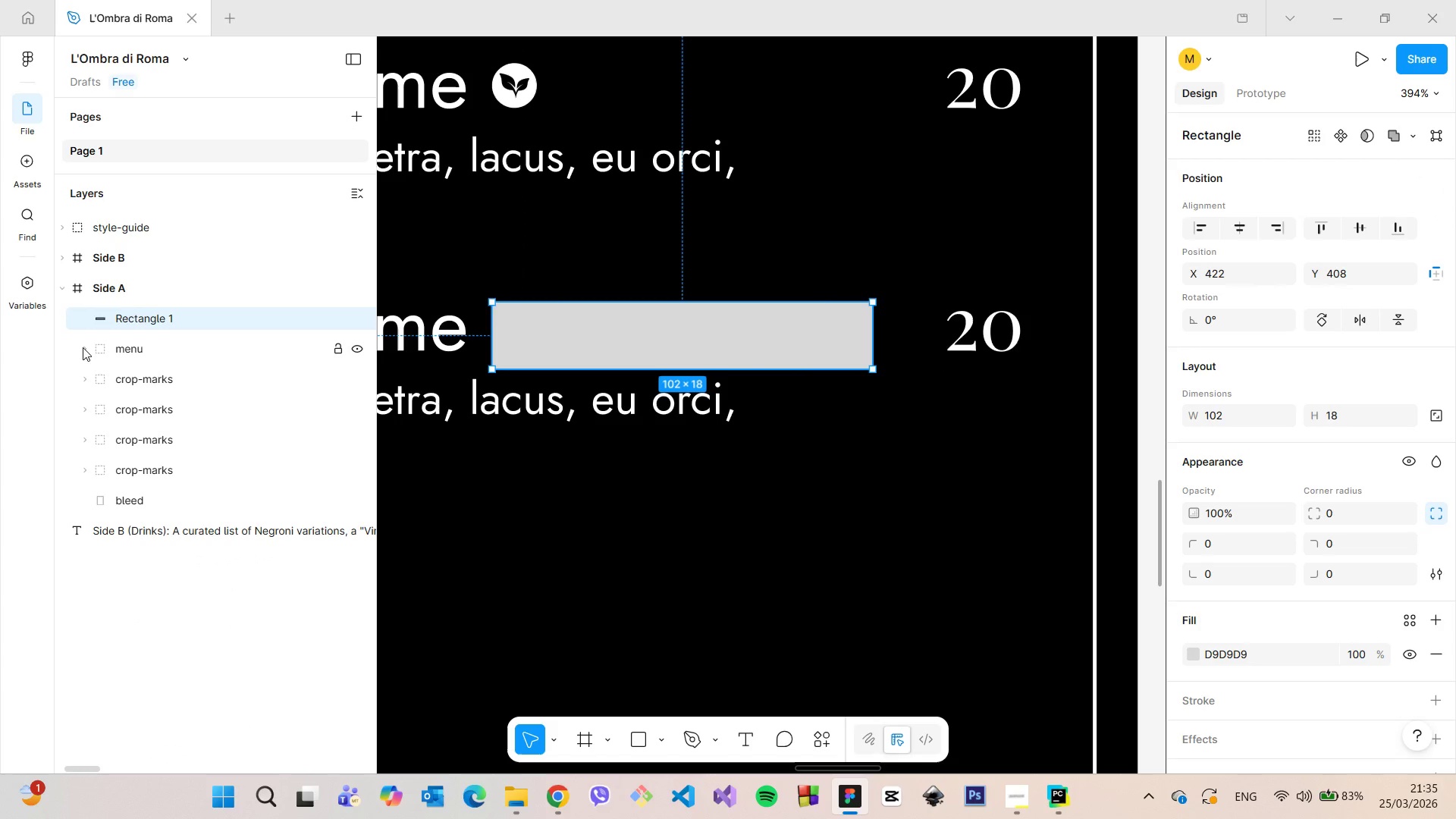 
double_click([83, 347])
 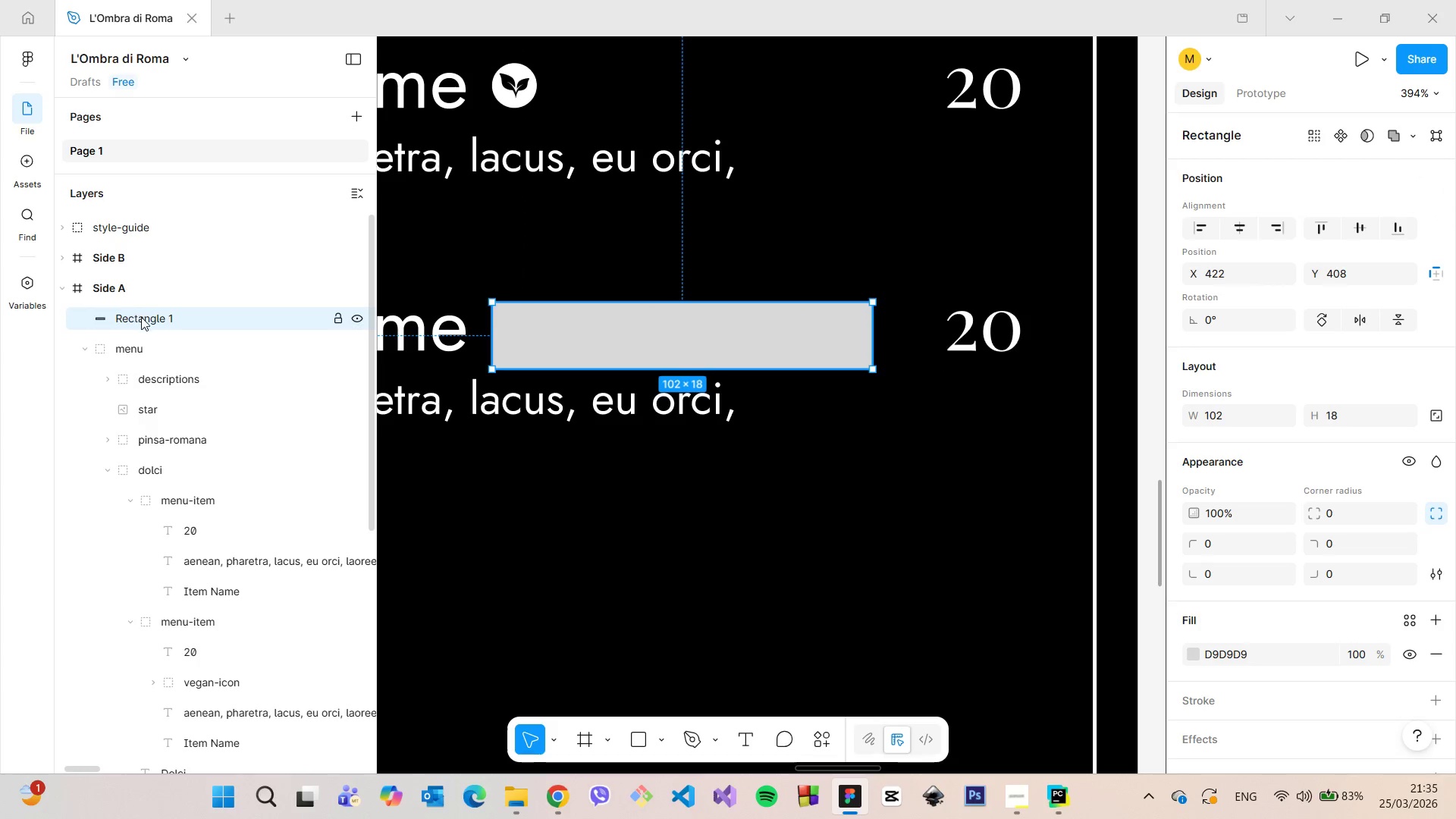 
left_click_drag(start_coordinate=[139, 315], to_coordinate=[151, 367])
 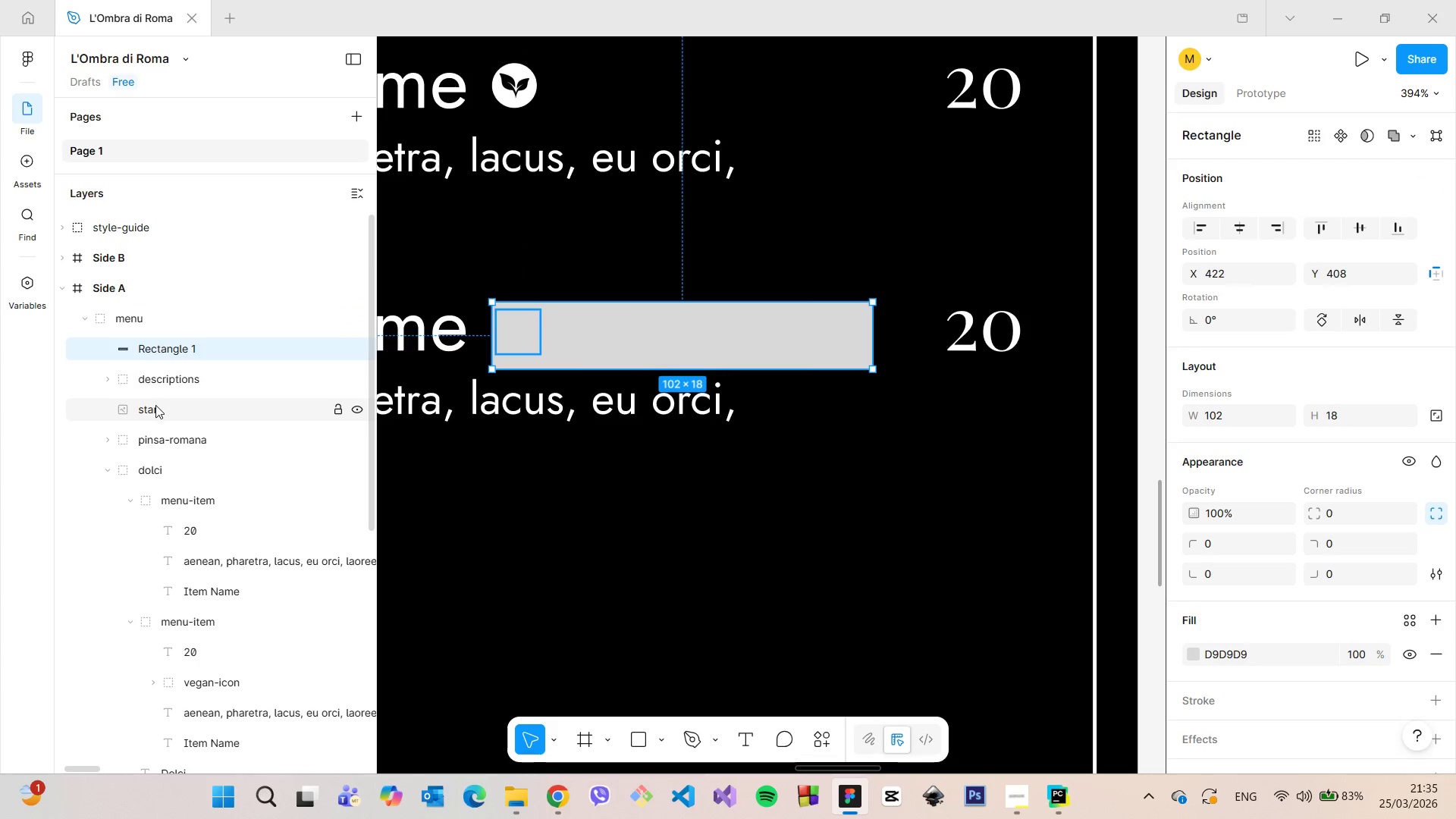 
left_click([155, 405])
 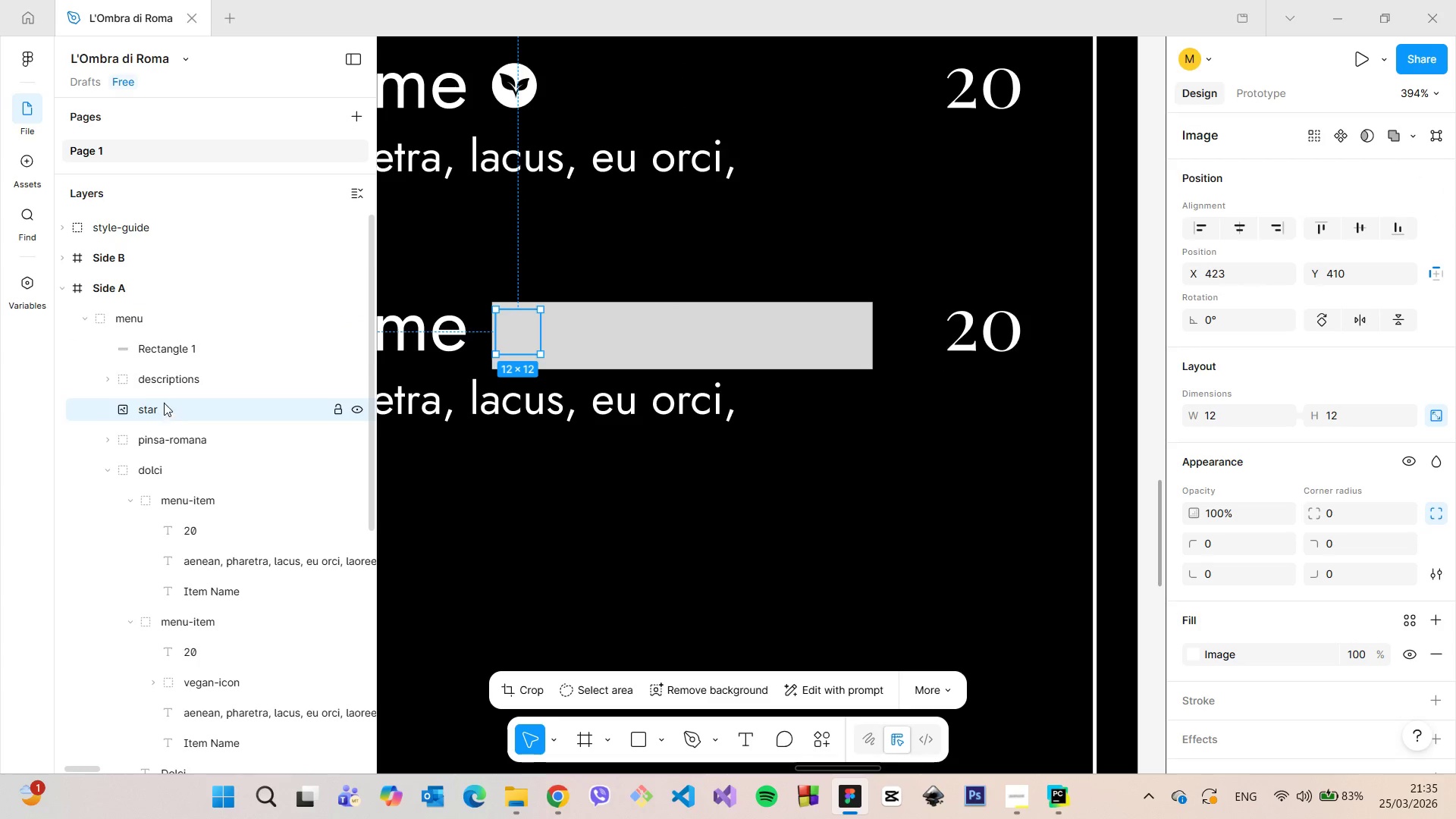 
left_click_drag(start_coordinate=[162, 411], to_coordinate=[165, 367])
 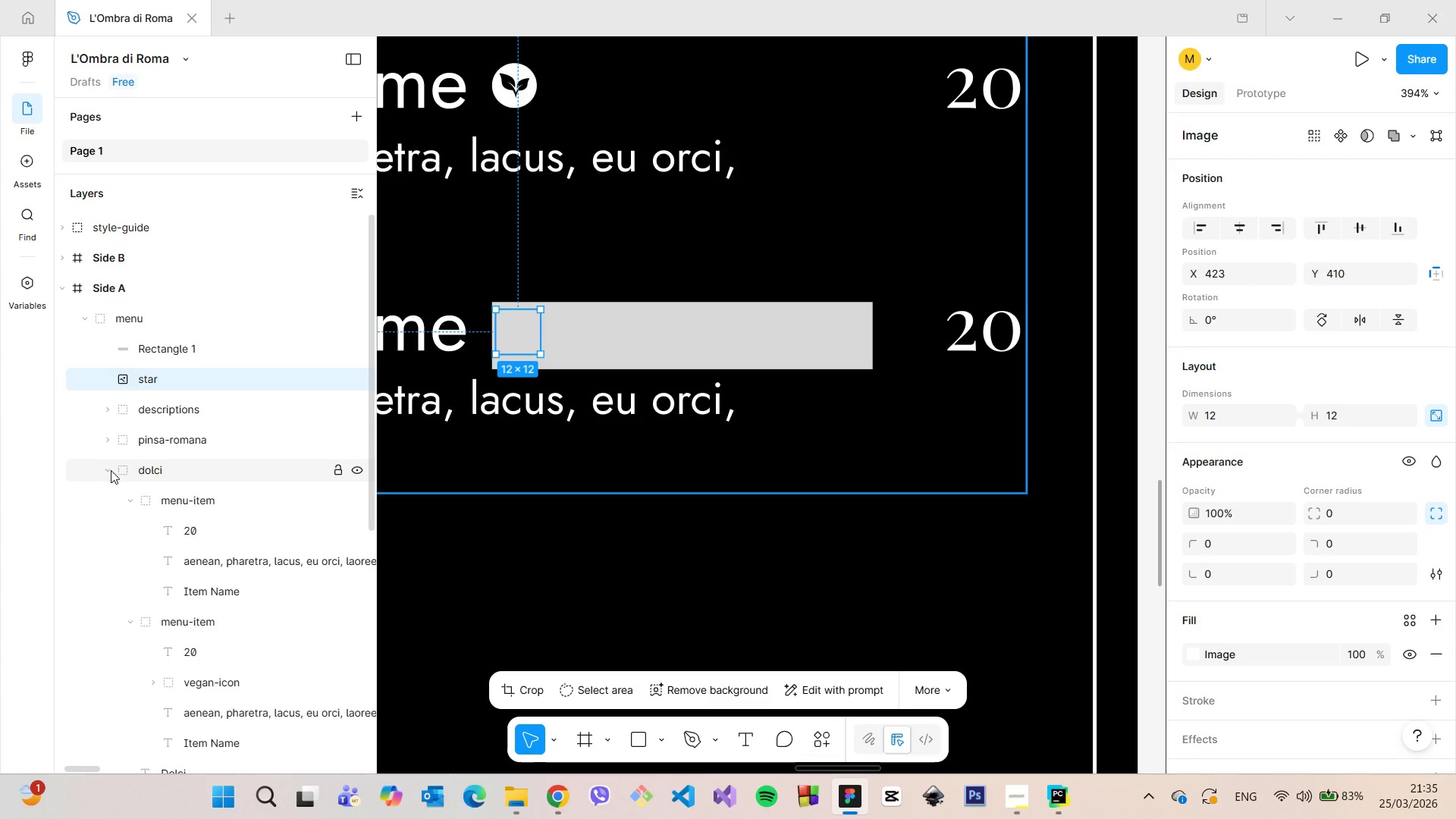 
left_click([110, 470])
 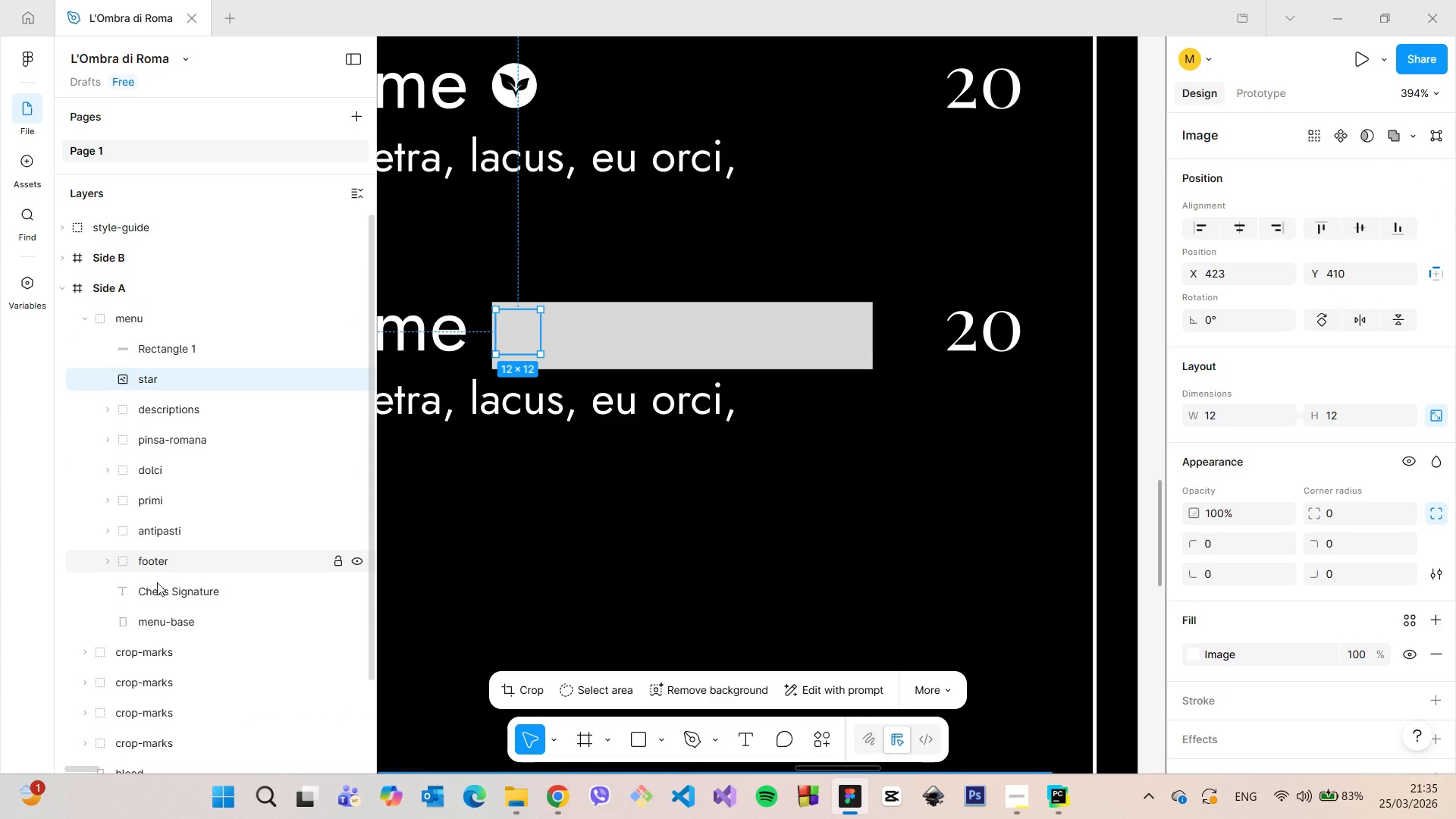 
left_click_drag(start_coordinate=[157, 590], to_coordinate=[152, 378])
 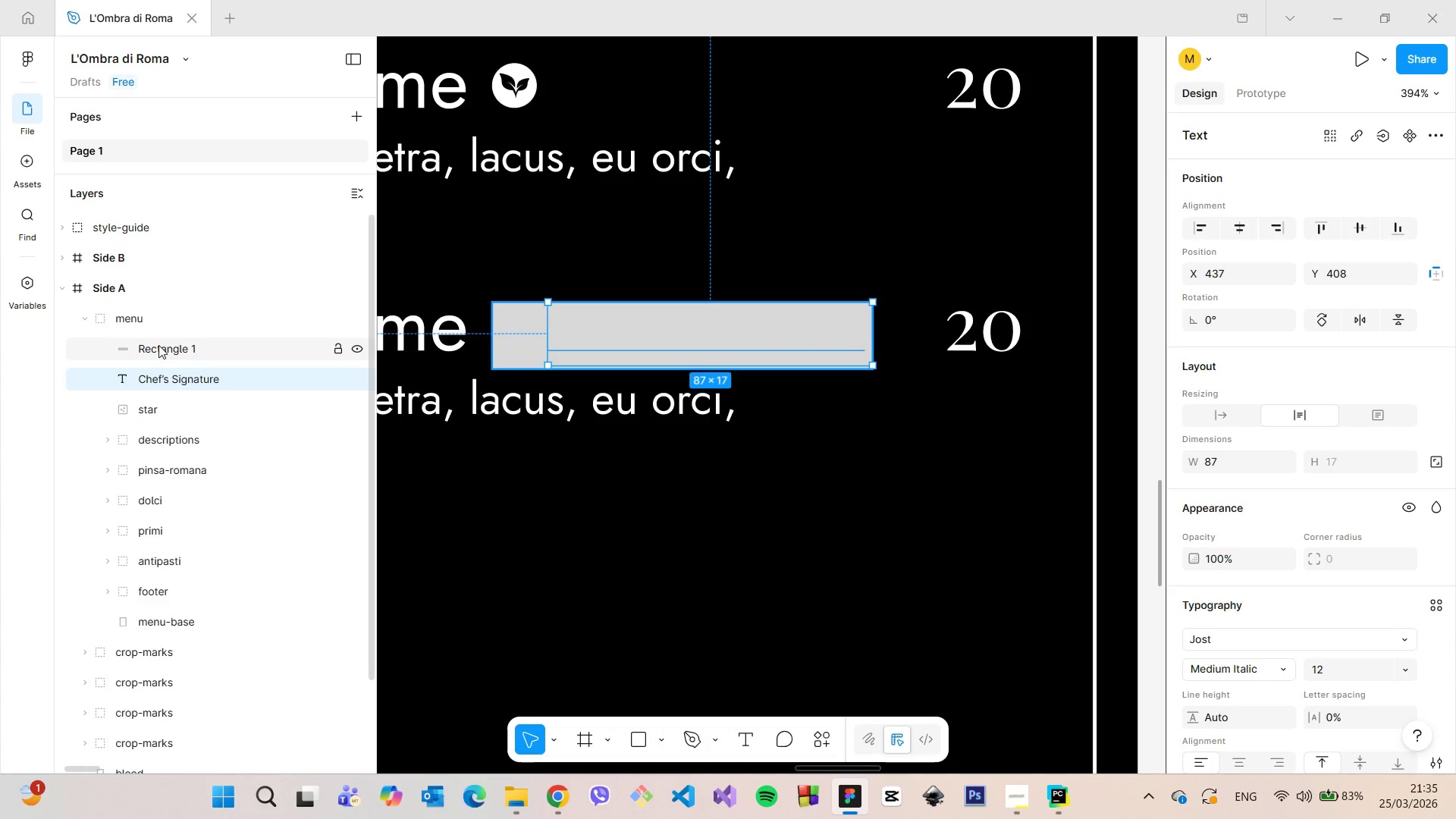 
left_click([158, 345])
 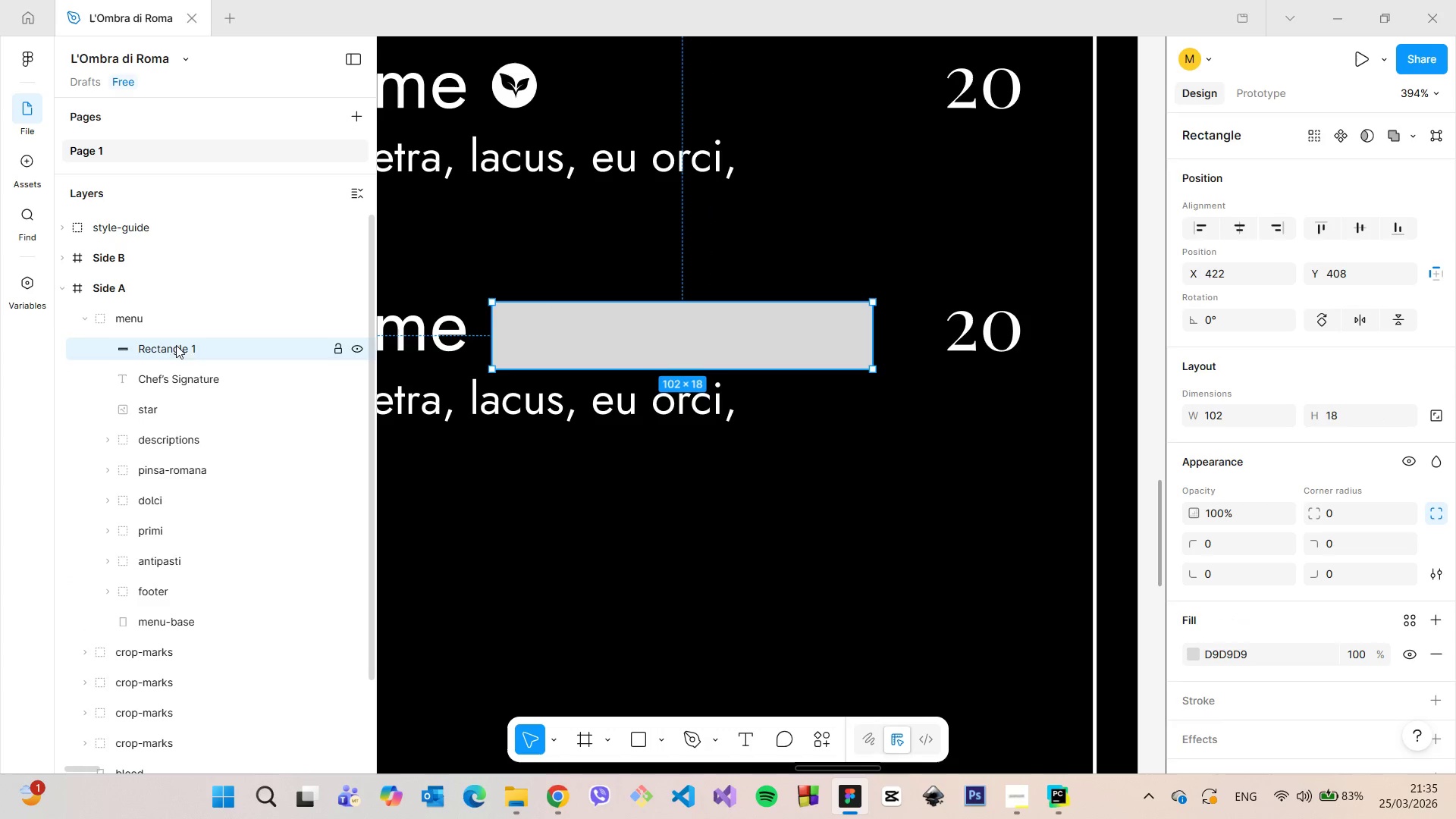 
left_click_drag(start_coordinate=[174, 345], to_coordinate=[180, 410])
 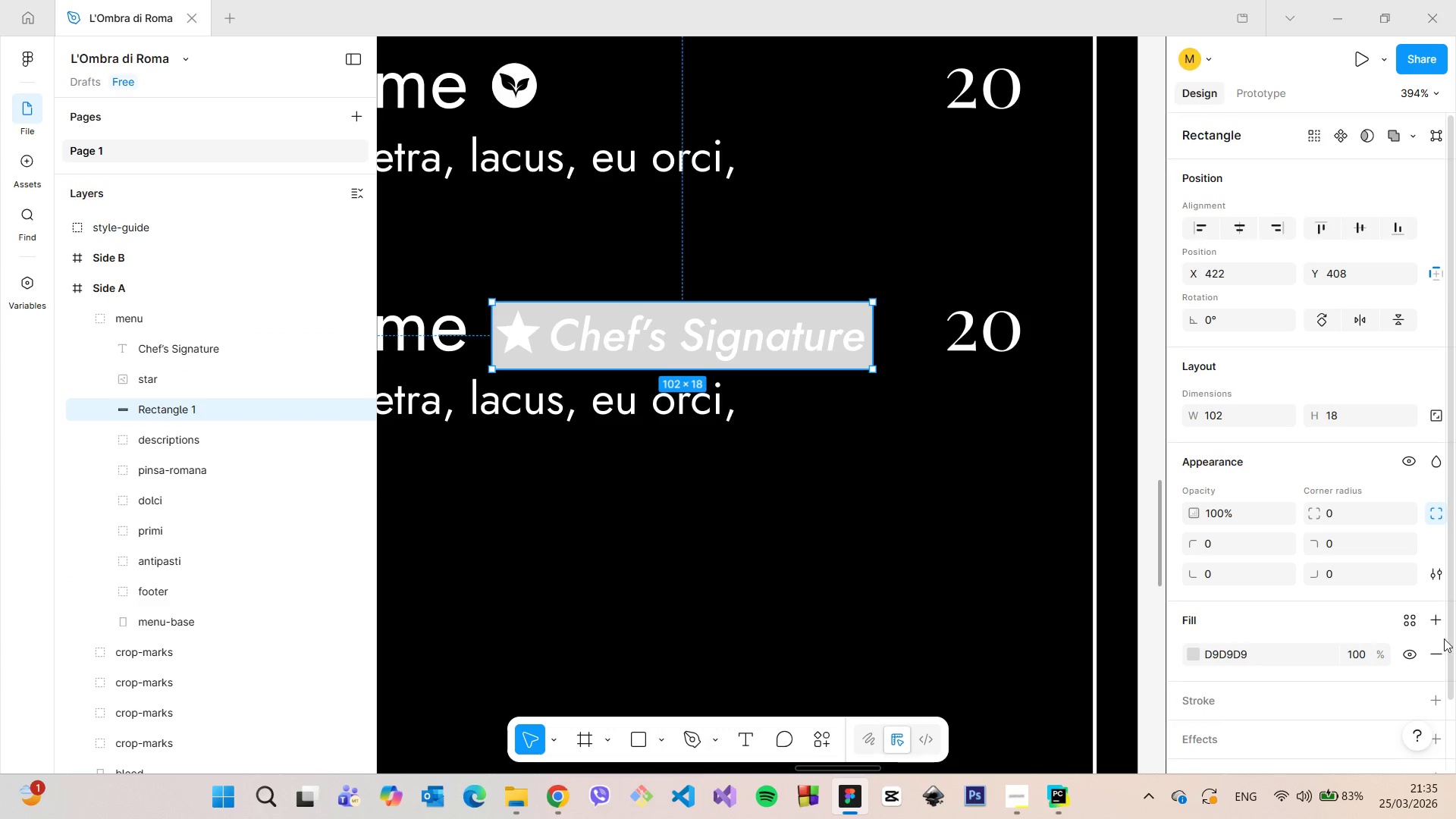 
left_click([1432, 647])
 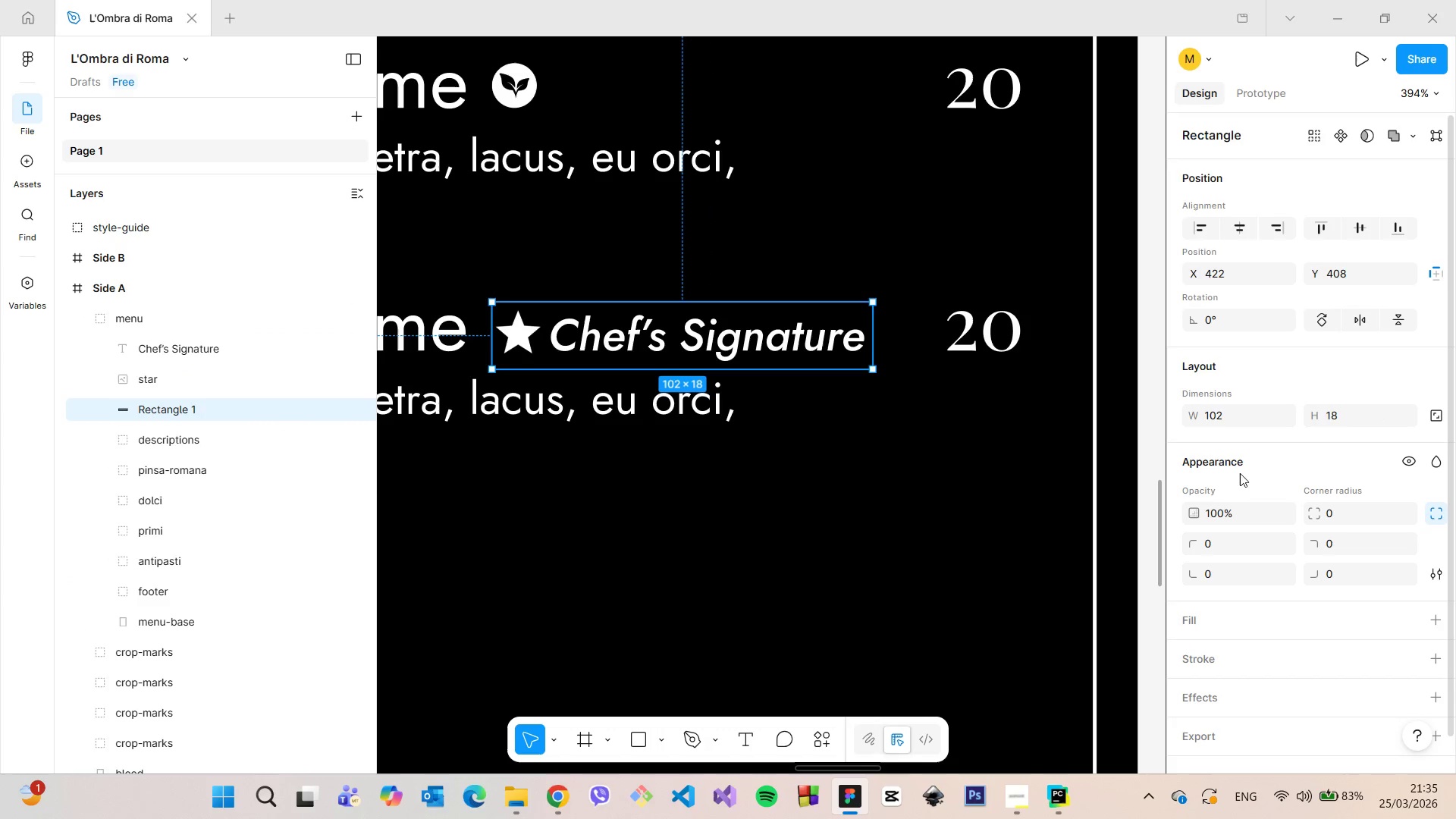 
left_click([1260, 651])
 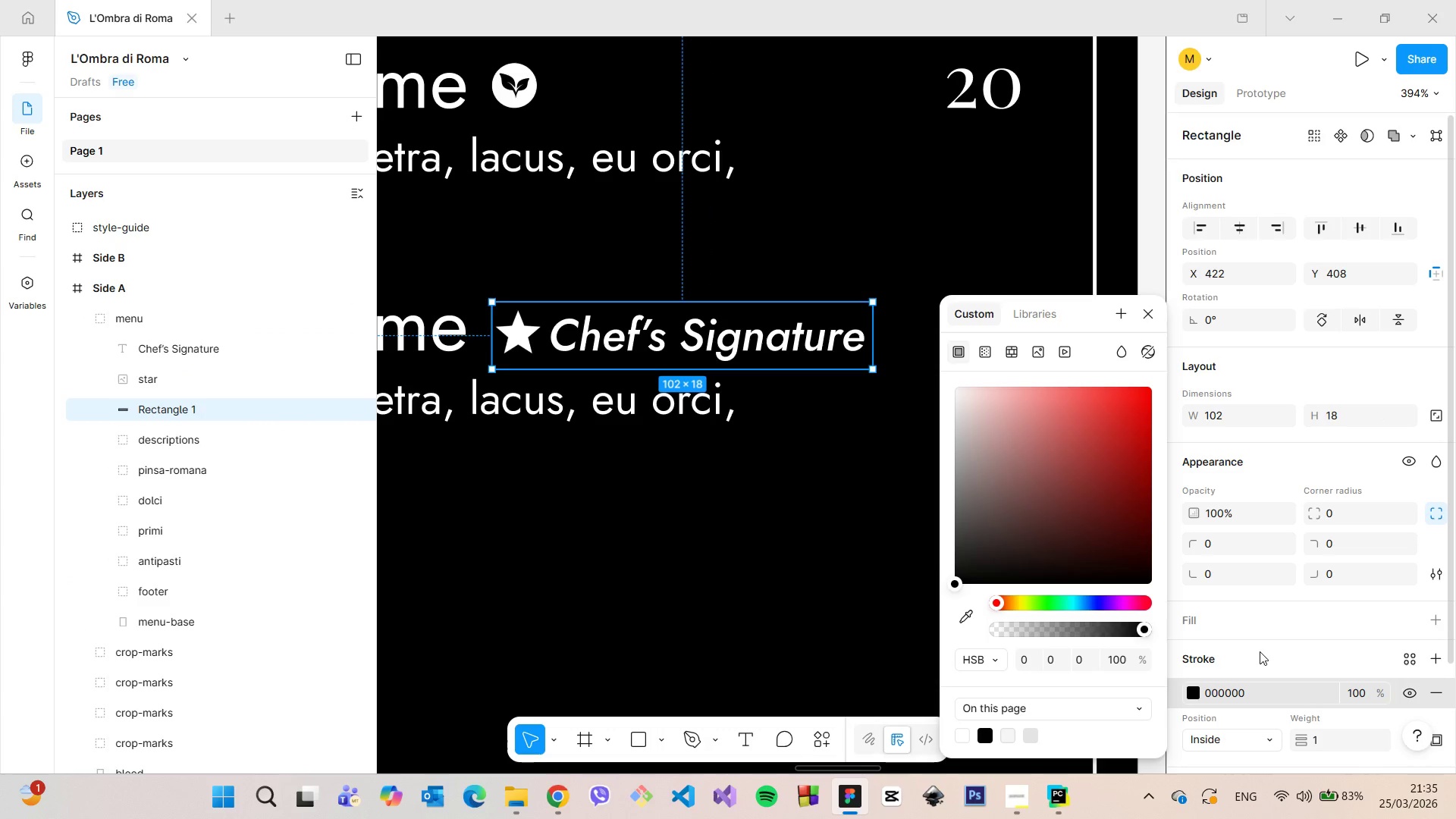 
hold_key(key=ArrowUp, duration=0.41)
 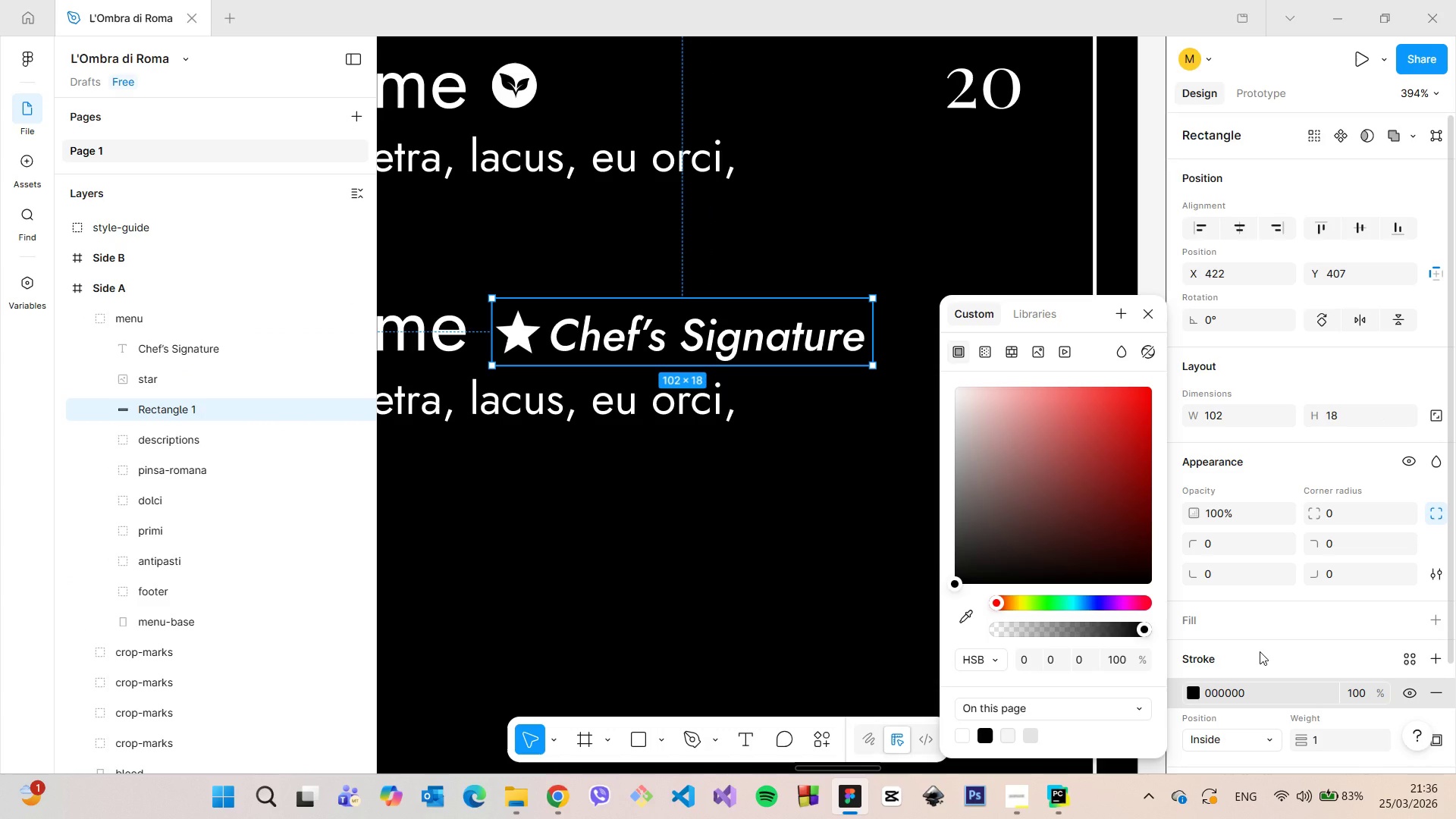 
key(ArrowDown)
 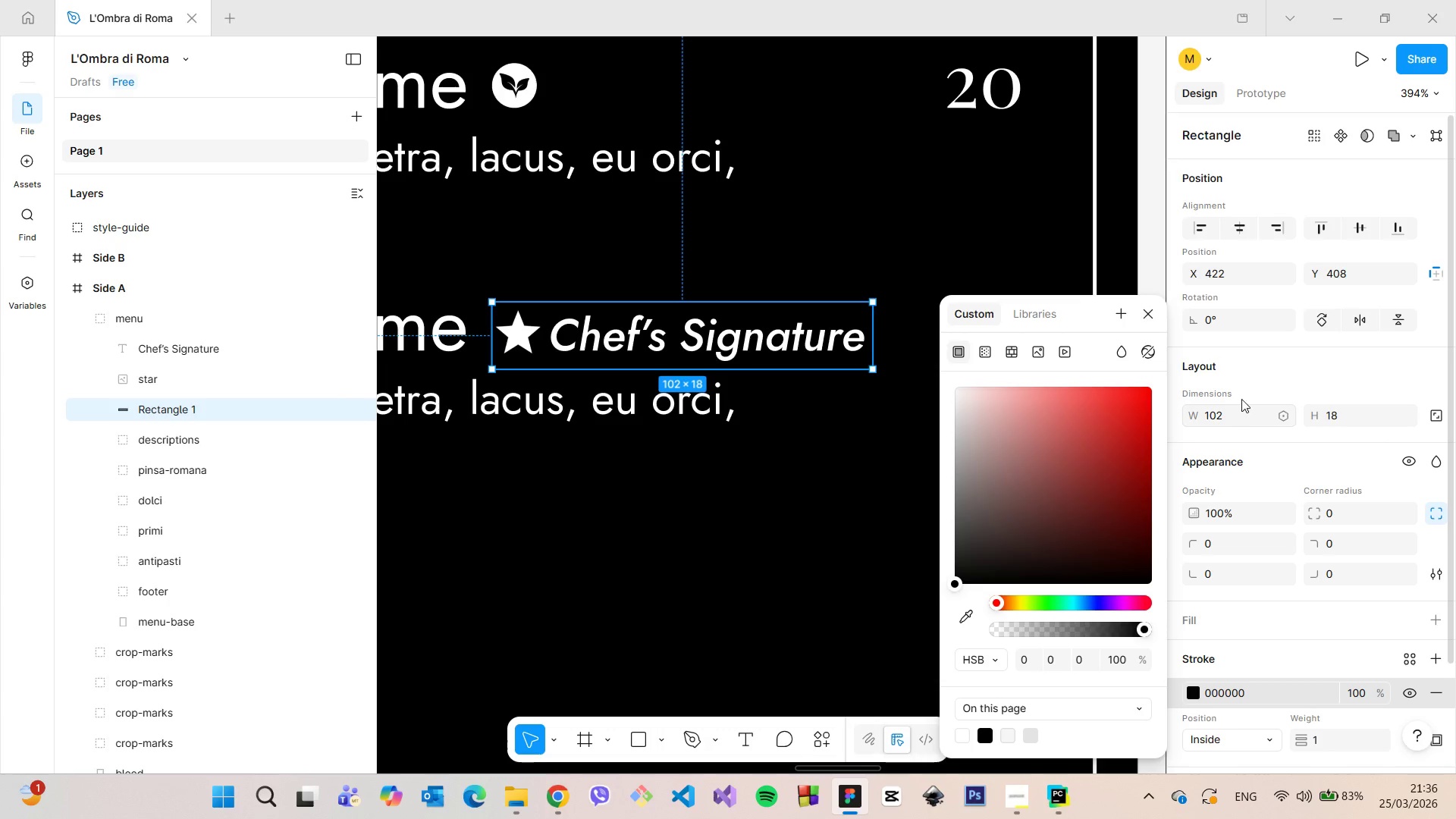 
left_click([1256, 367])
 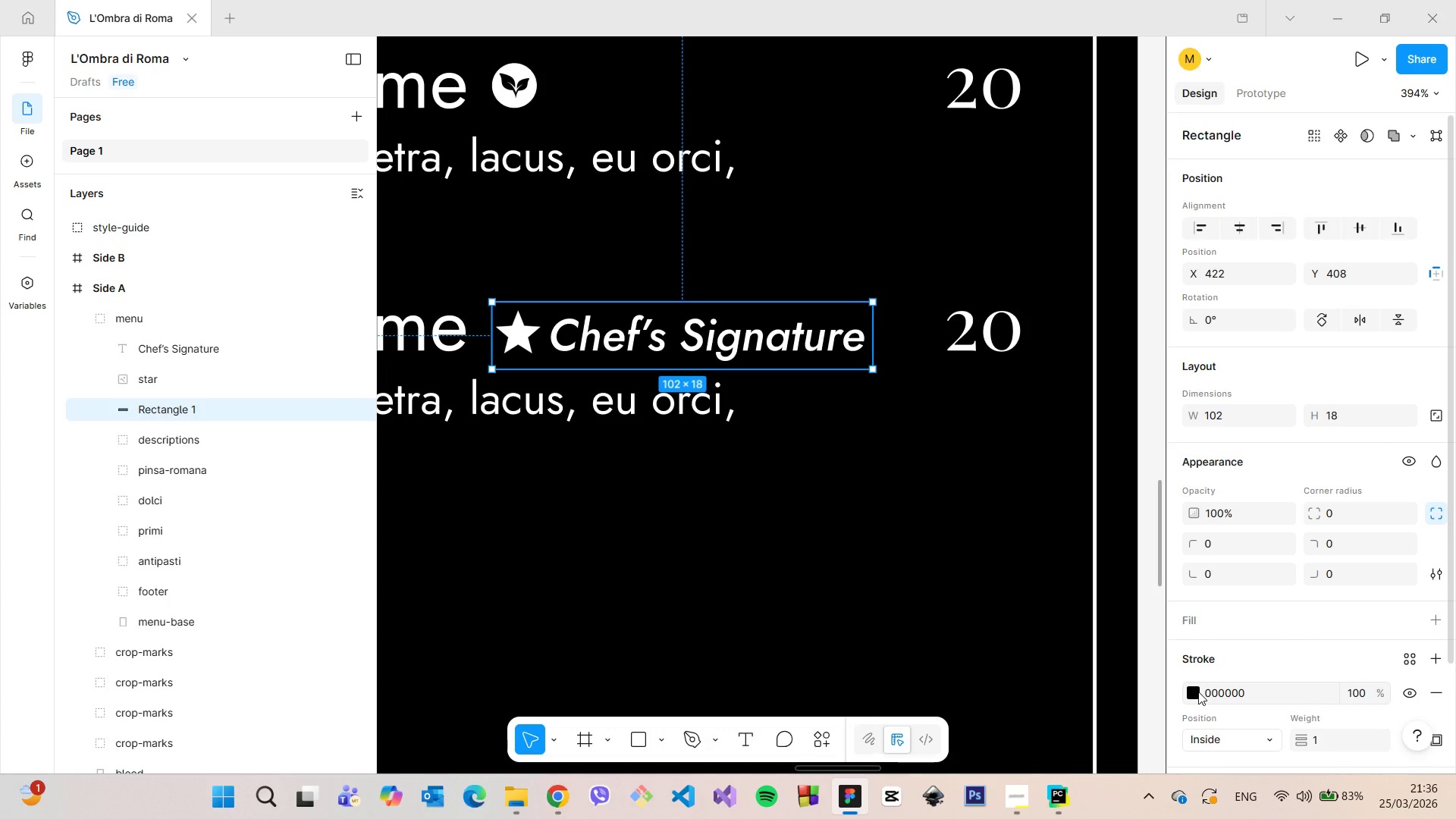 
left_click([1198, 692])
 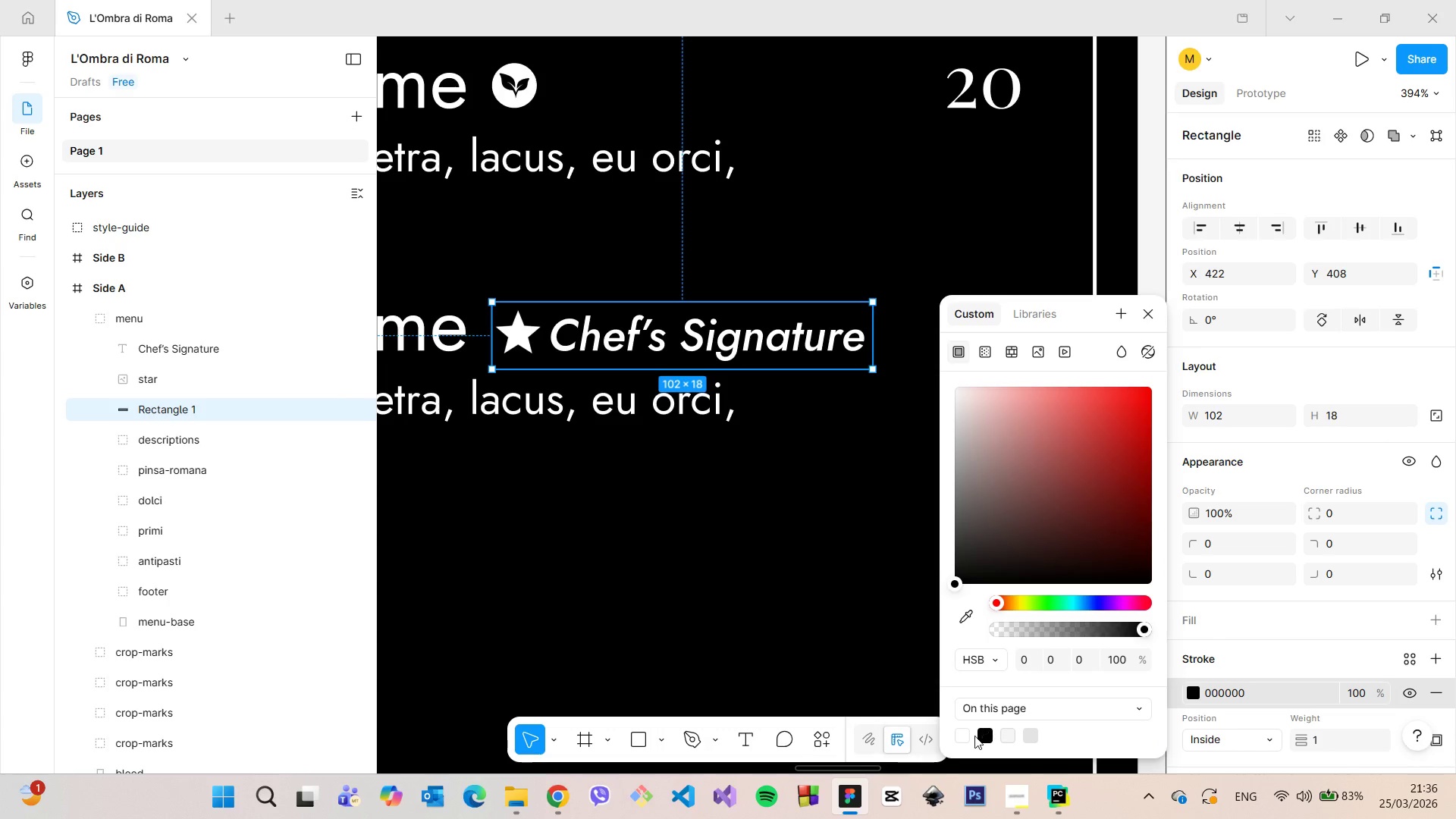 
left_click([964, 735])
 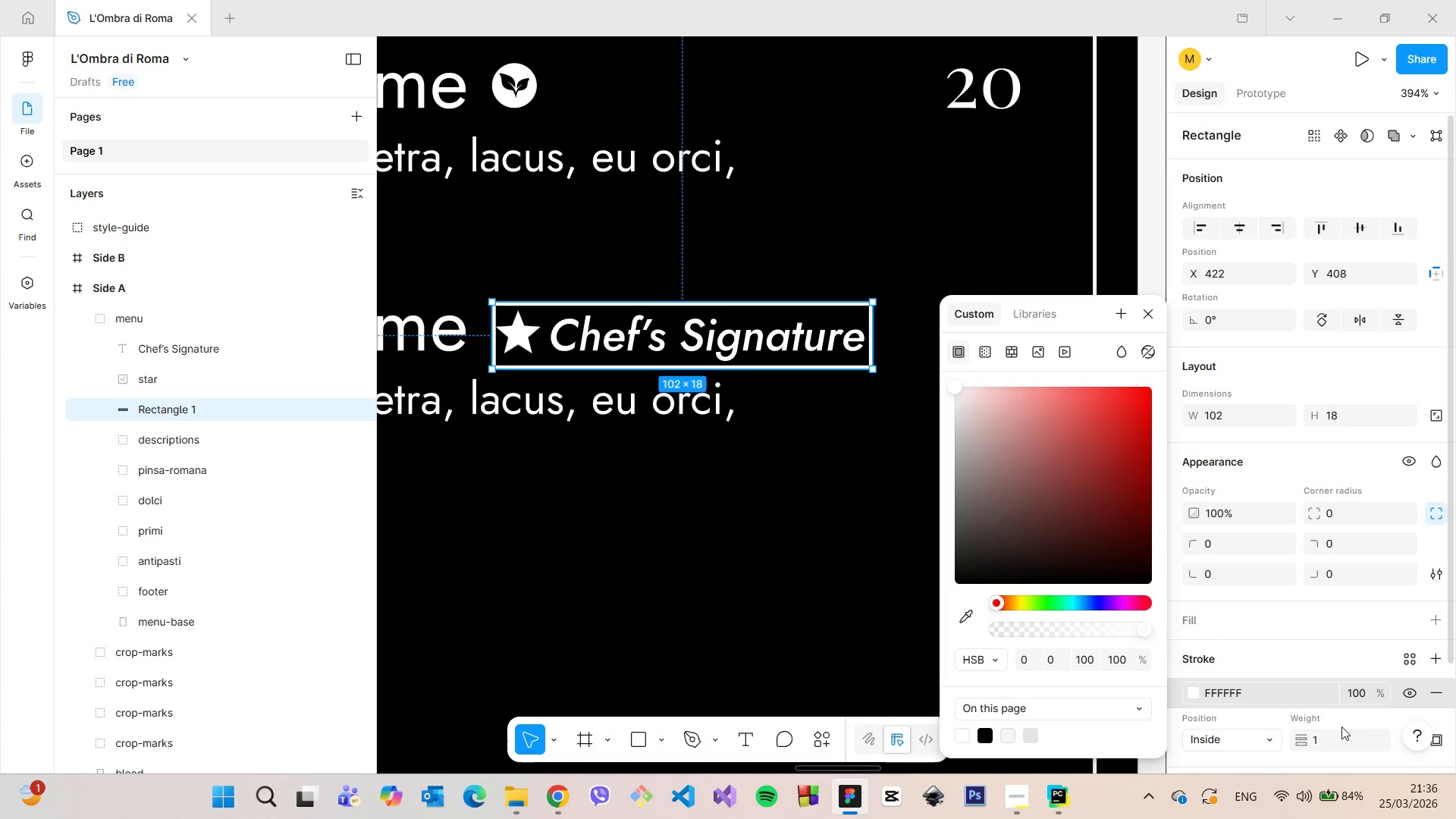 
left_click([1335, 734])
 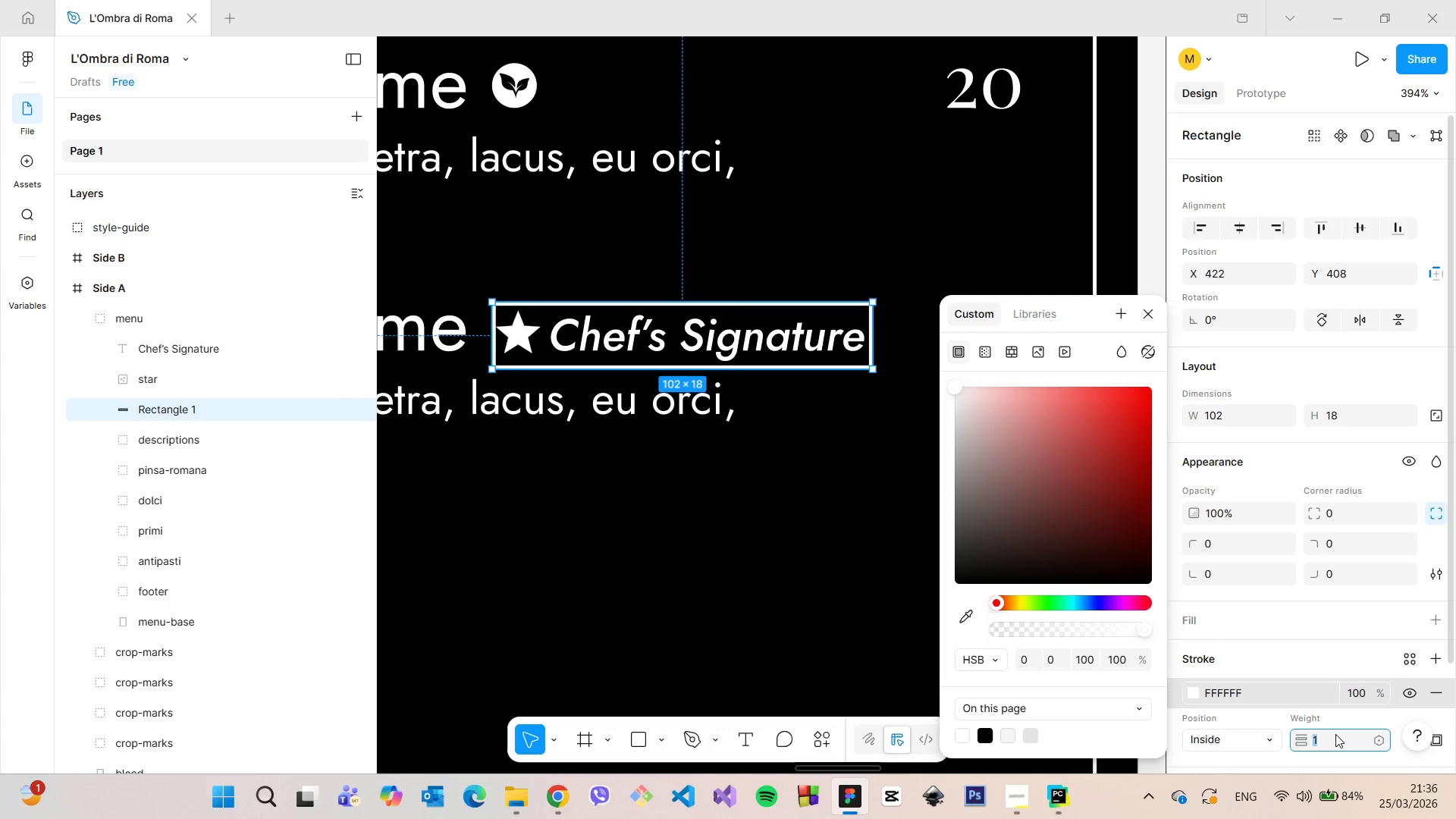 
type(0.25)
 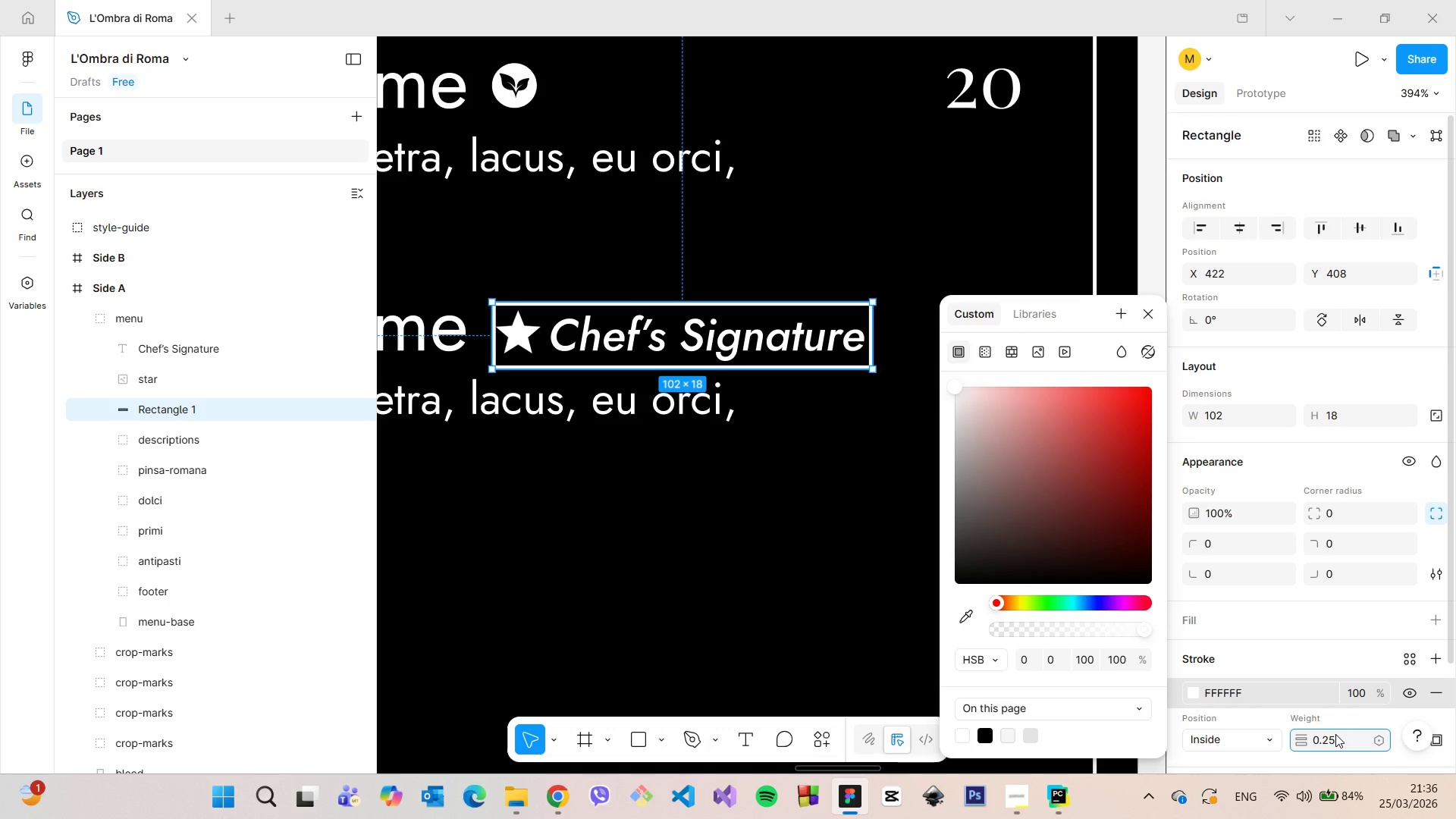 
key(Enter)
 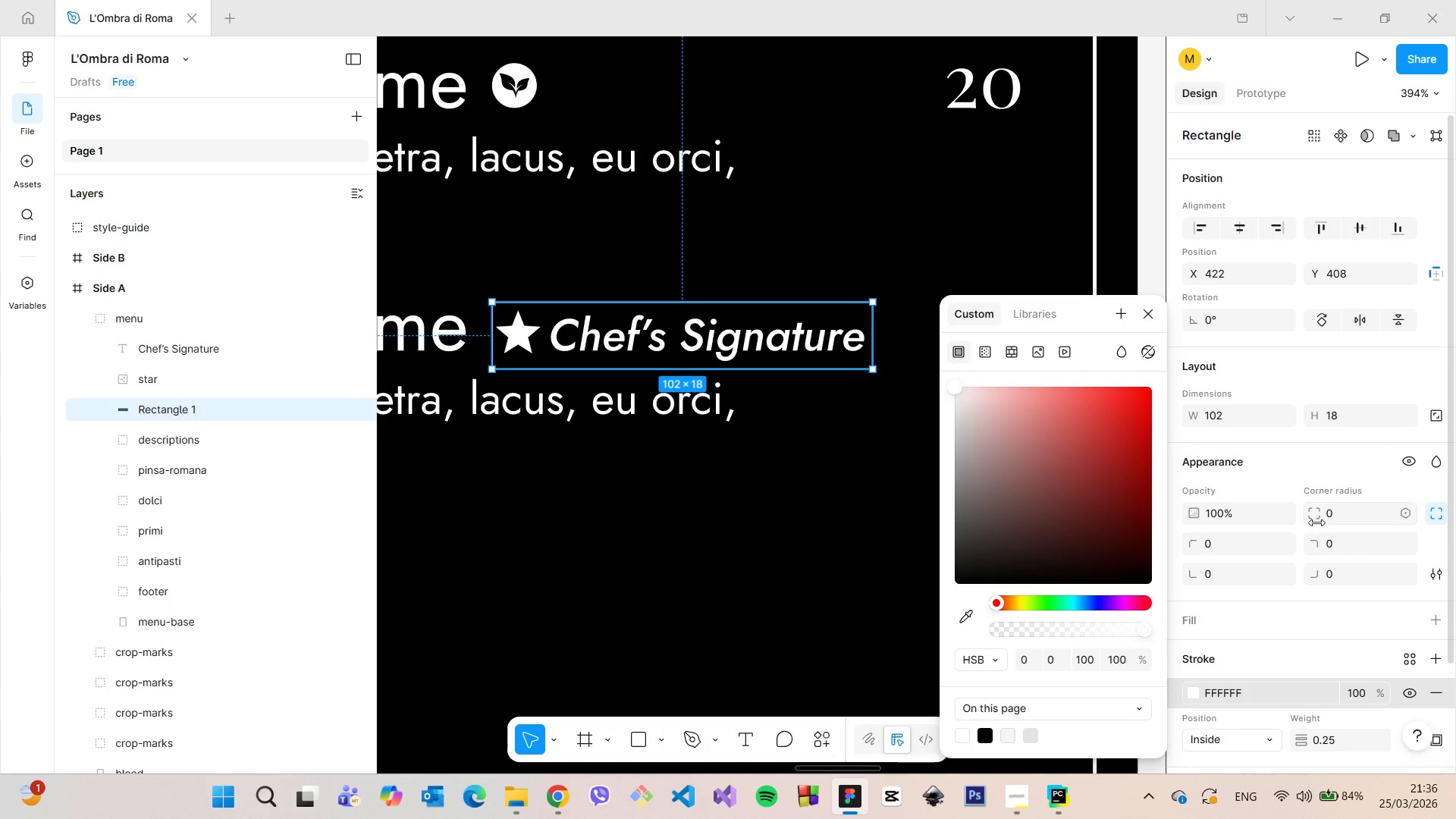 
left_click([1333, 519])
 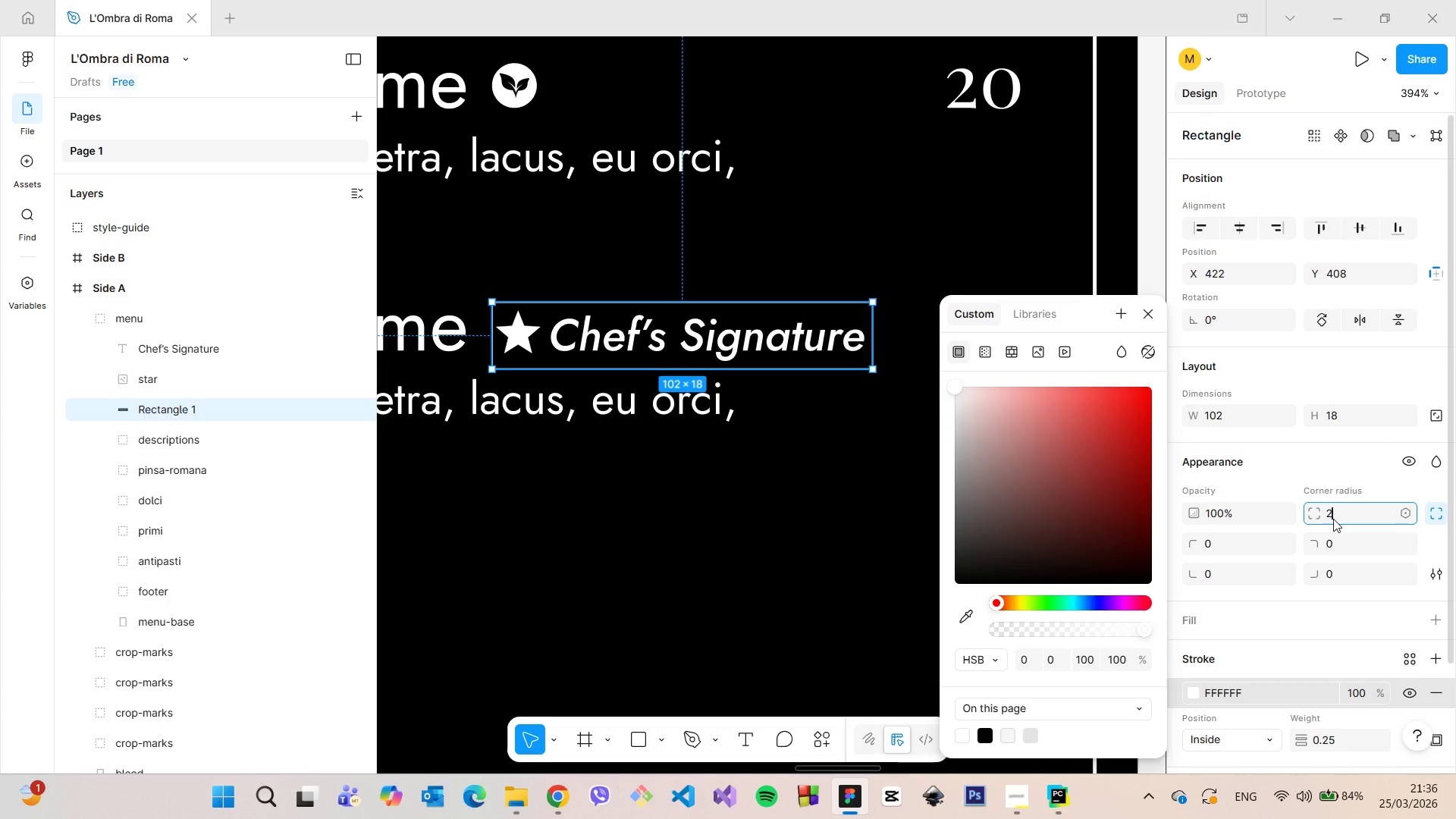 
type(20)
 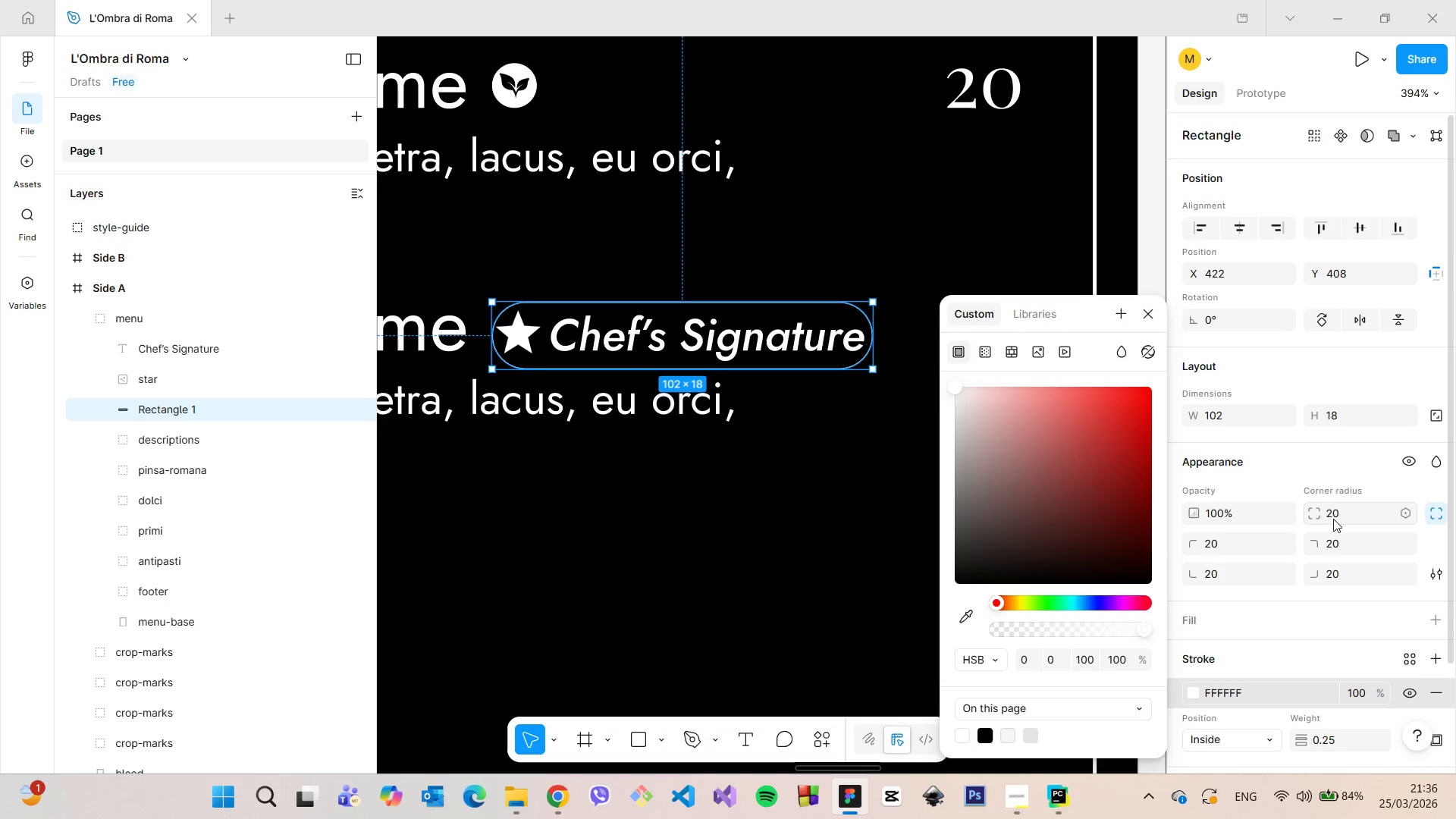 
key(Enter)
 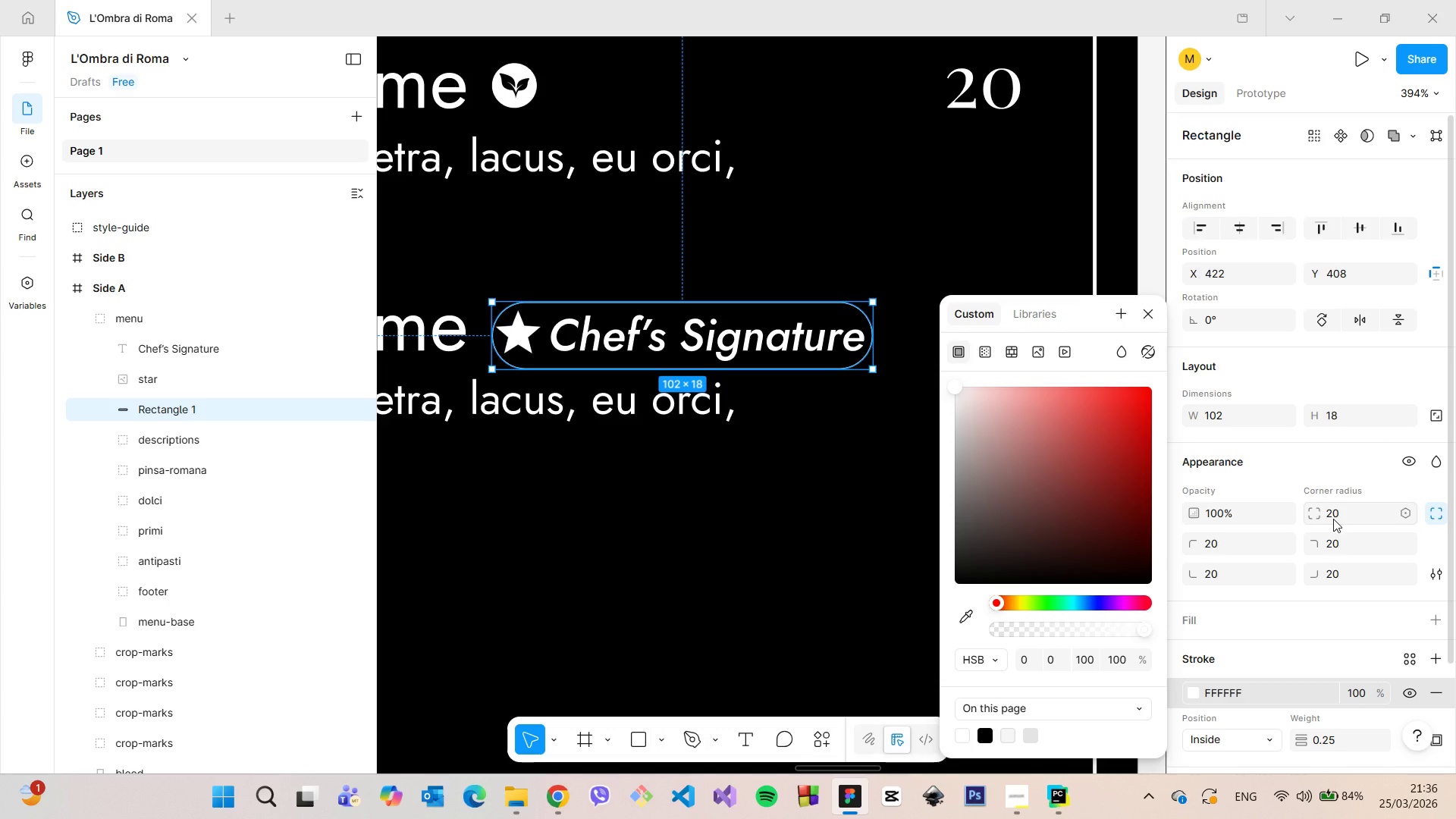 
left_click([1333, 519])
 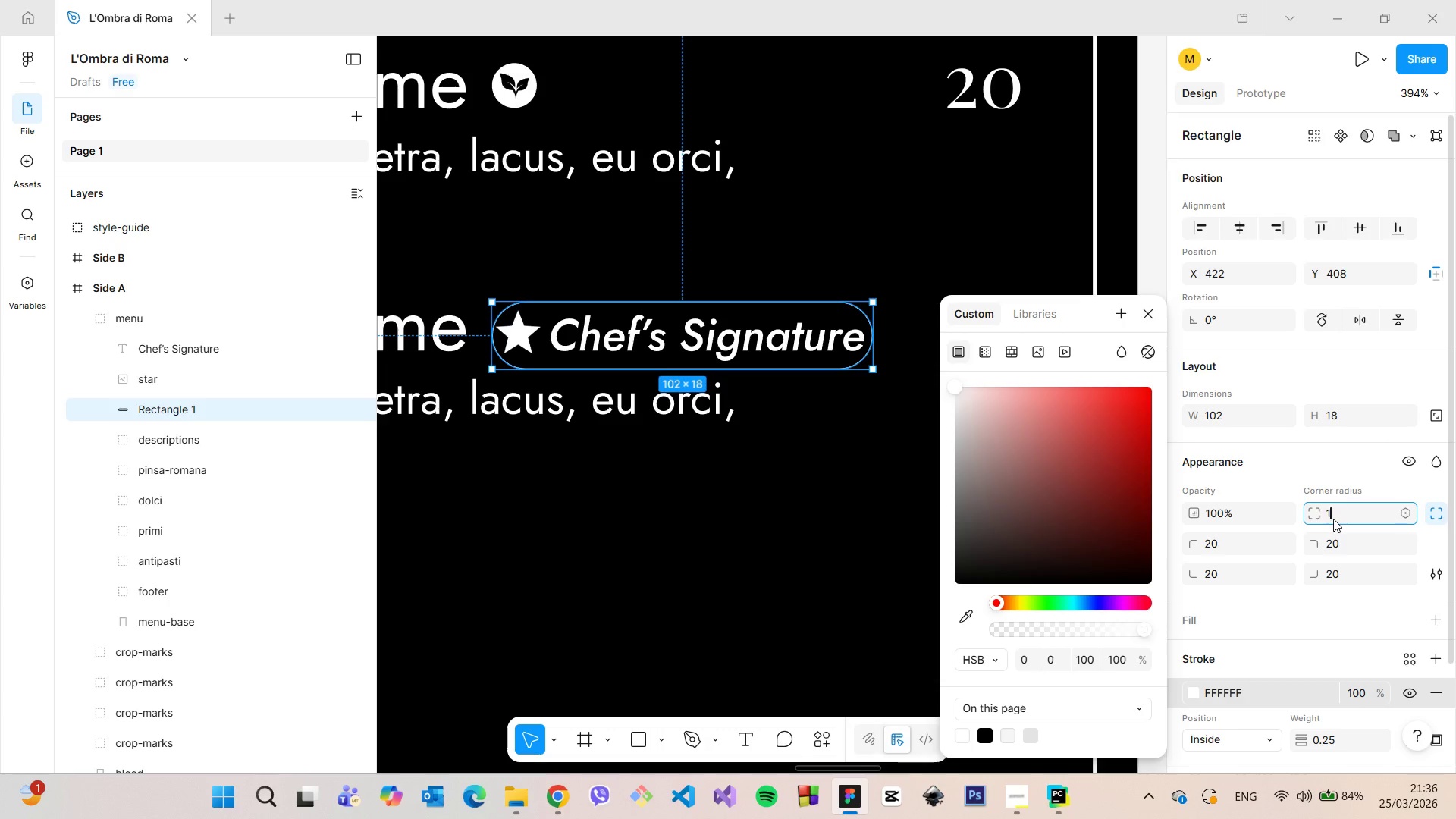 
type(10)
 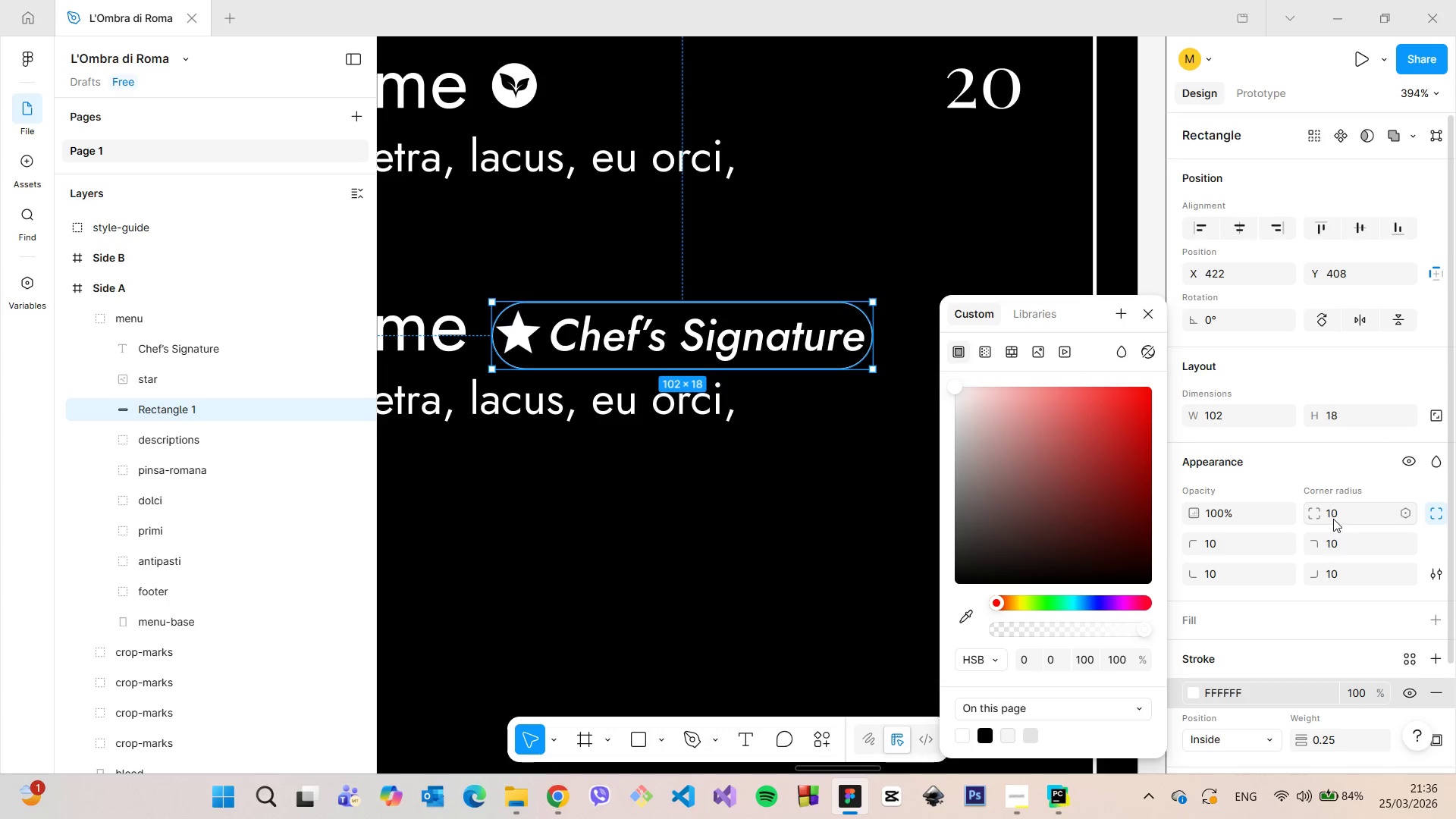 
key(Enter)
 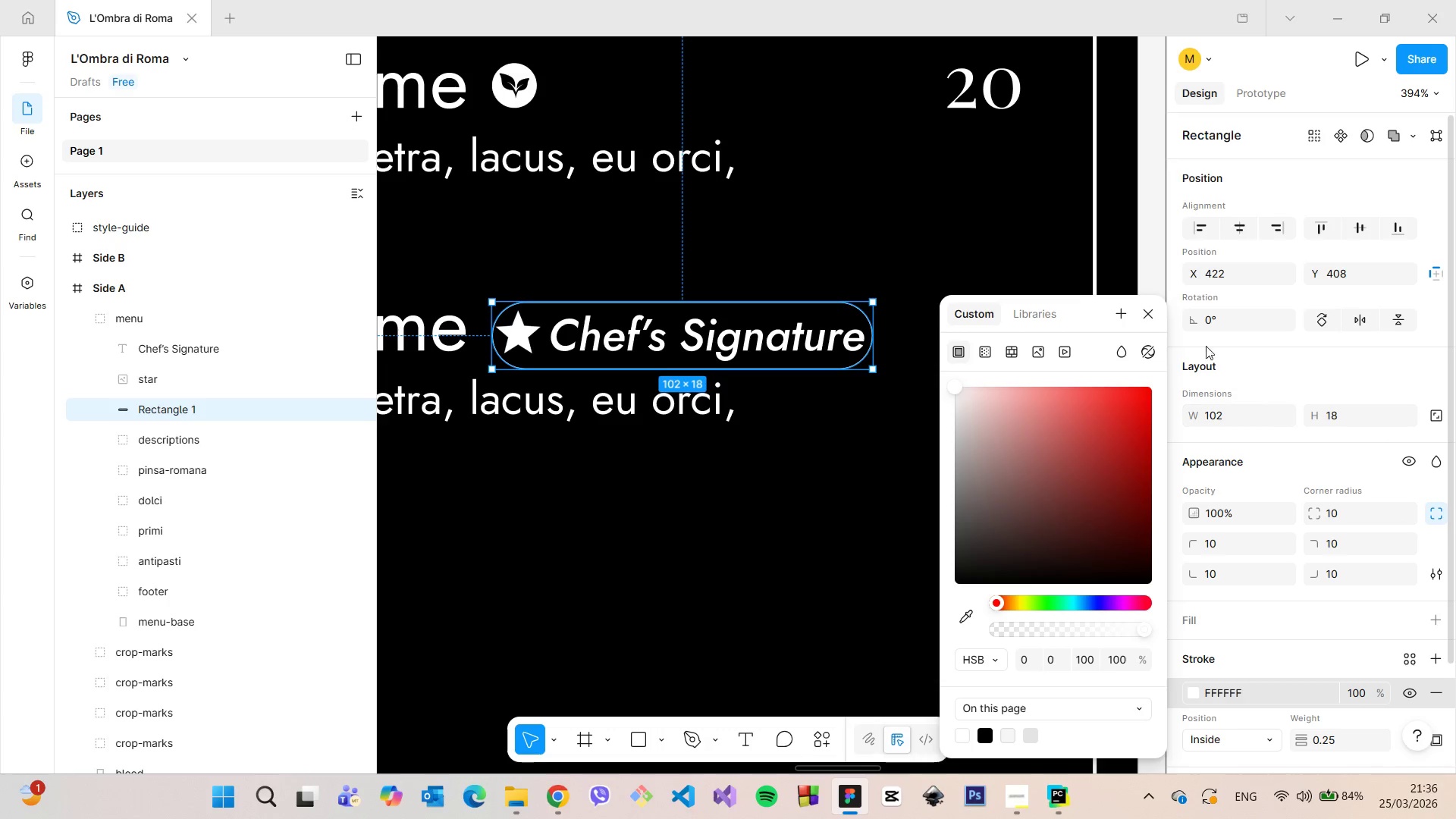 
left_click([1153, 311])
 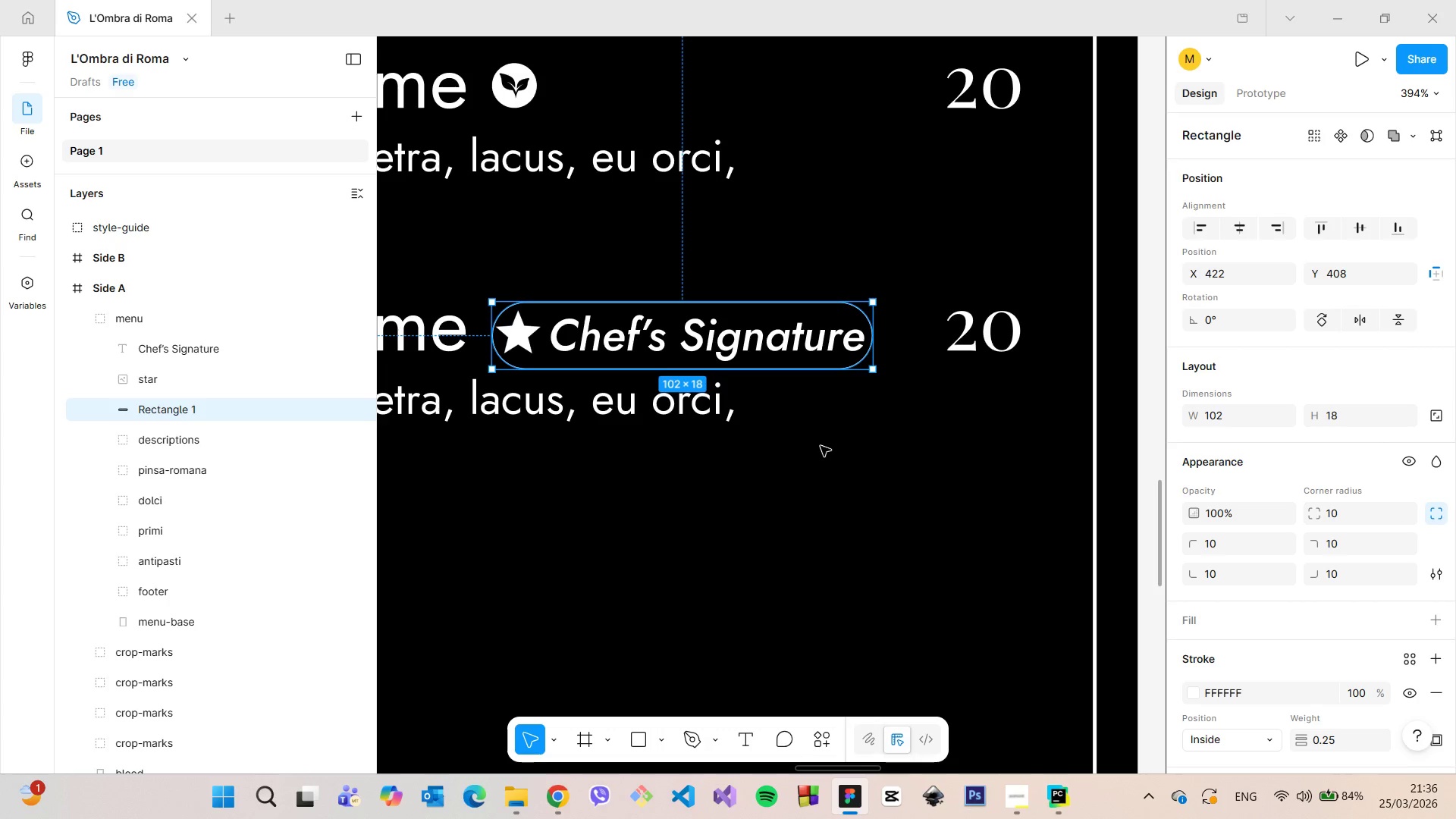 
left_click([823, 447])
 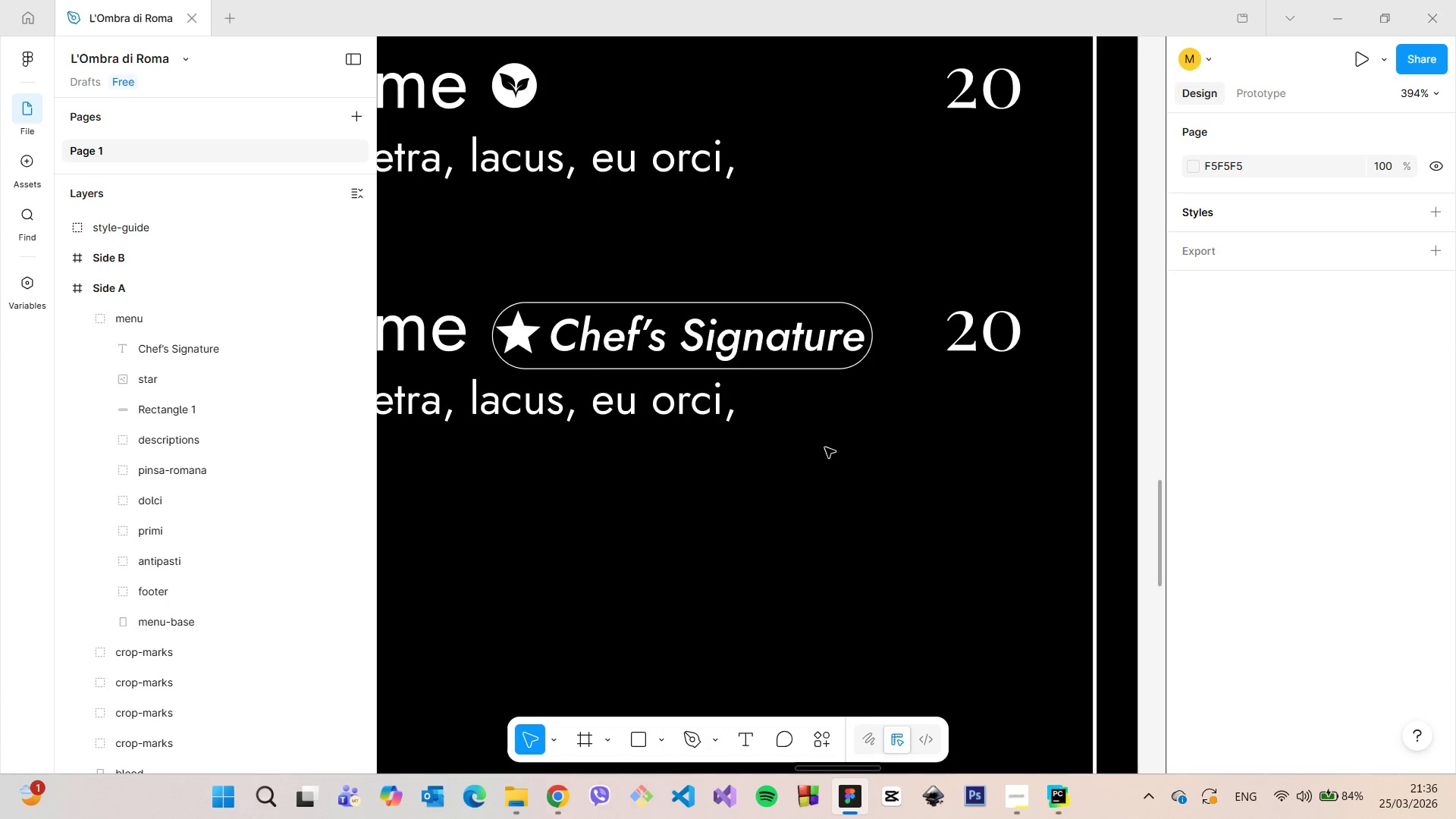 
scroll: coordinate [825, 447], scroll_direction: down, amount: 6.0
 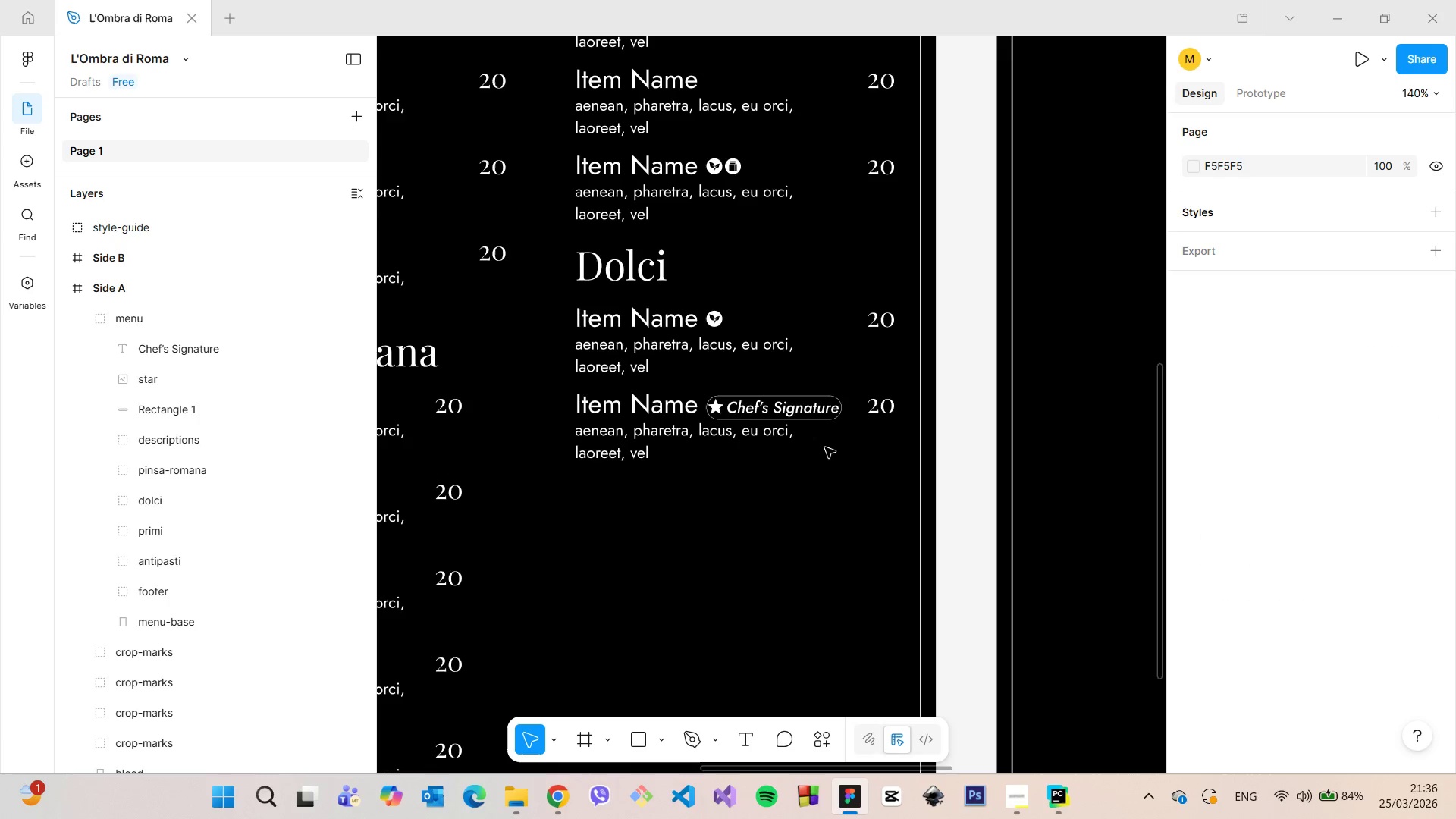 
scroll: coordinate [825, 447], scroll_direction: up, amount: 5.0
 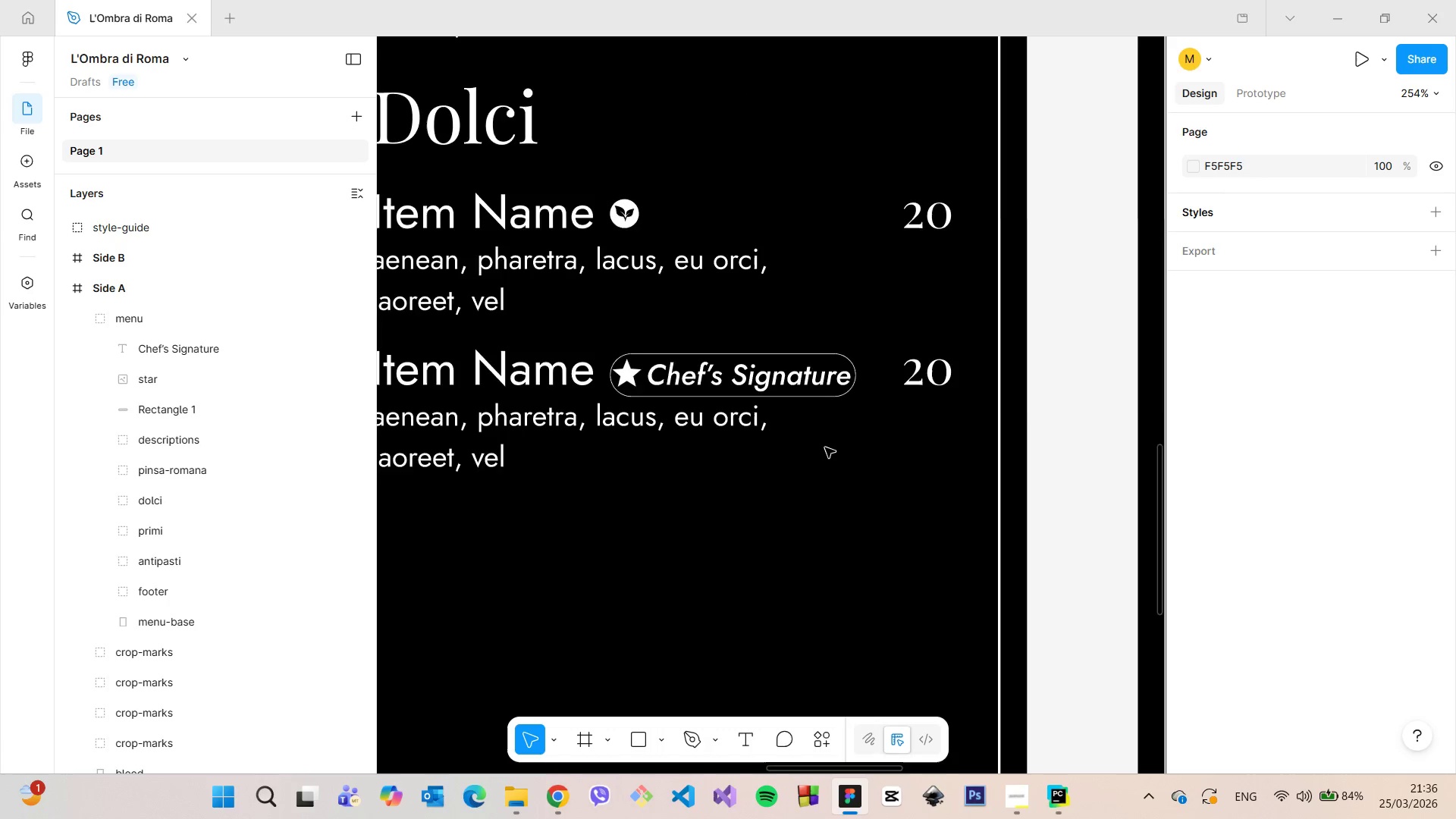 
scroll: coordinate [823, 446], scroll_direction: down, amount: 1.0
 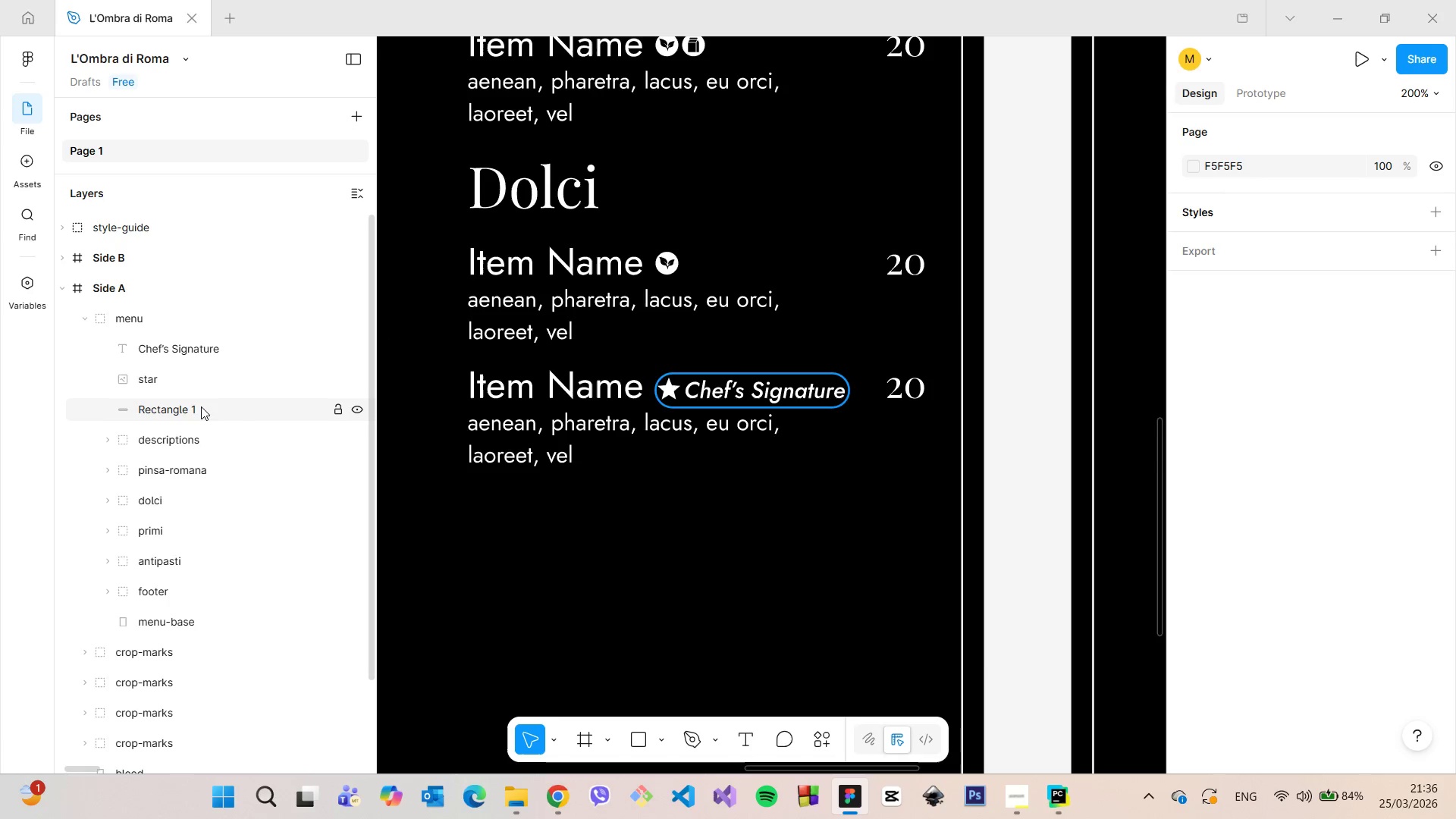 
left_click([201, 406])
 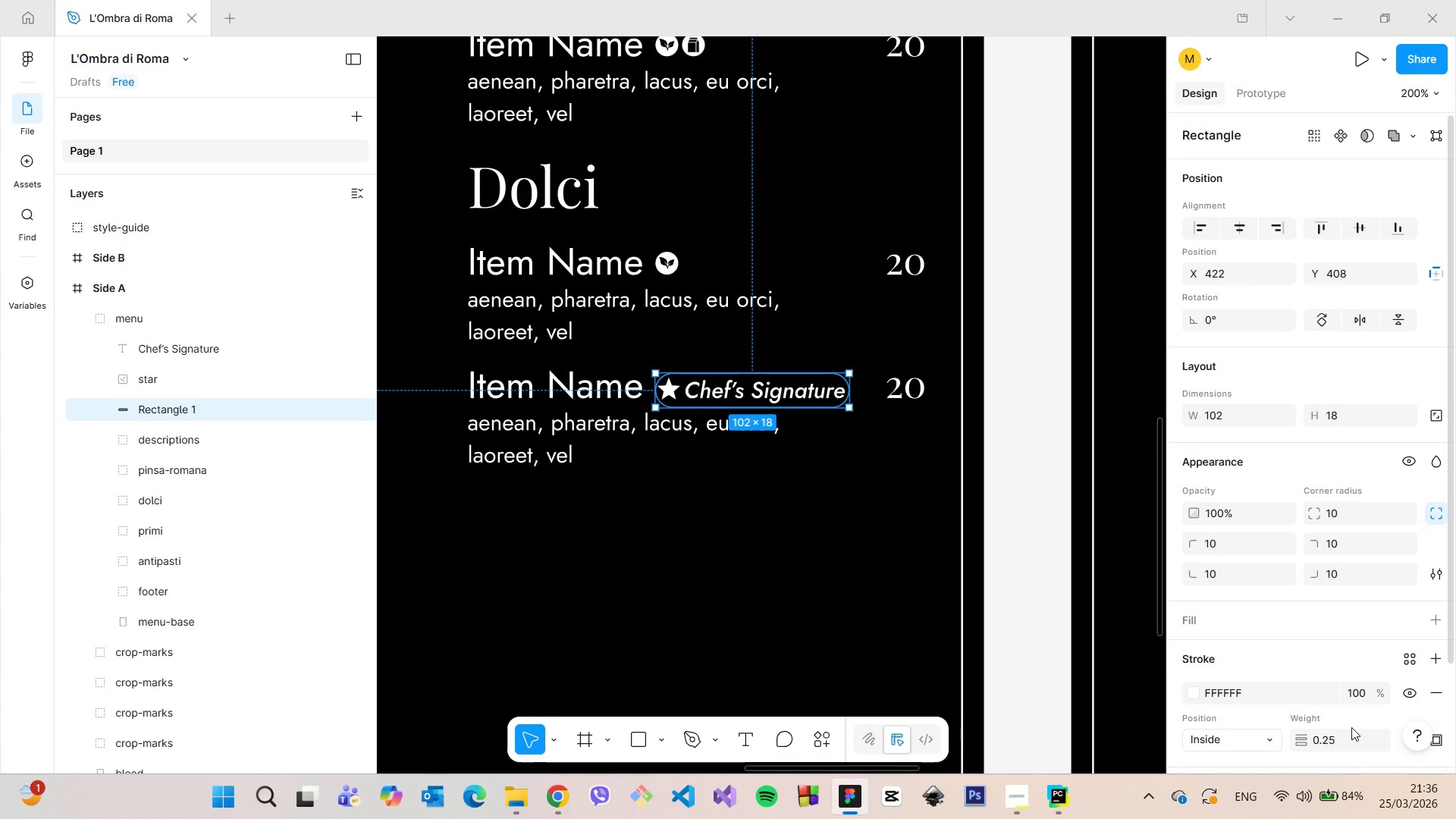 
left_click_drag(start_coordinate=[1341, 739], to_coordinate=[1325, 741])
 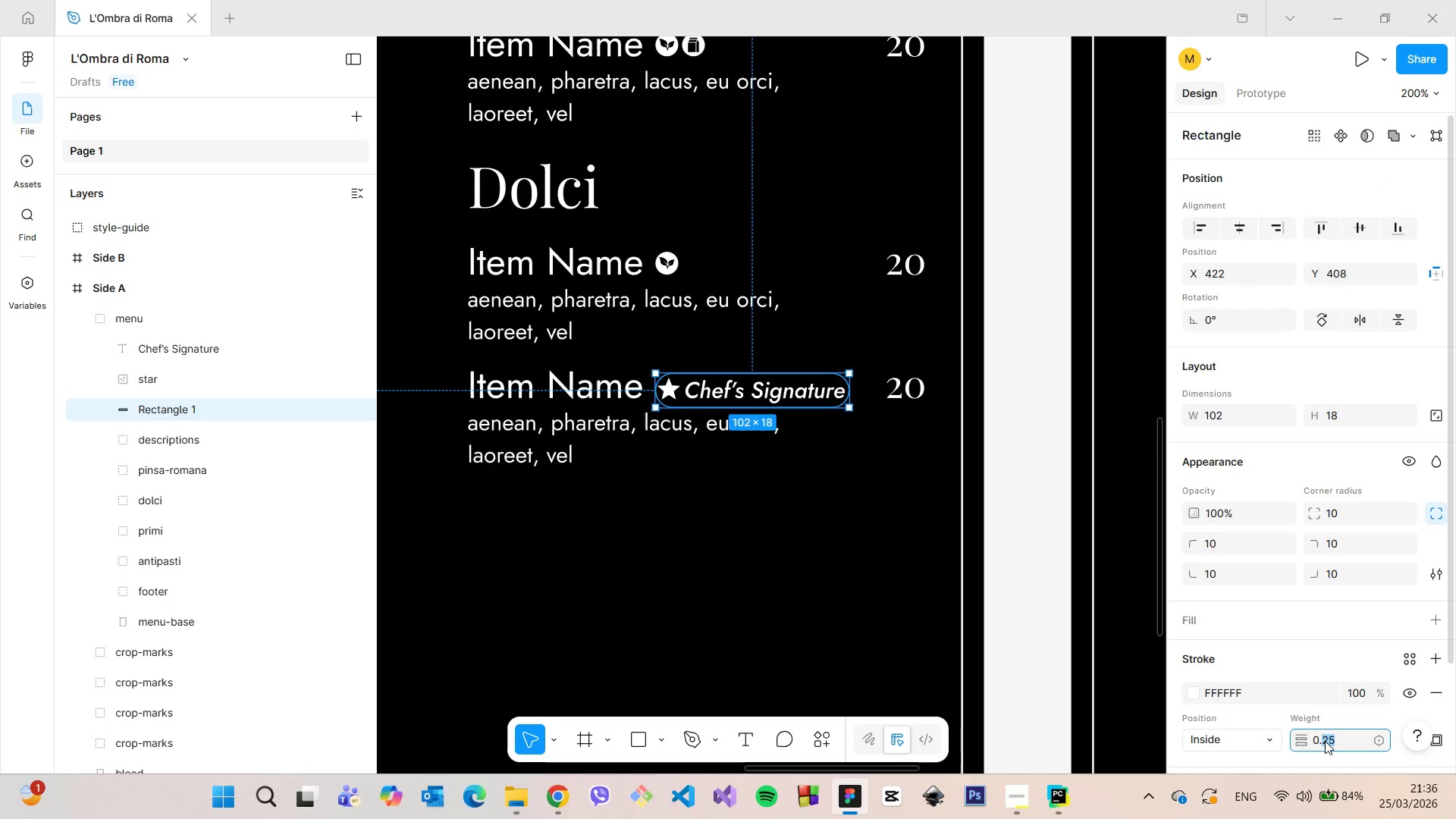 
key(5)
 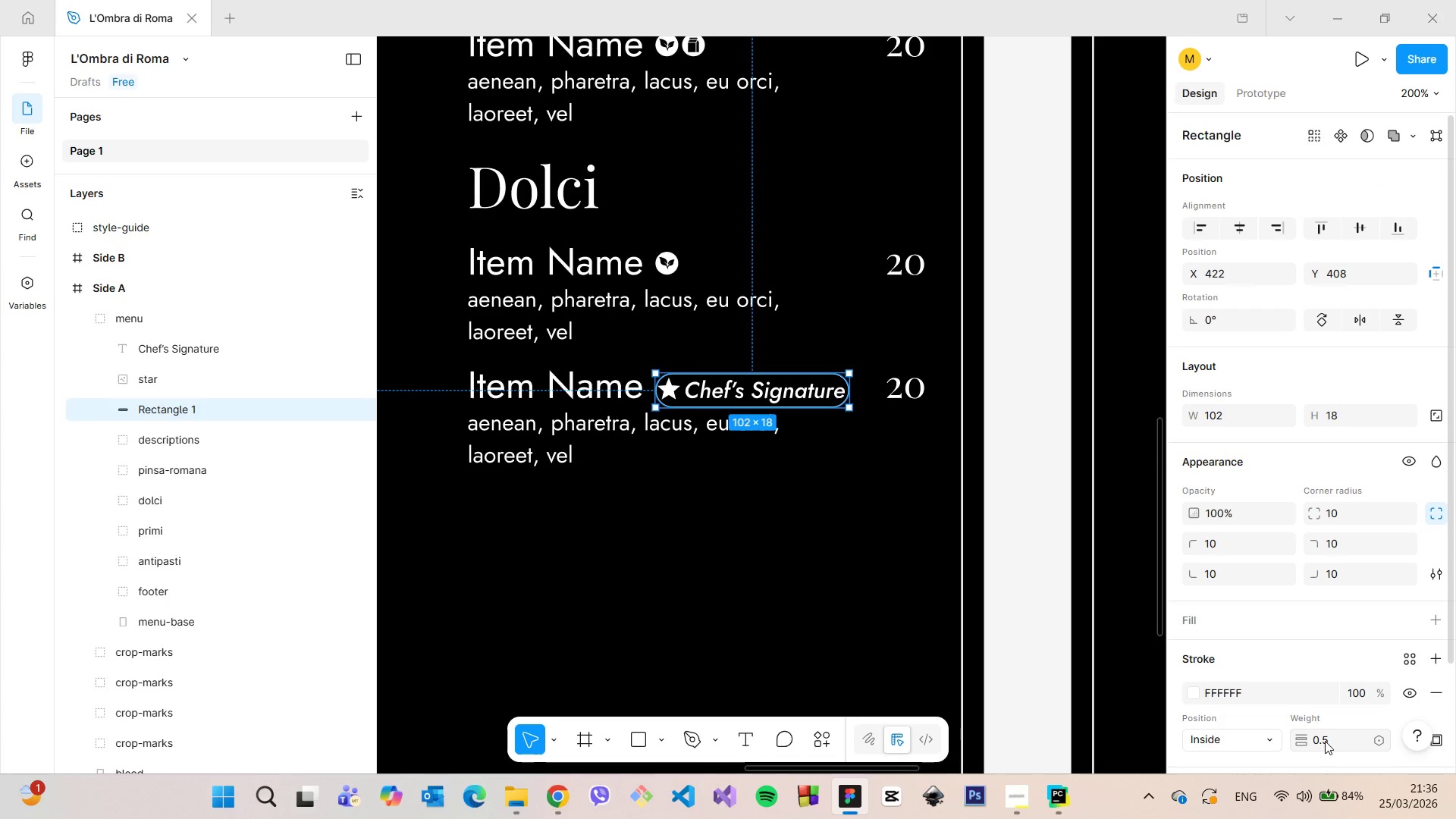 
key(Enter)
 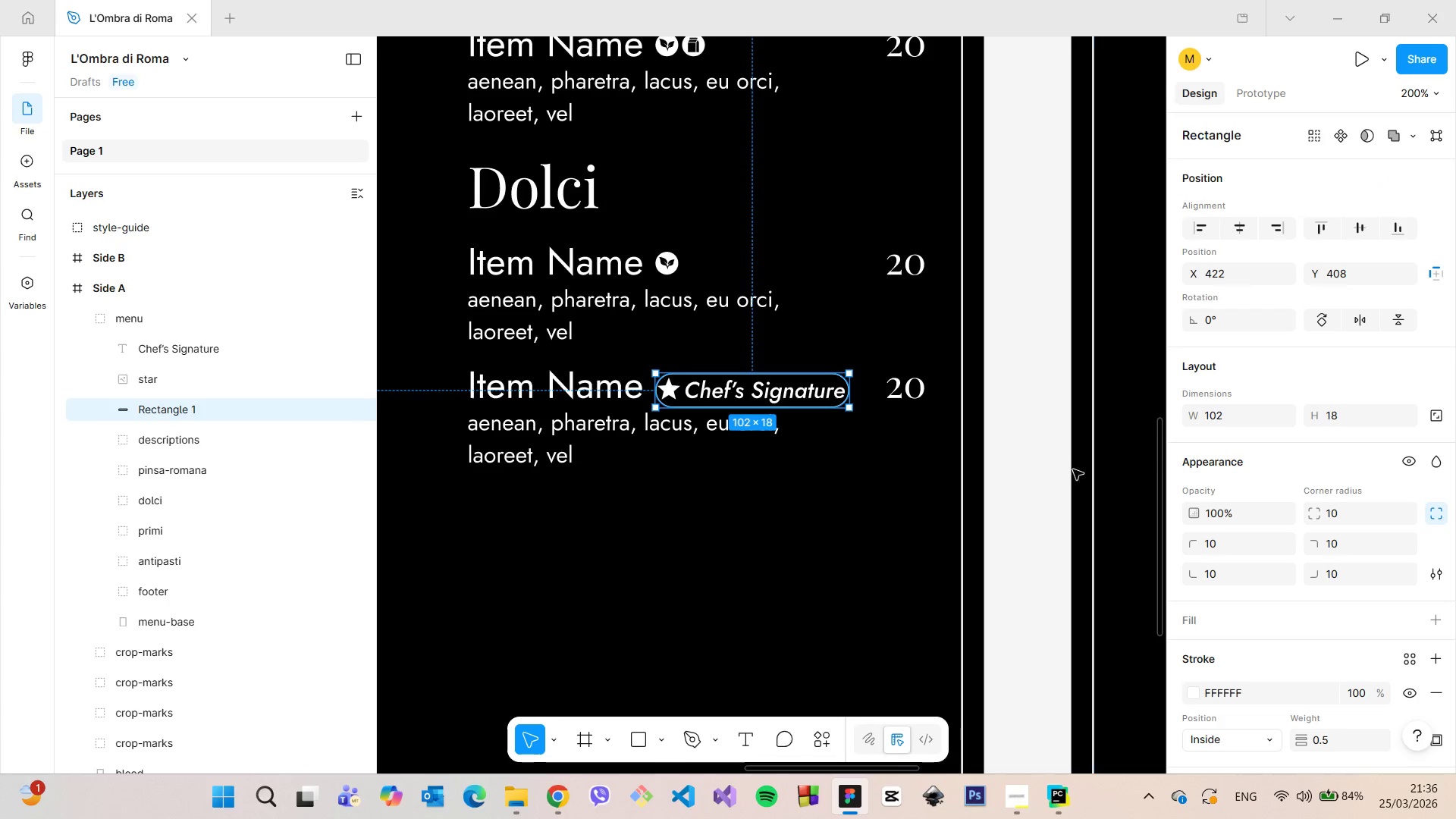 
left_click([1025, 429])
 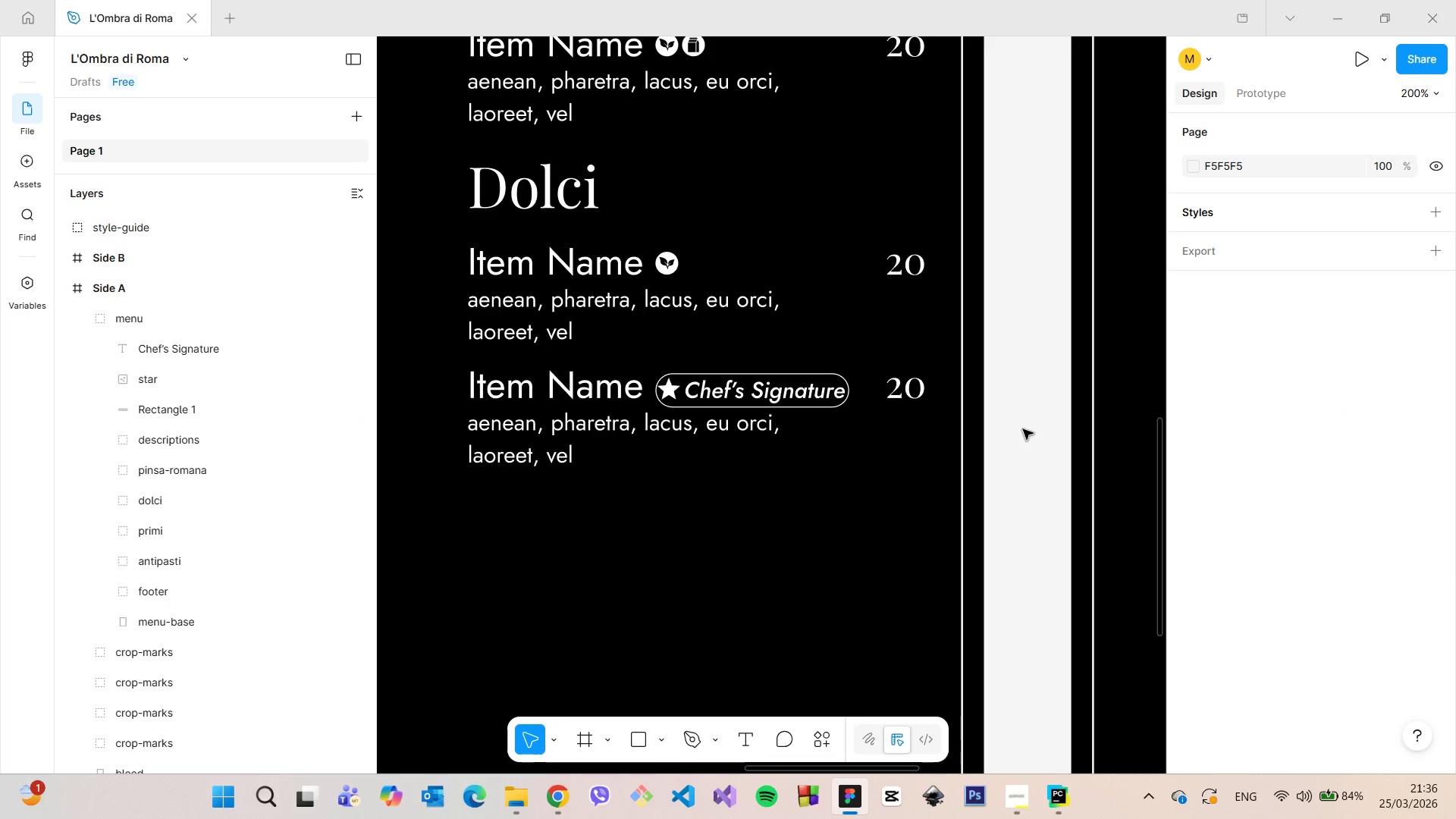 
scroll: coordinate [1020, 425], scroll_direction: down, amount: 10.0
 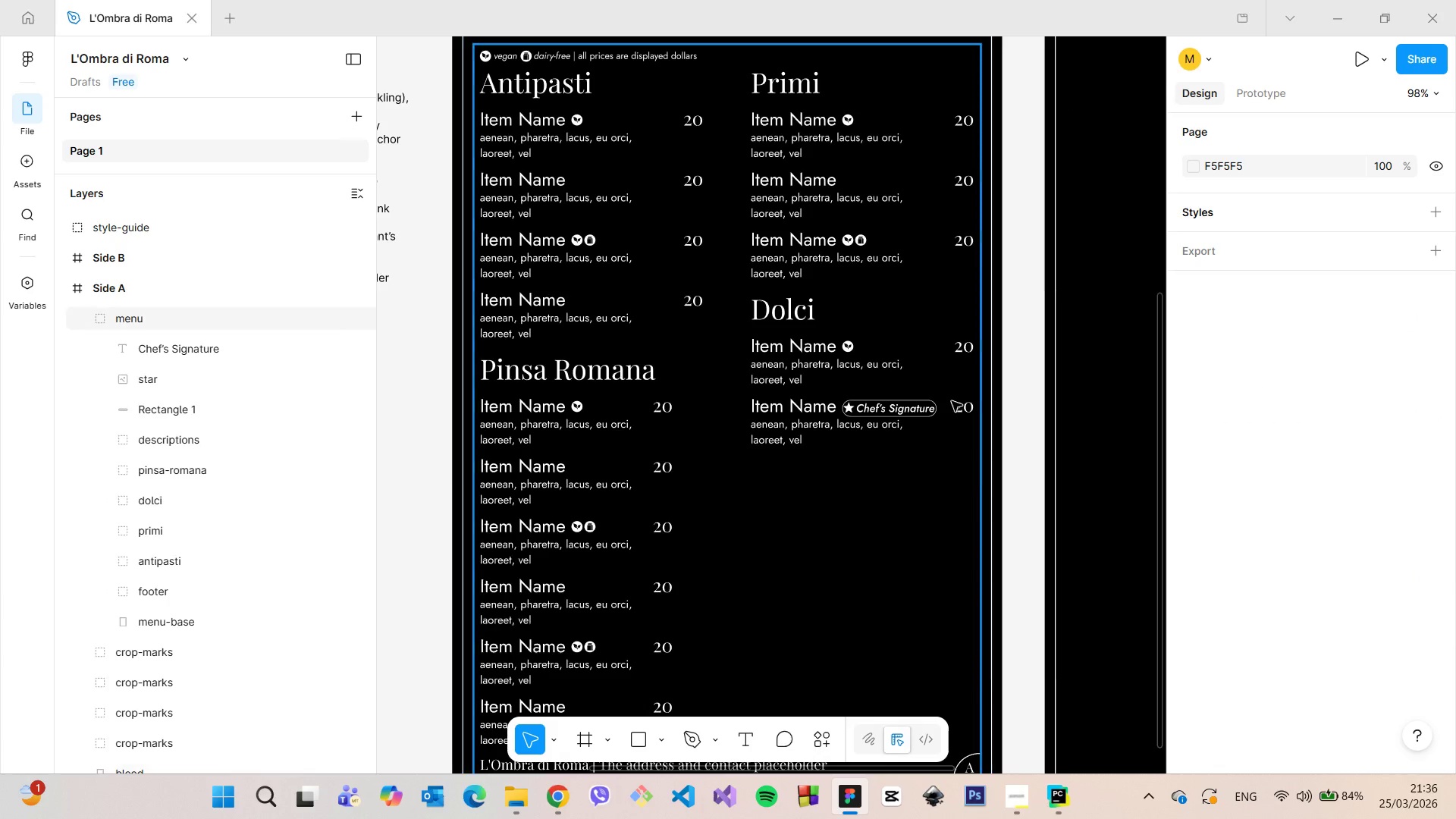 
scroll: coordinate [900, 444], scroll_direction: up, amount: 16.0
 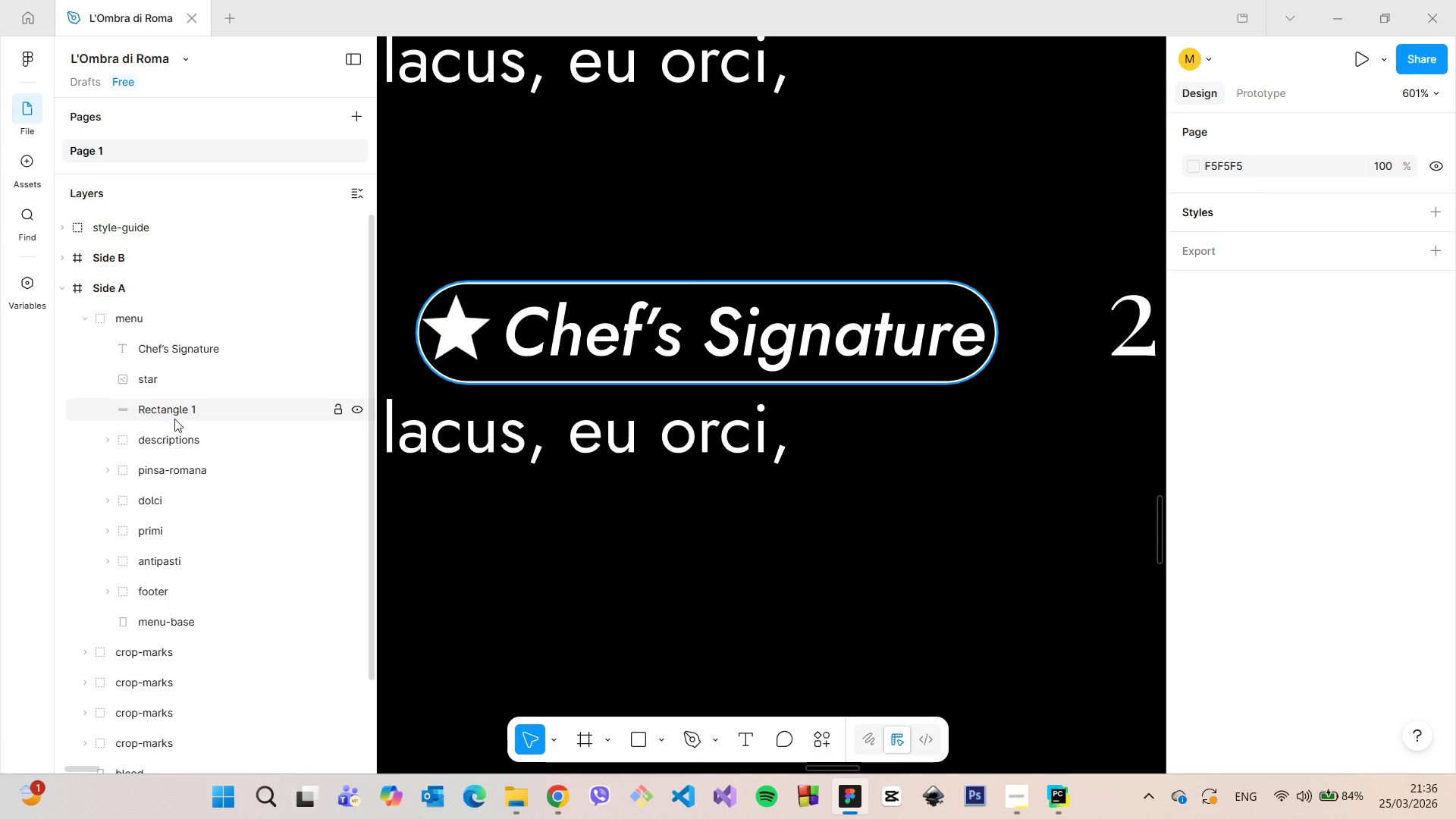 
left_click([193, 352])
 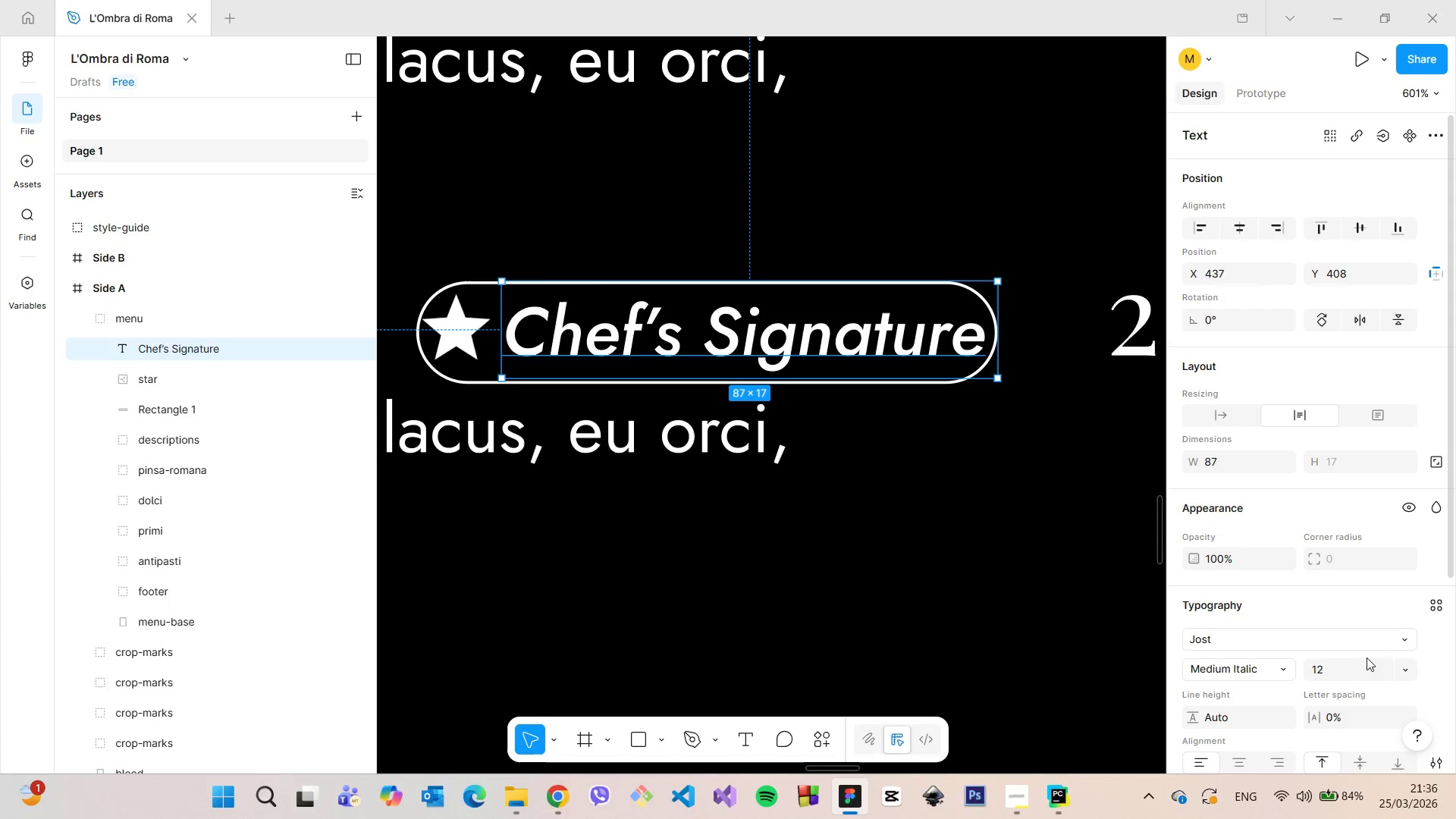 
left_click([1356, 667])
 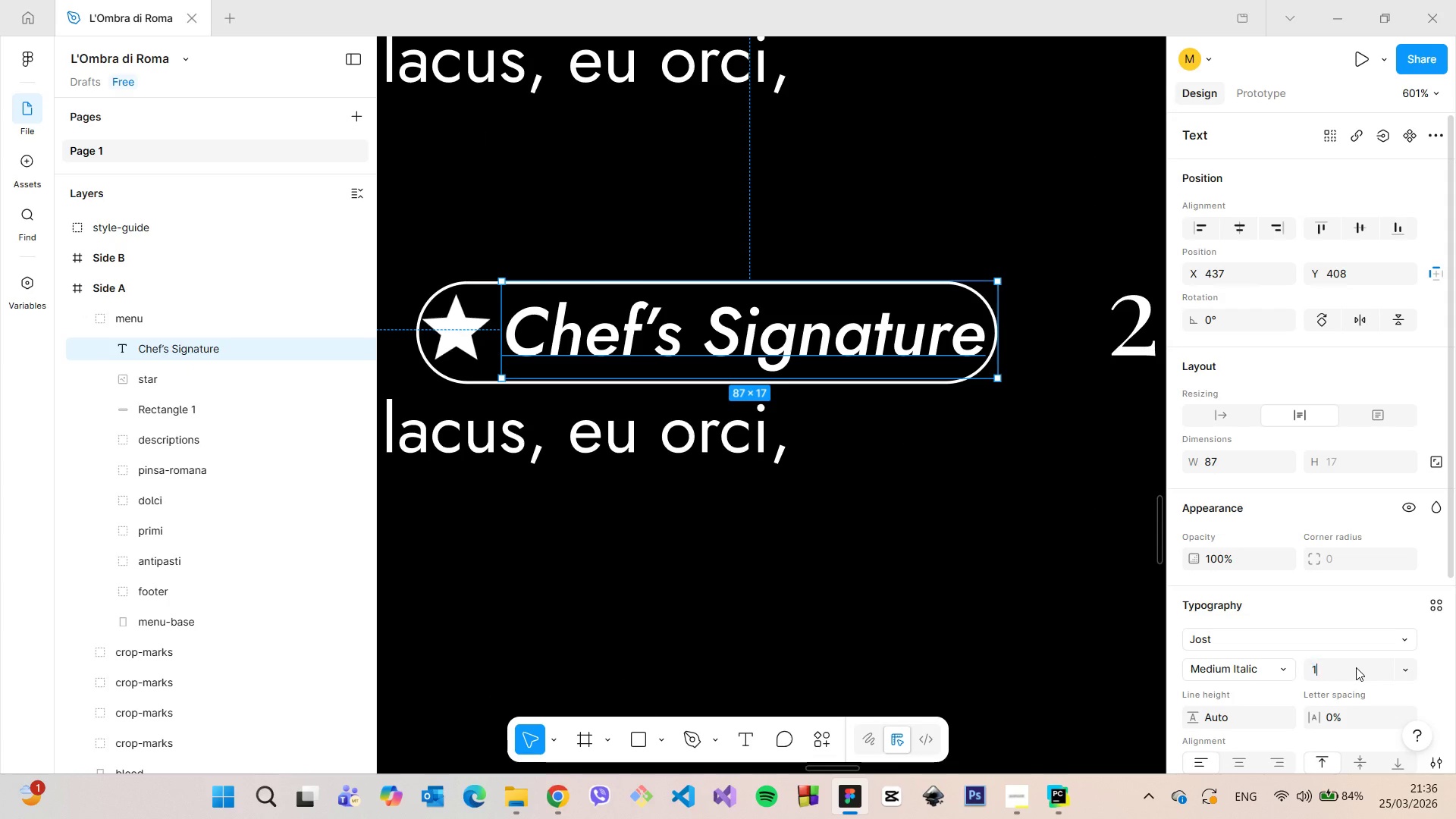 
type(10)
 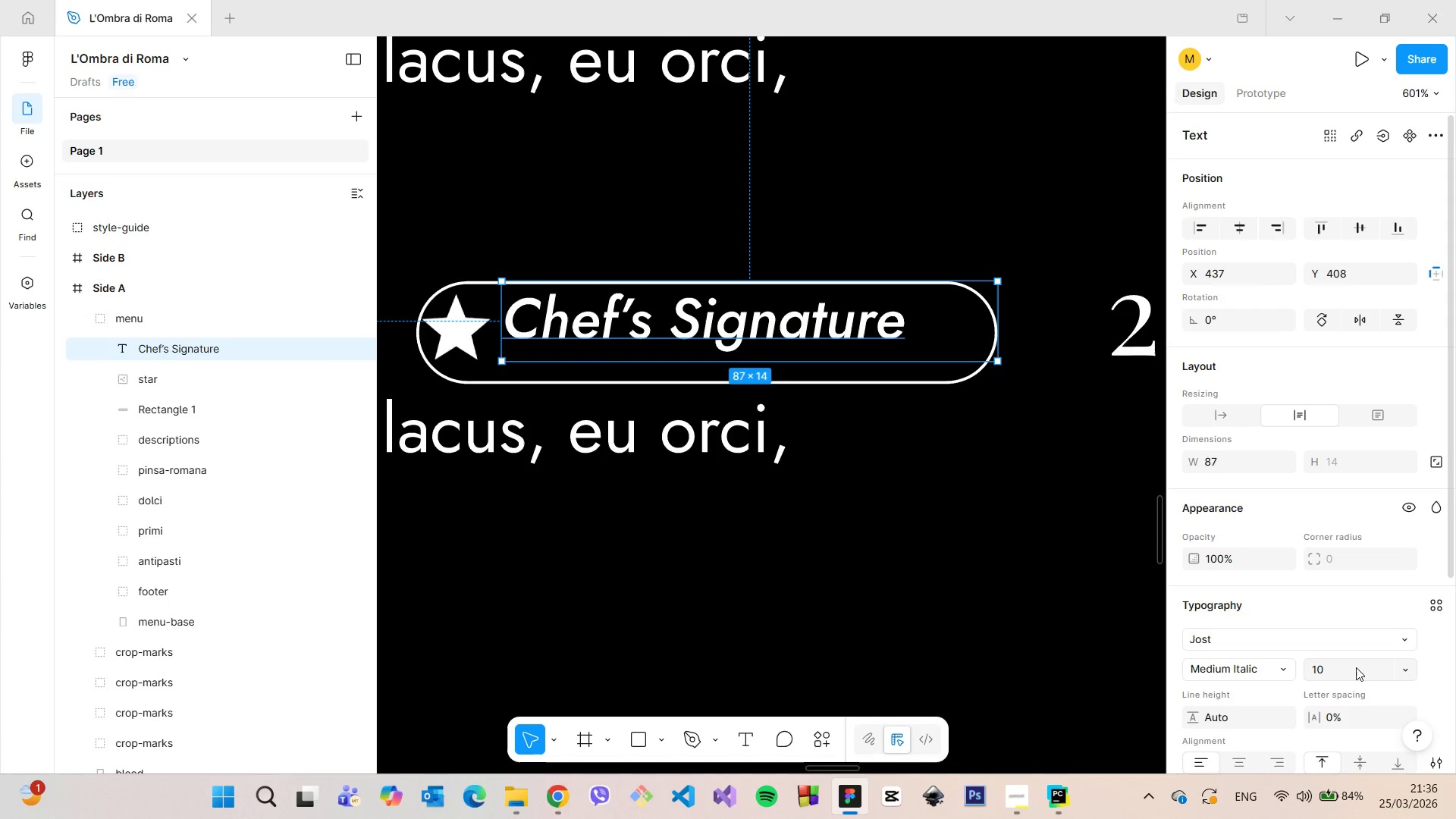 
key(Enter)
 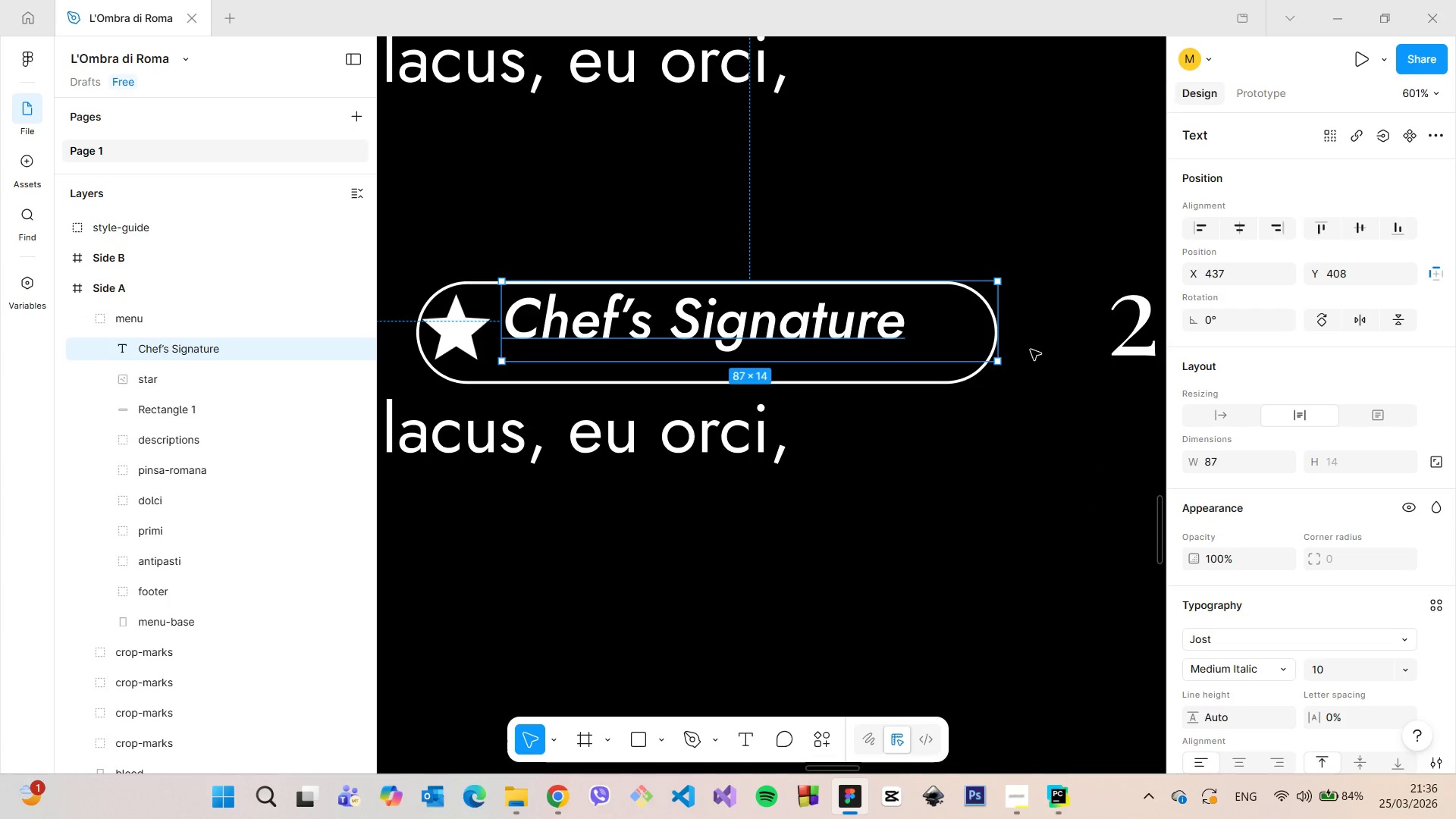 
left_click_drag(start_coordinate=[1000, 328], to_coordinate=[919, 323])
 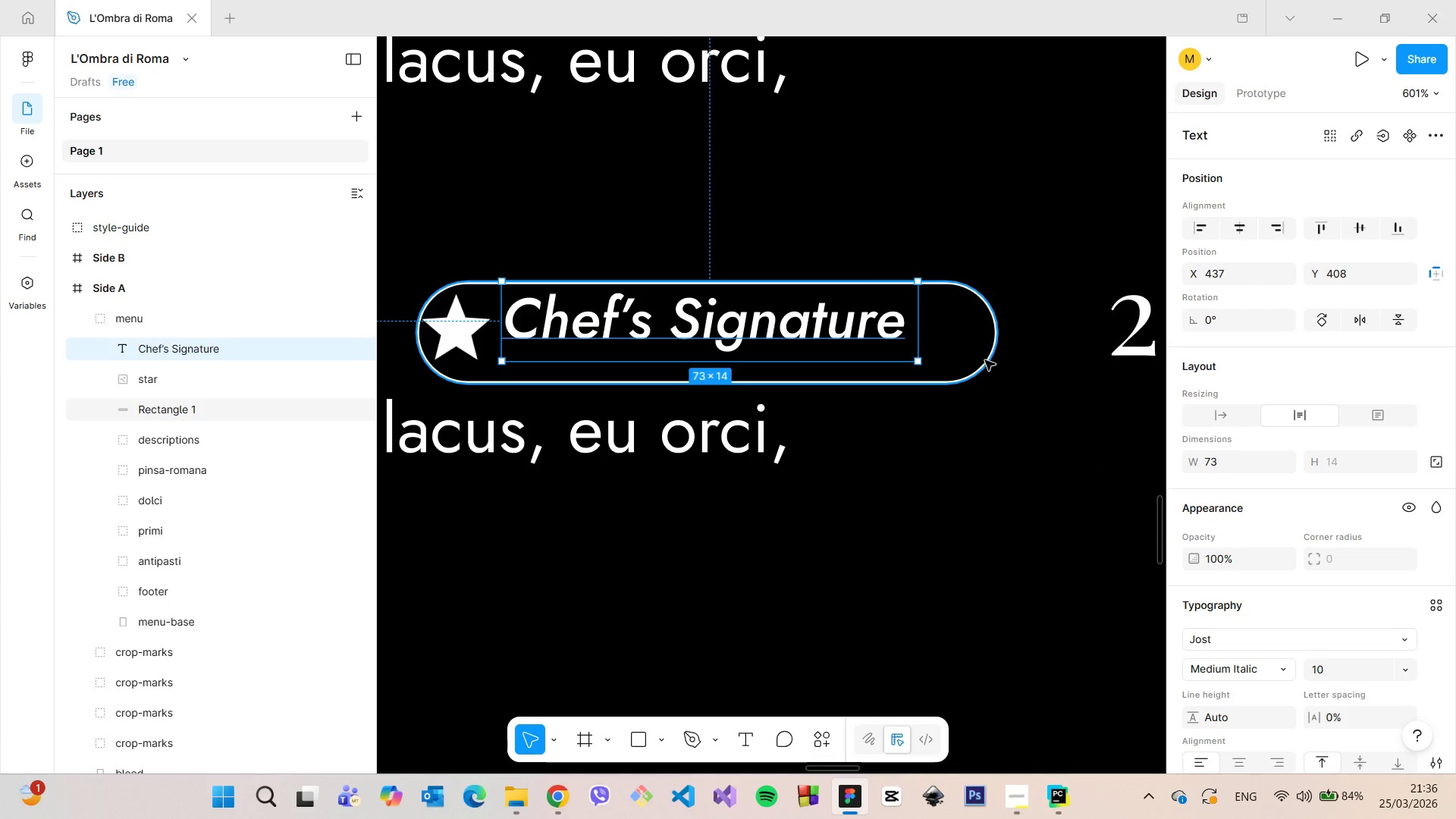 
left_click([985, 360])
 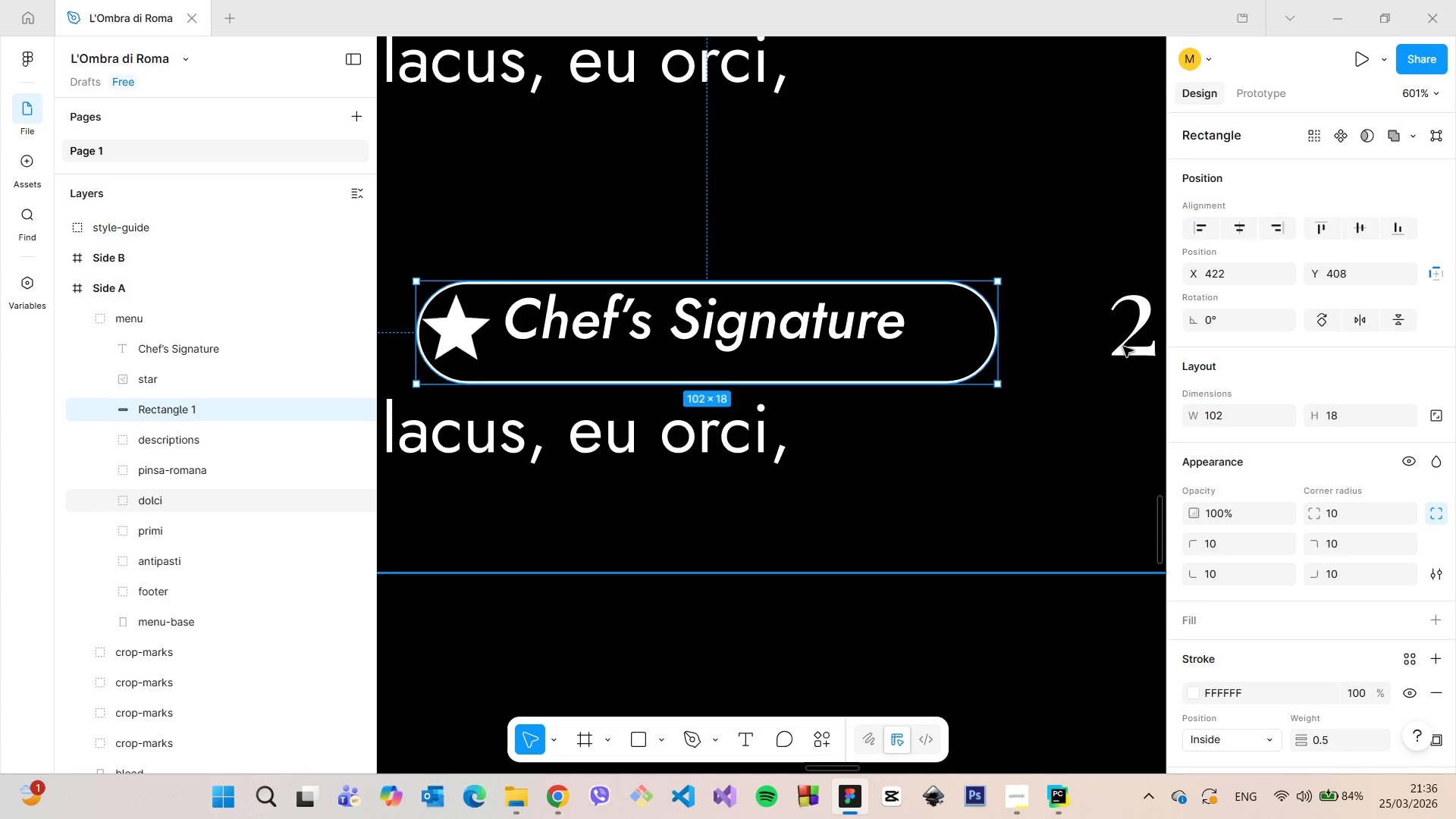 
scroll: coordinate [1123, 347], scroll_direction: down, amount: 6.0
 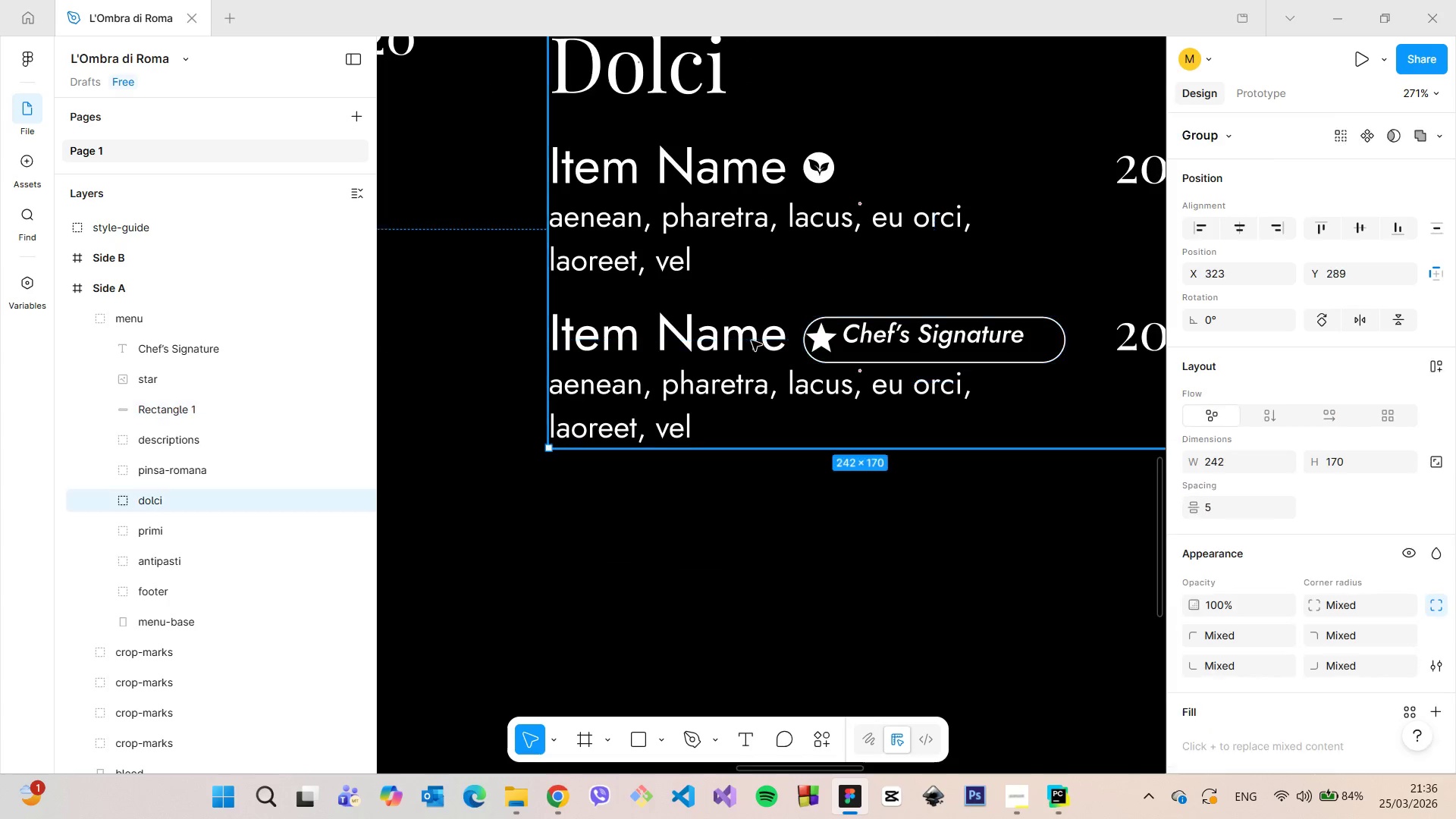 
double_click([752, 340])
 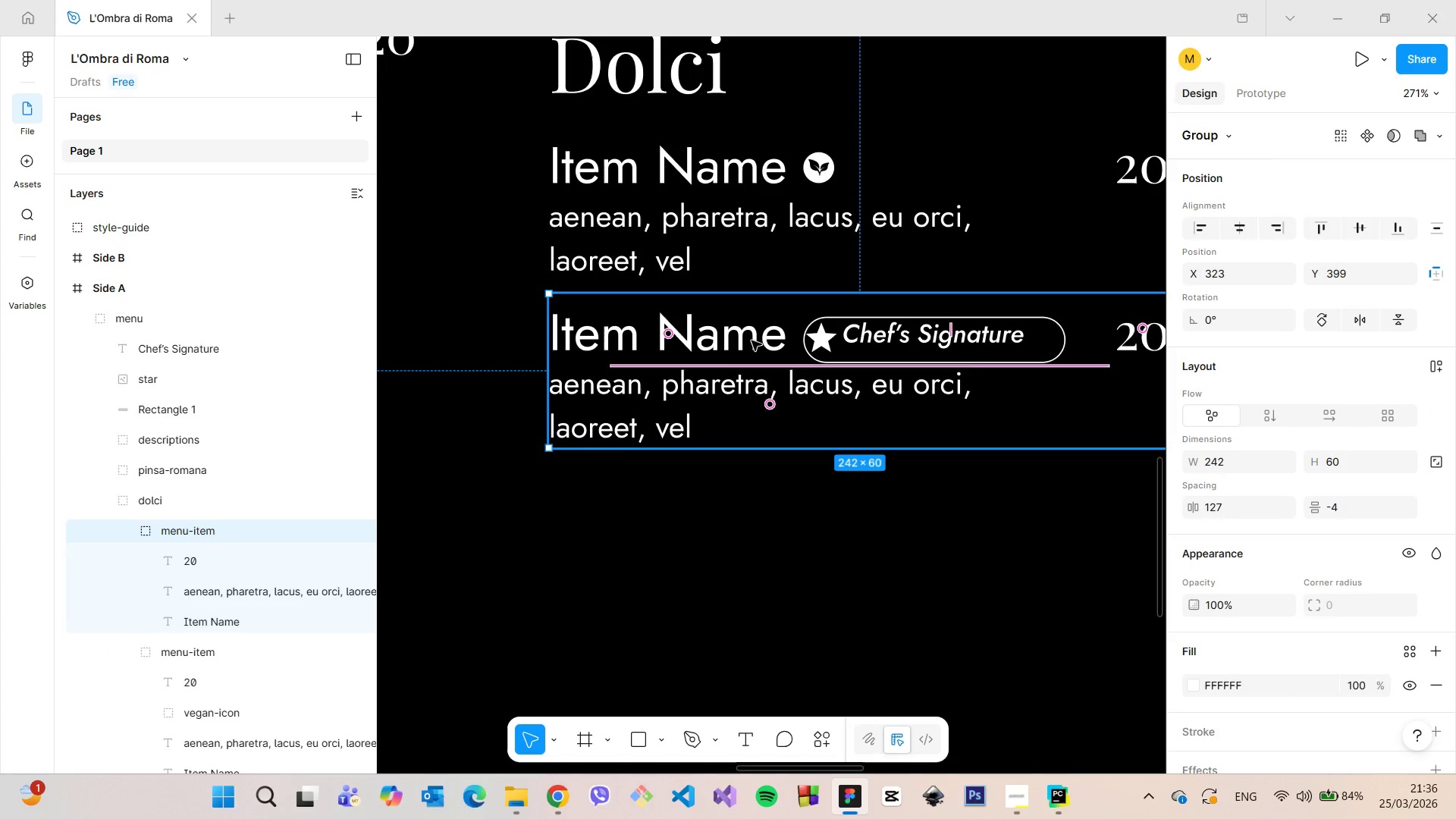 
double_click([752, 340])
 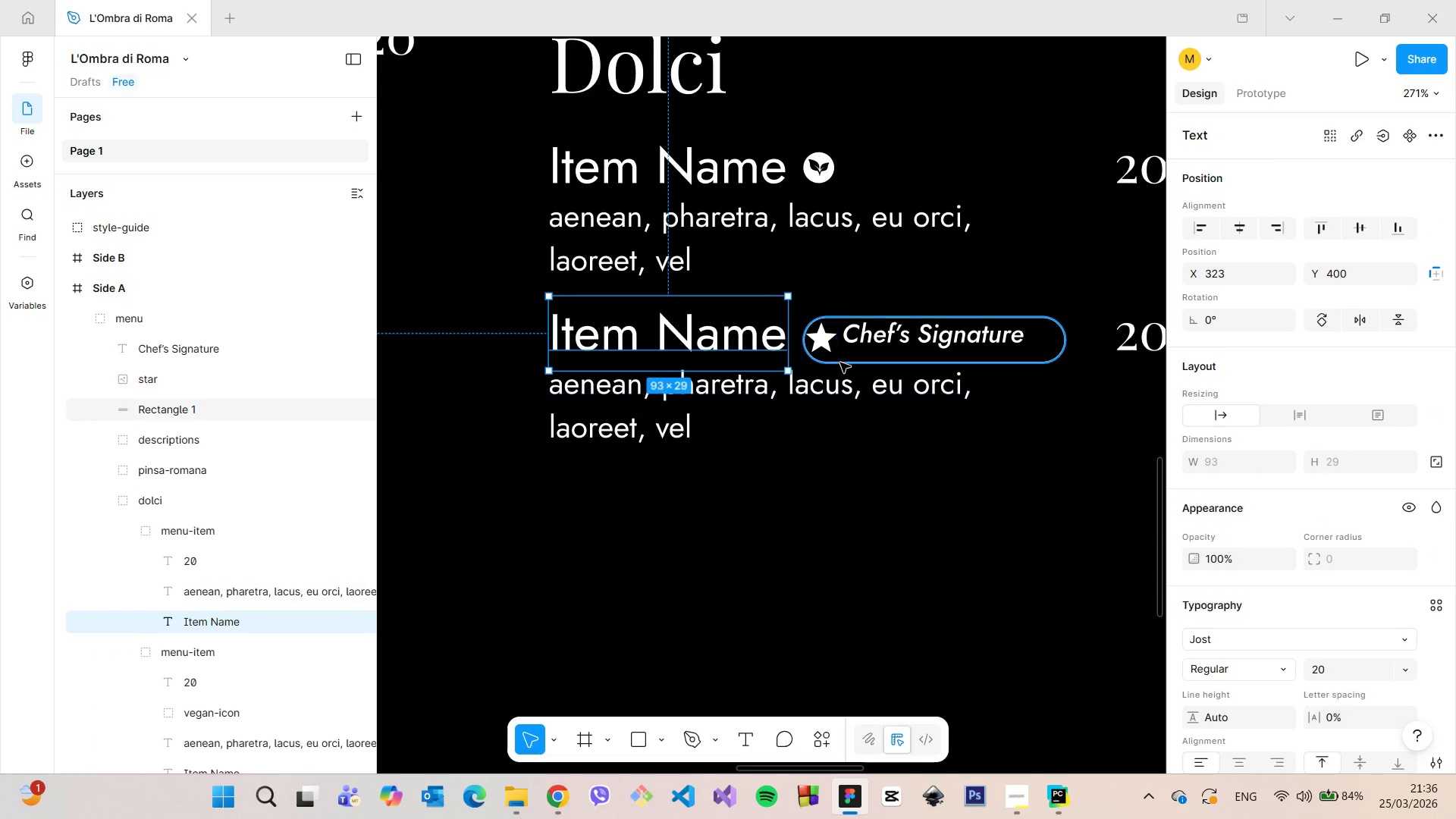 
left_click([841, 362])
 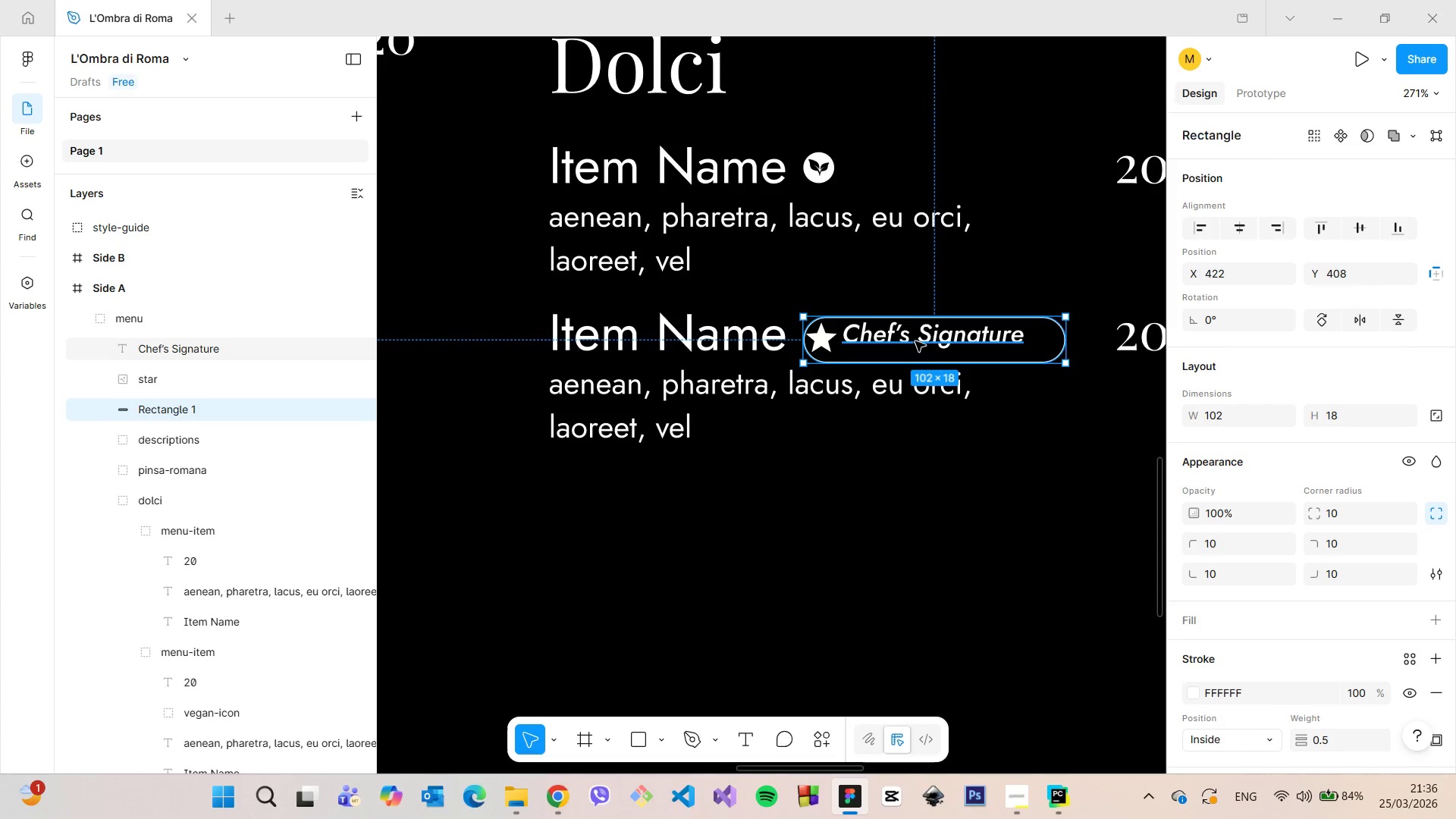 
scroll: coordinate [912, 338], scroll_direction: up, amount: 7.0
 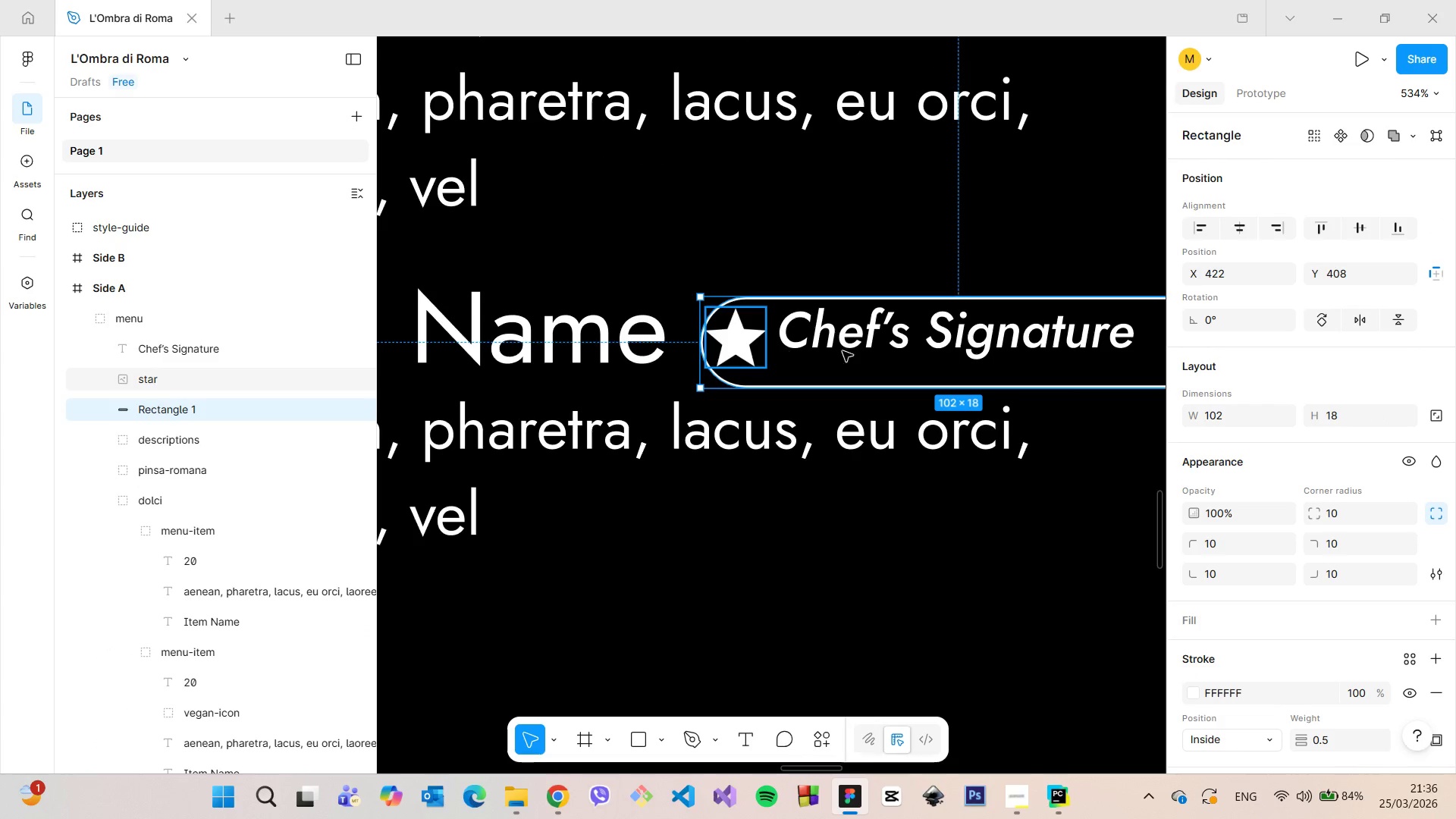 
scroll: coordinate [962, 352], scroll_direction: down, amount: 2.0
 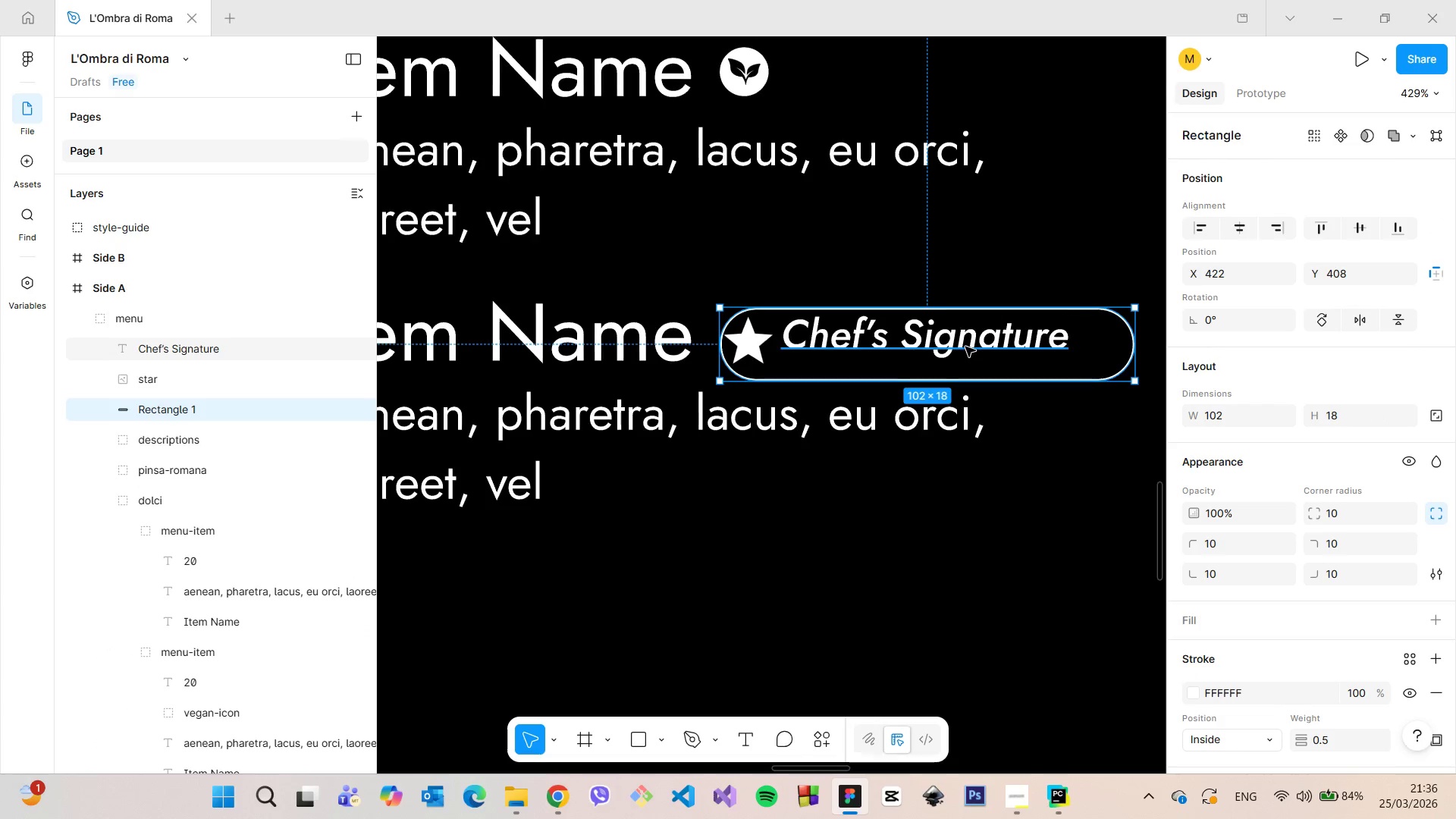 
left_click([965, 347])
 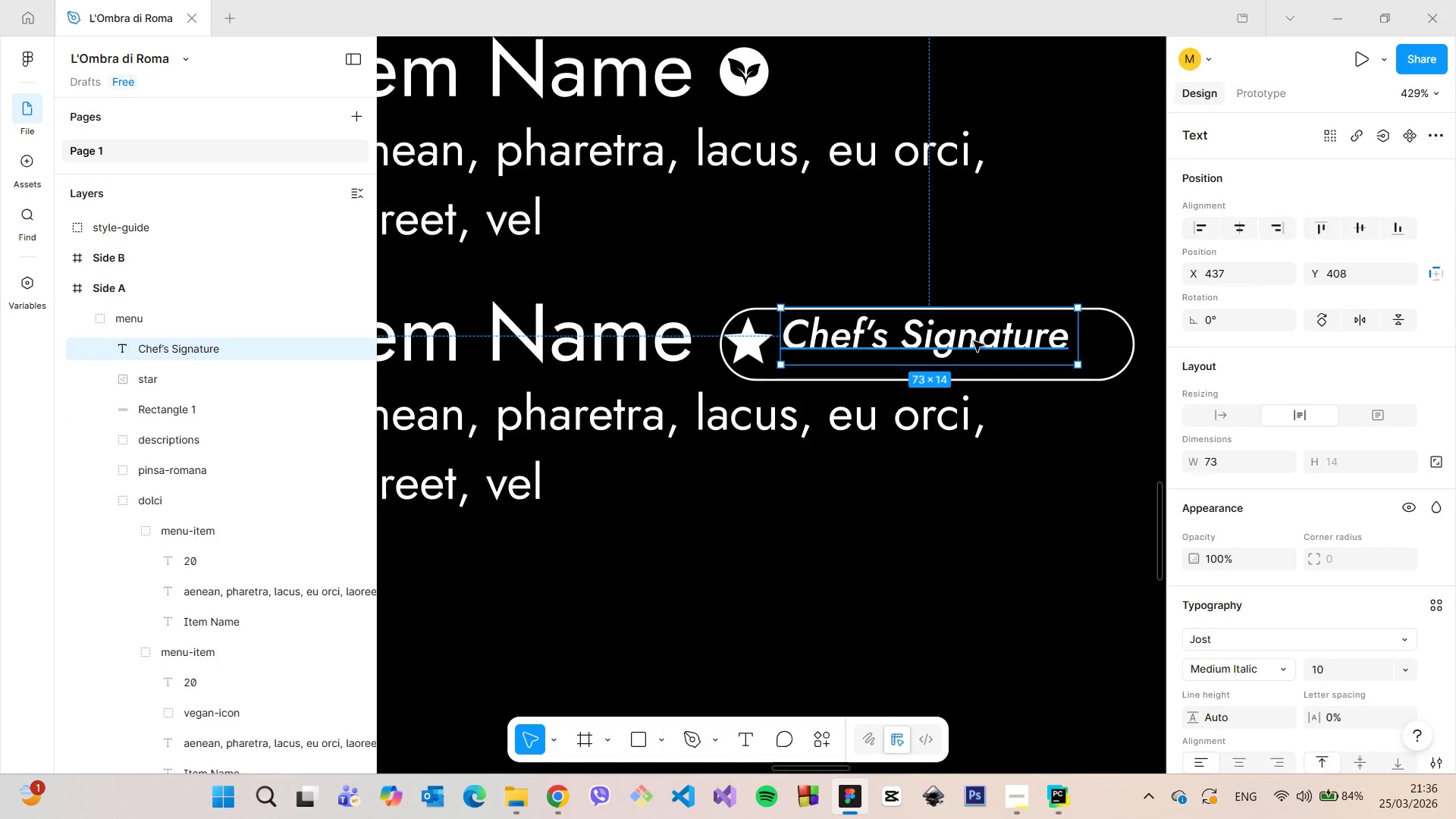 
left_click_drag(start_coordinate=[974, 341], to_coordinate=[1009, 349])
 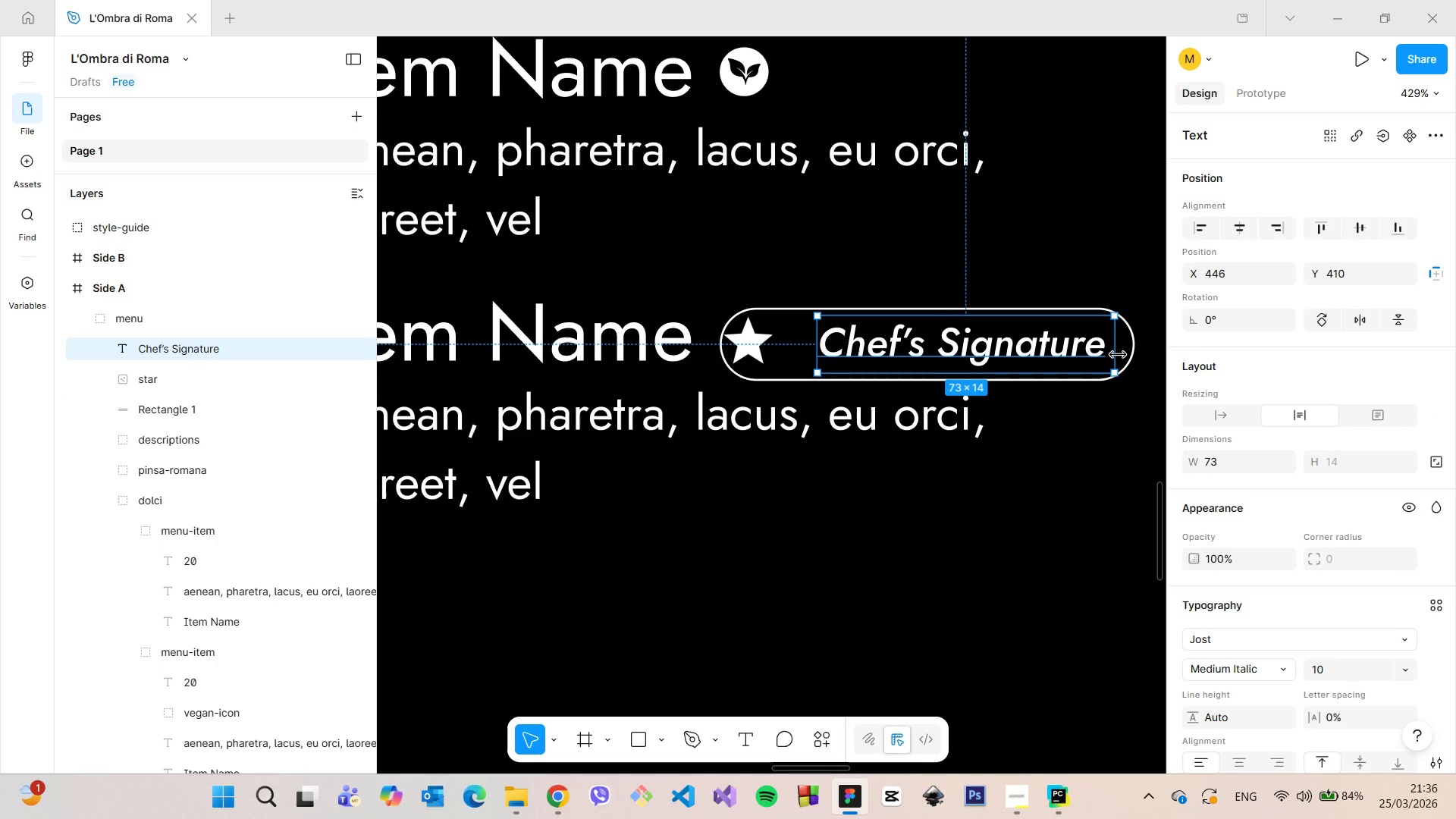 
hold_key(key=AltLeft, duration=1.5)
 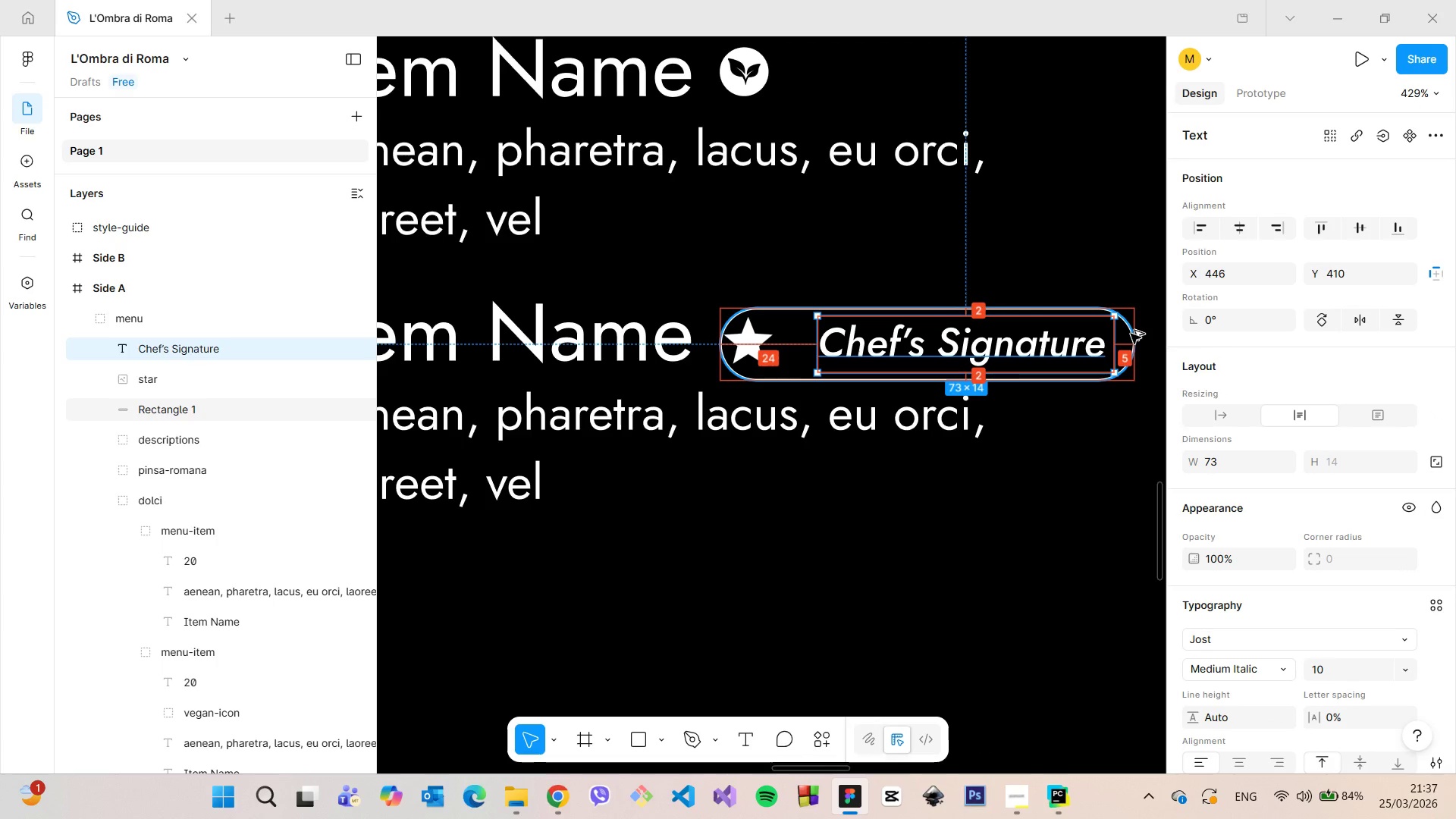 
hold_key(key=AltLeft, duration=0.78)
 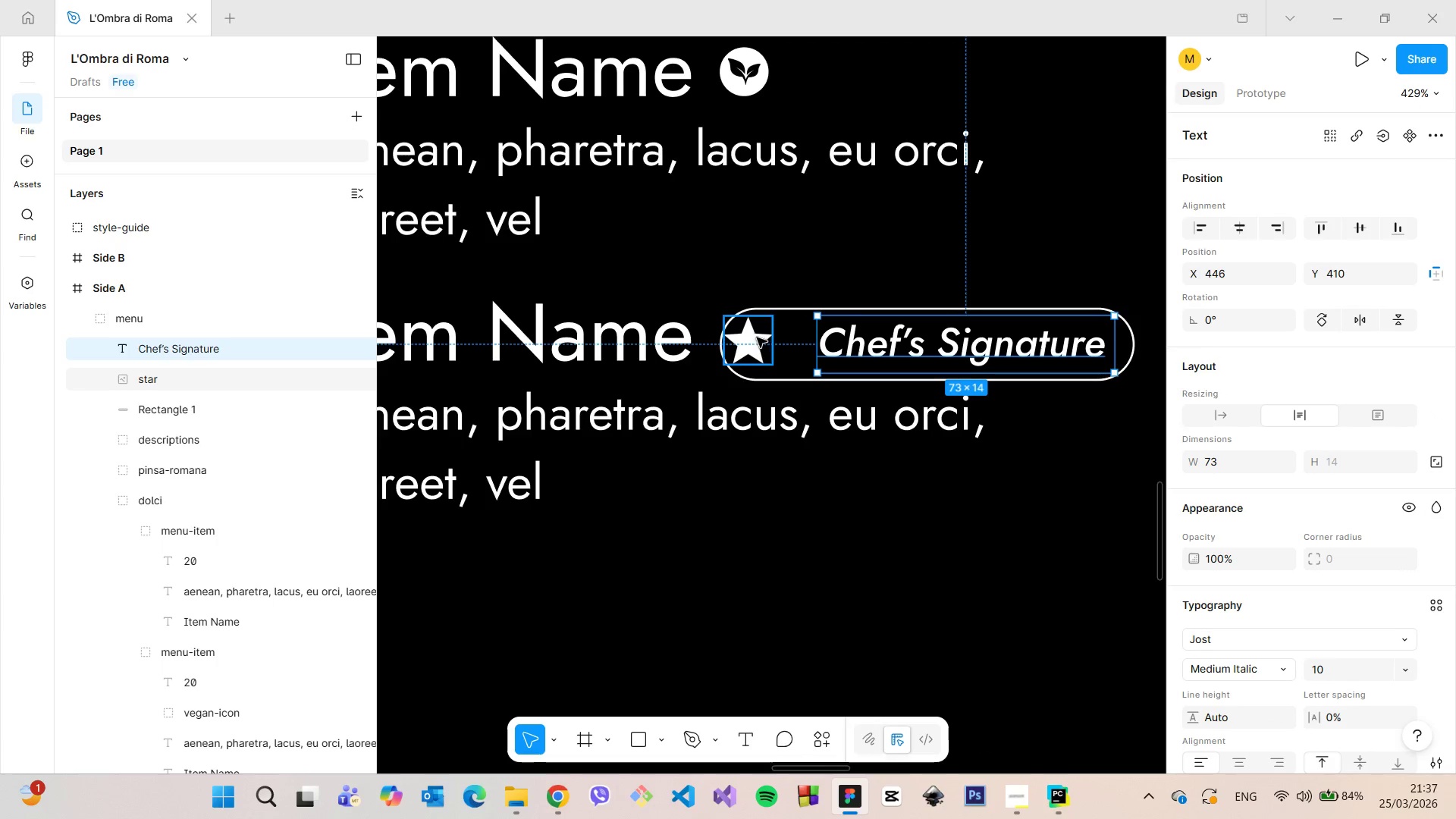 
left_click([757, 337])
 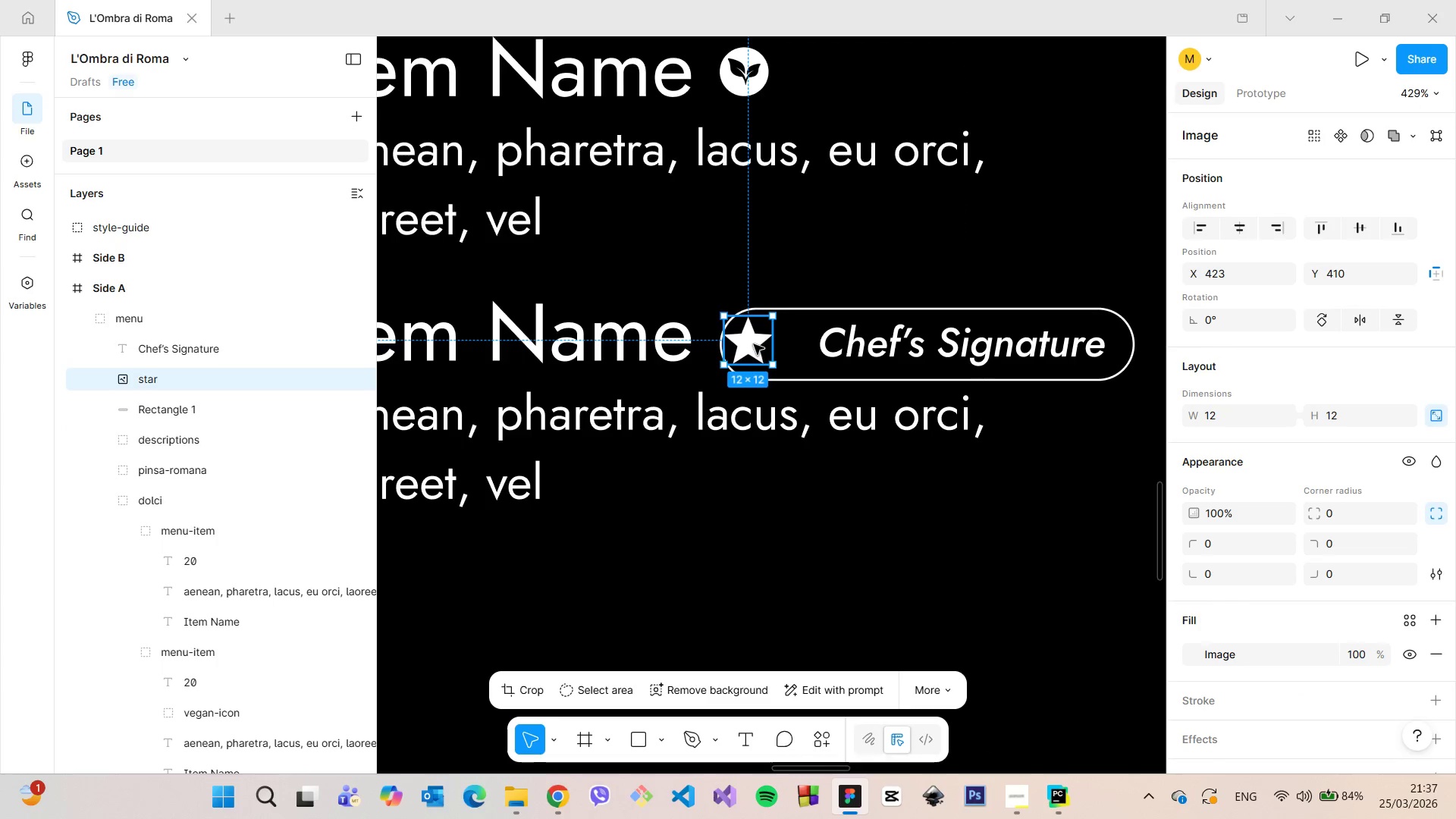 
left_click_drag(start_coordinate=[754, 344], to_coordinate=[783, 348])
 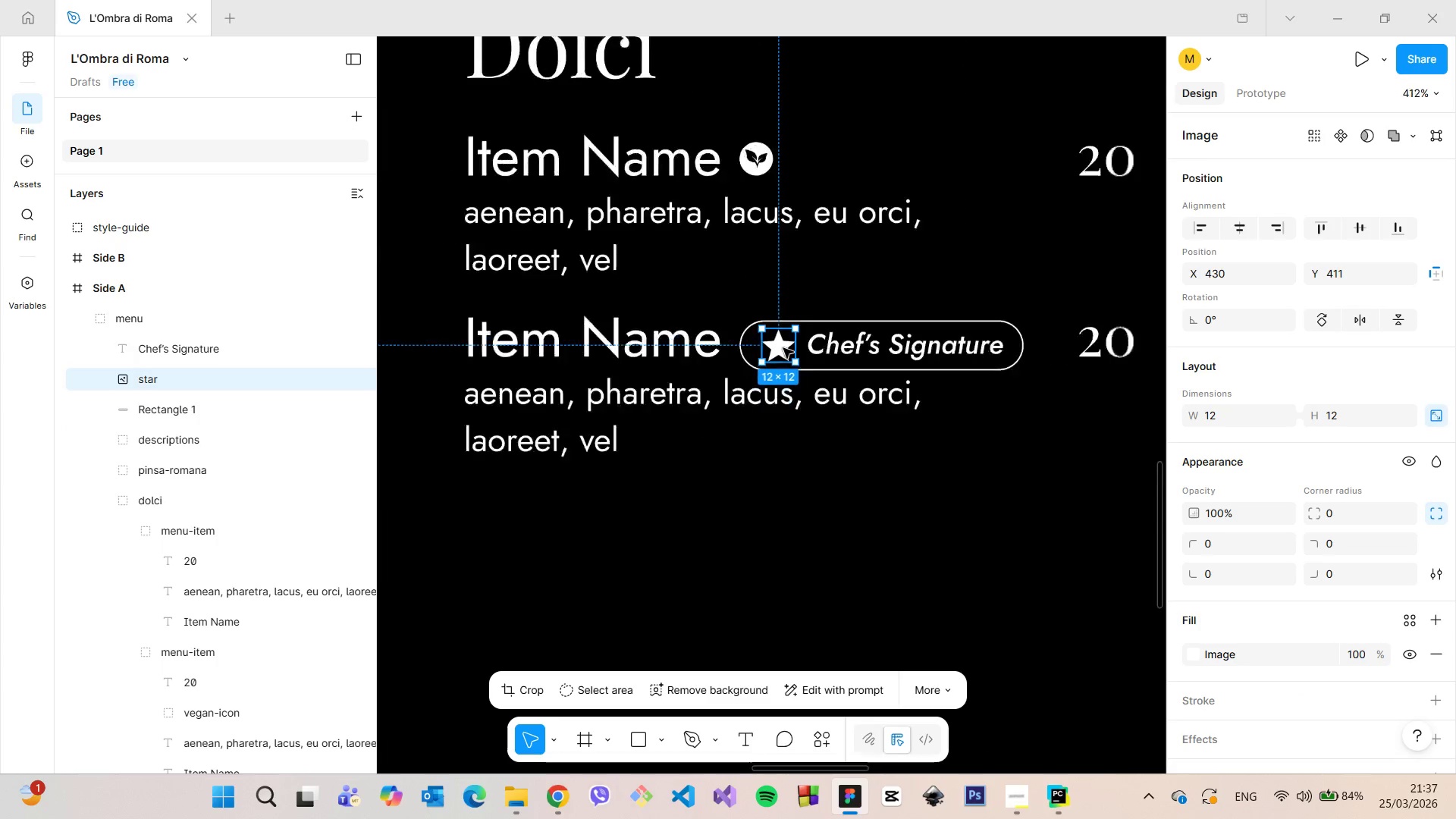 
left_click([840, 386])
 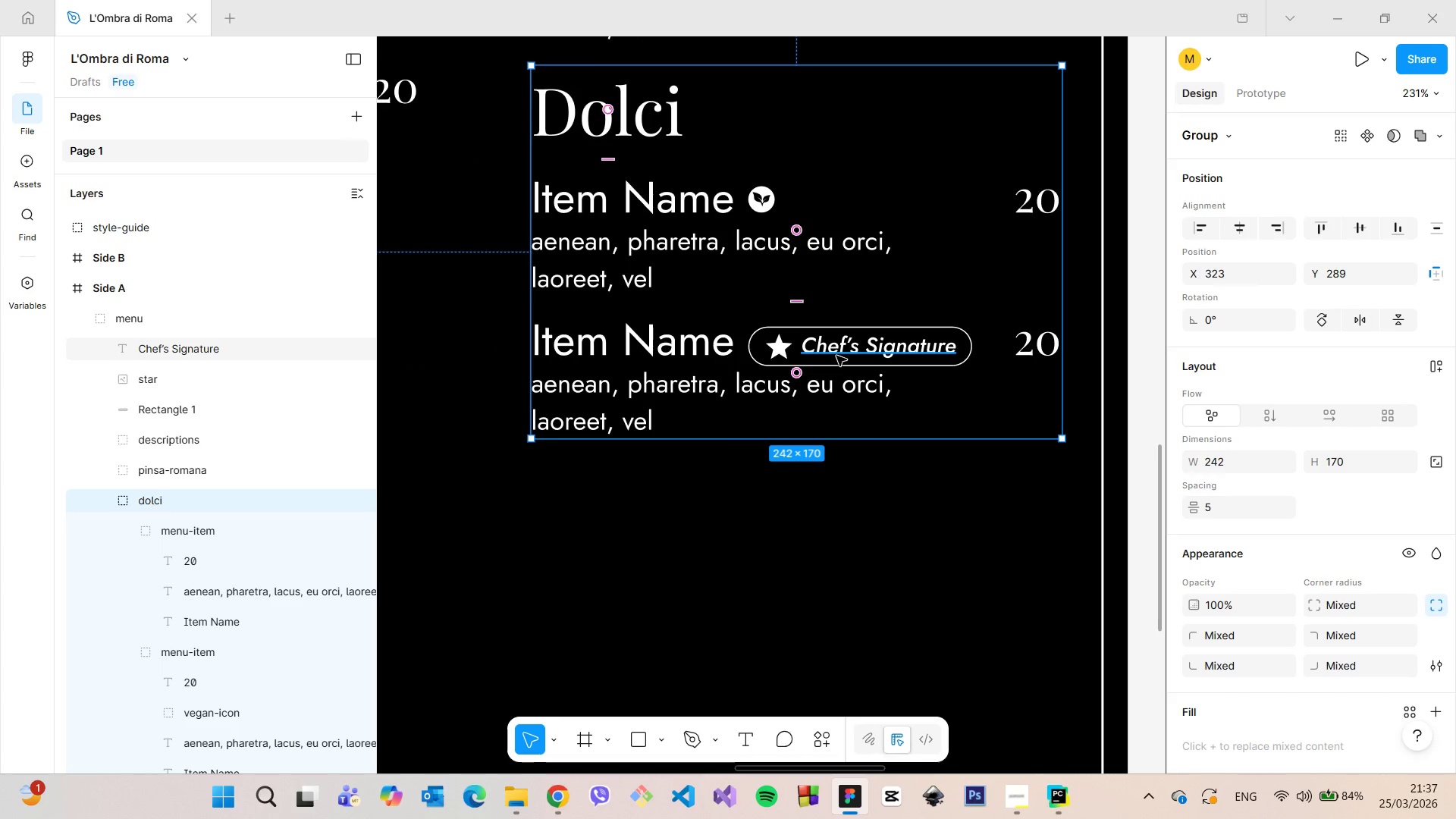 
scroll: coordinate [783, 348], scroll_direction: down, amount: 6.0
 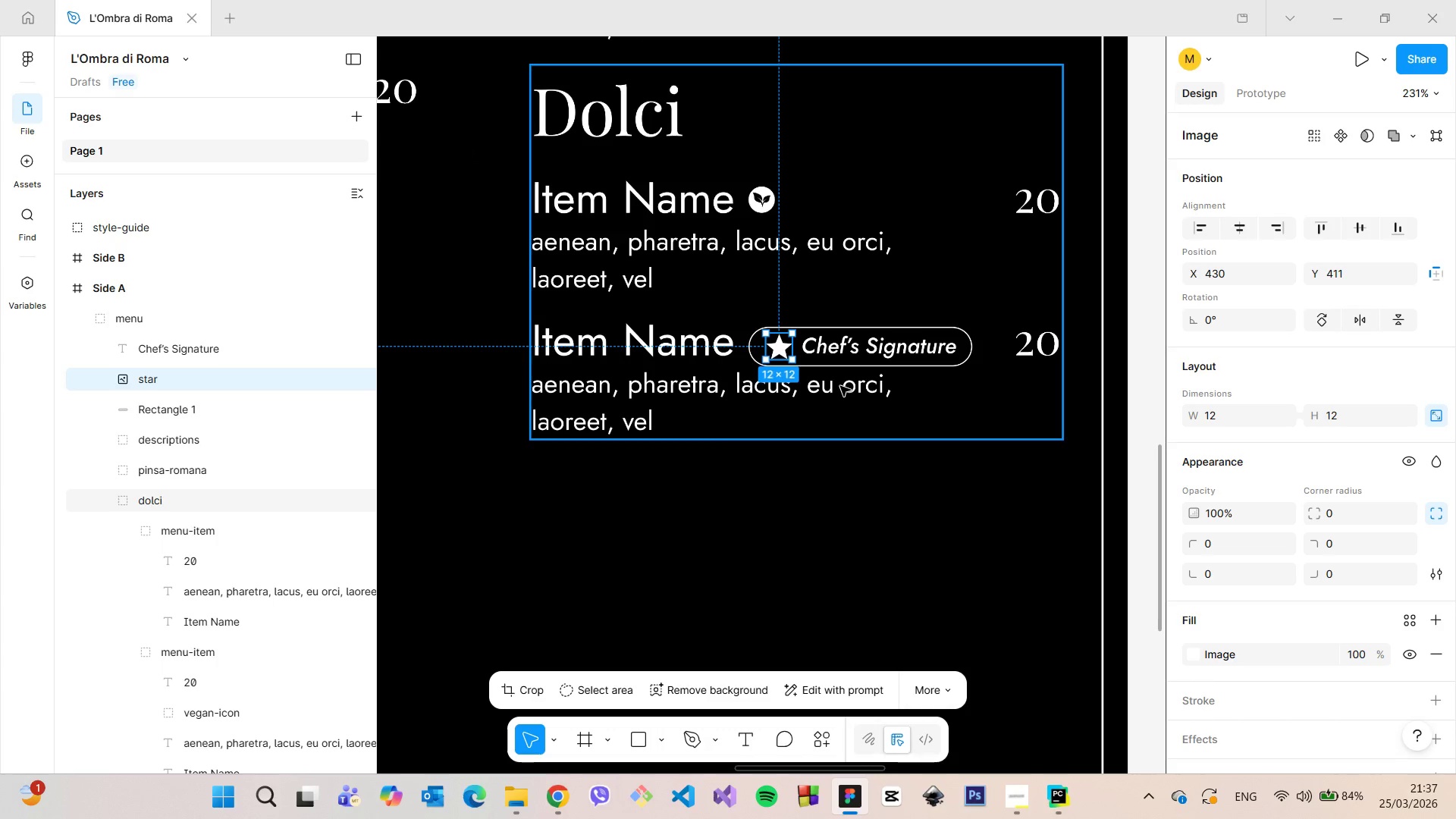 
left_click([836, 356])
 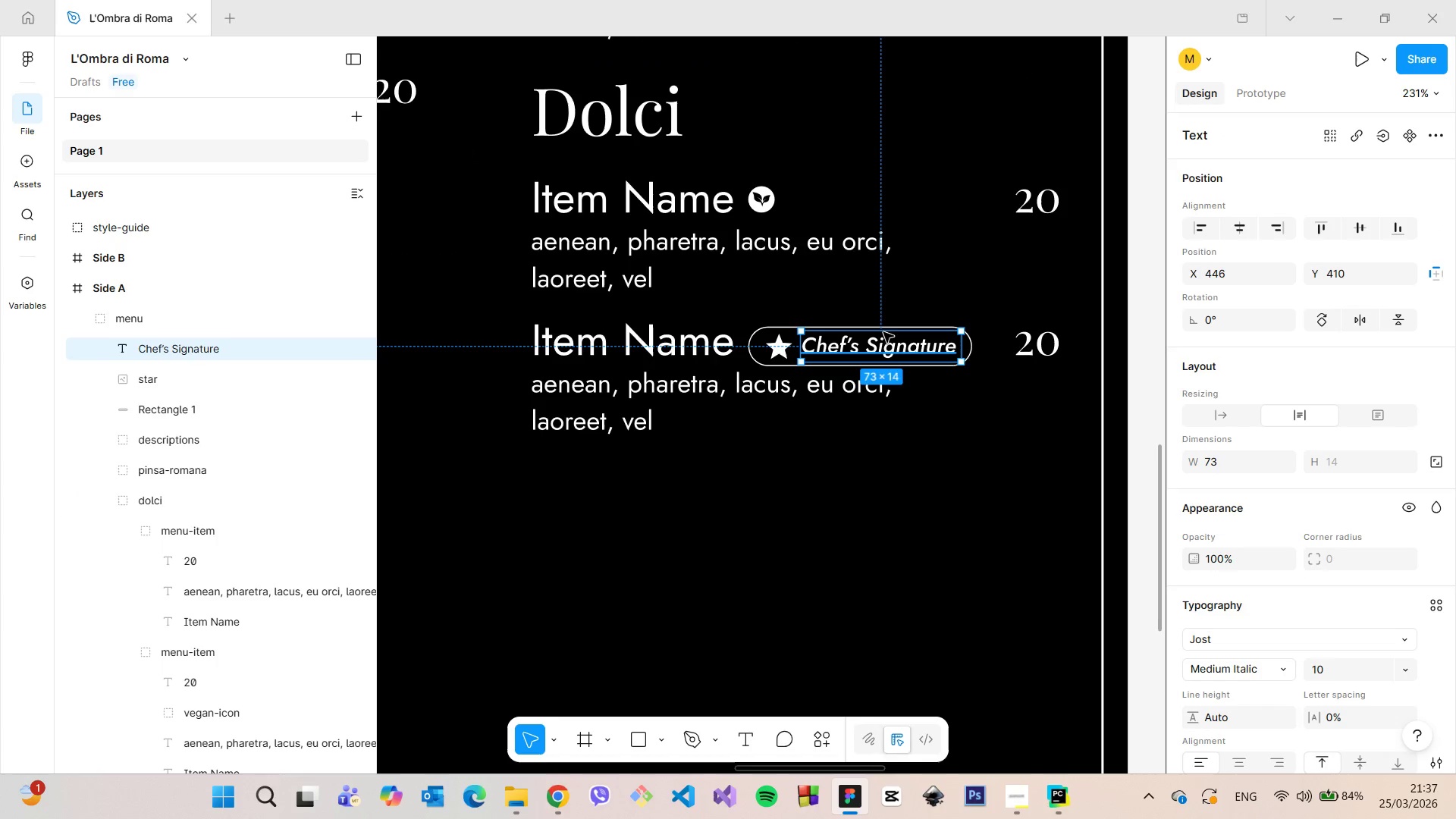 
hold_key(key=AltLeft, duration=0.67)
 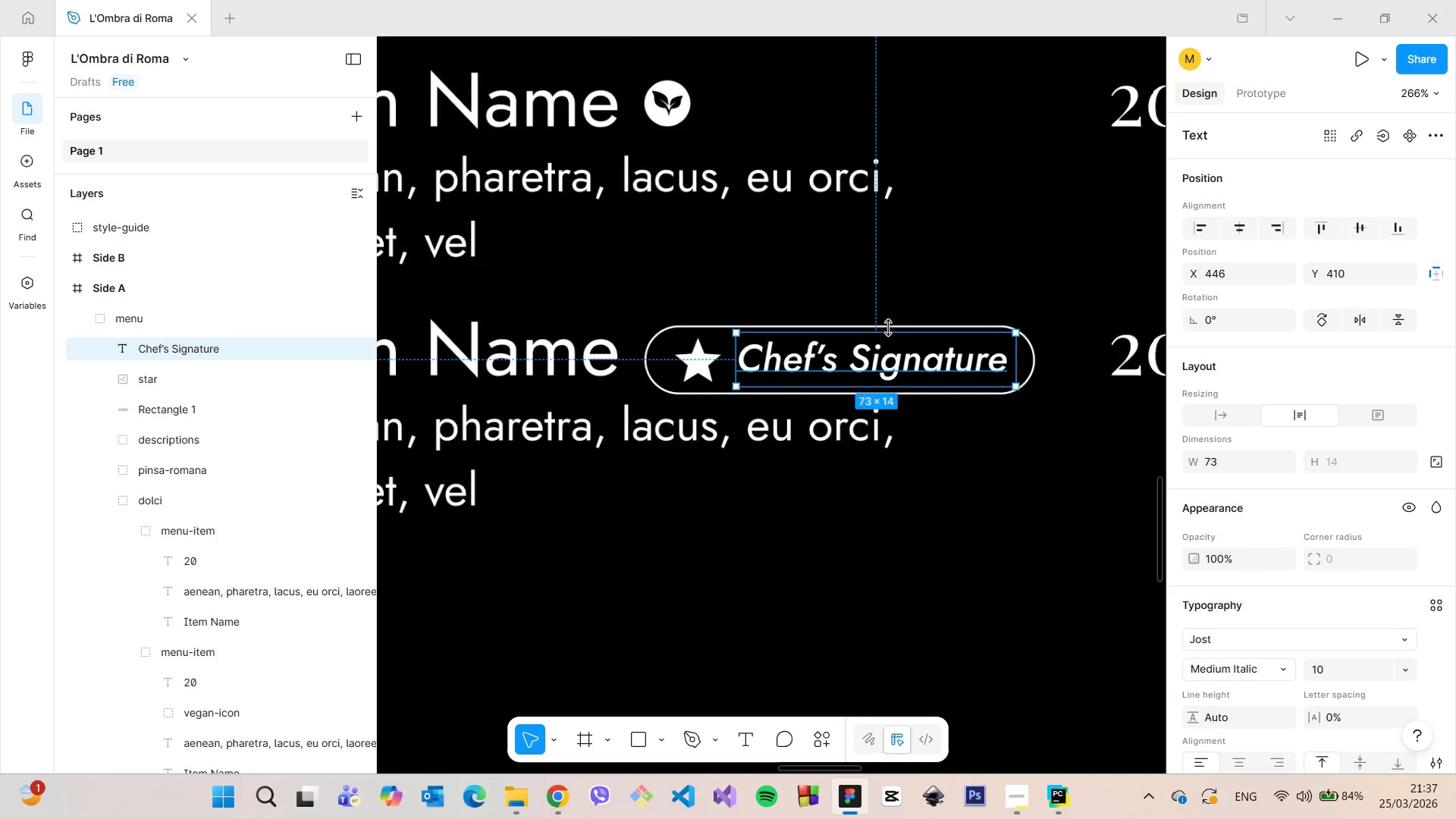 
scroll: coordinate [889, 328], scroll_direction: up, amount: 8.0
 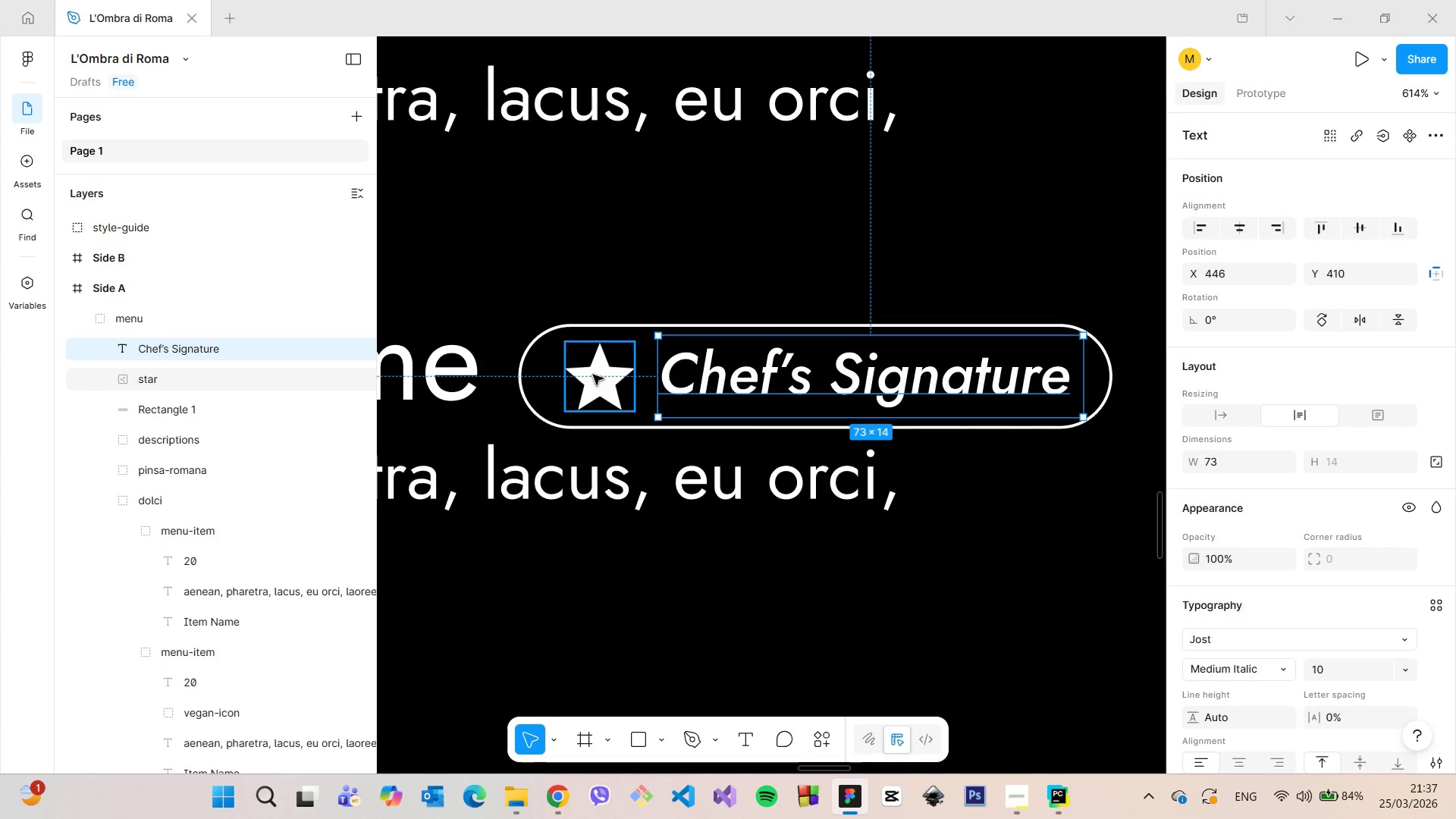 
left_click([593, 375])
 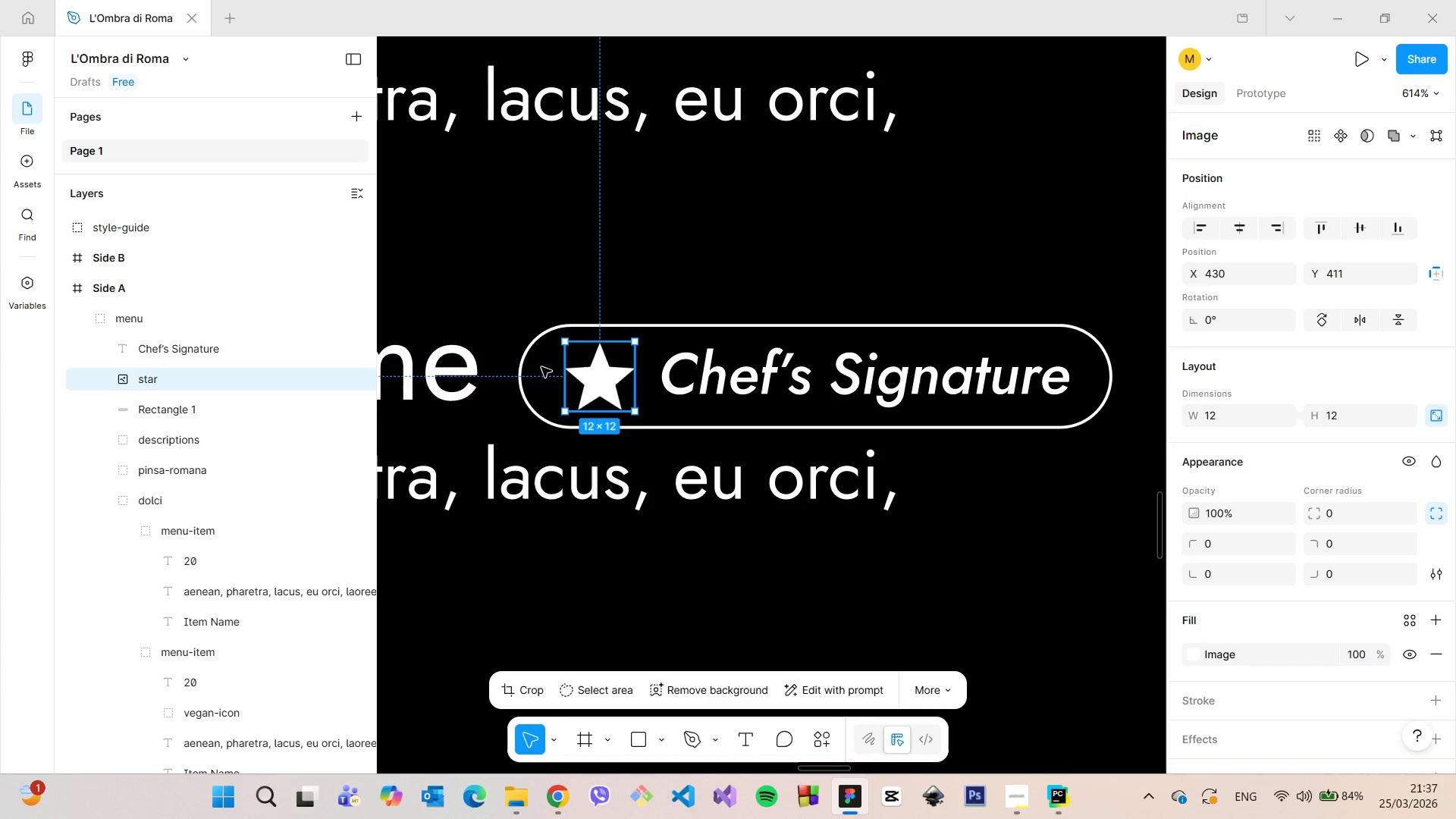 
hold_key(key=AltLeft, duration=0.83)
 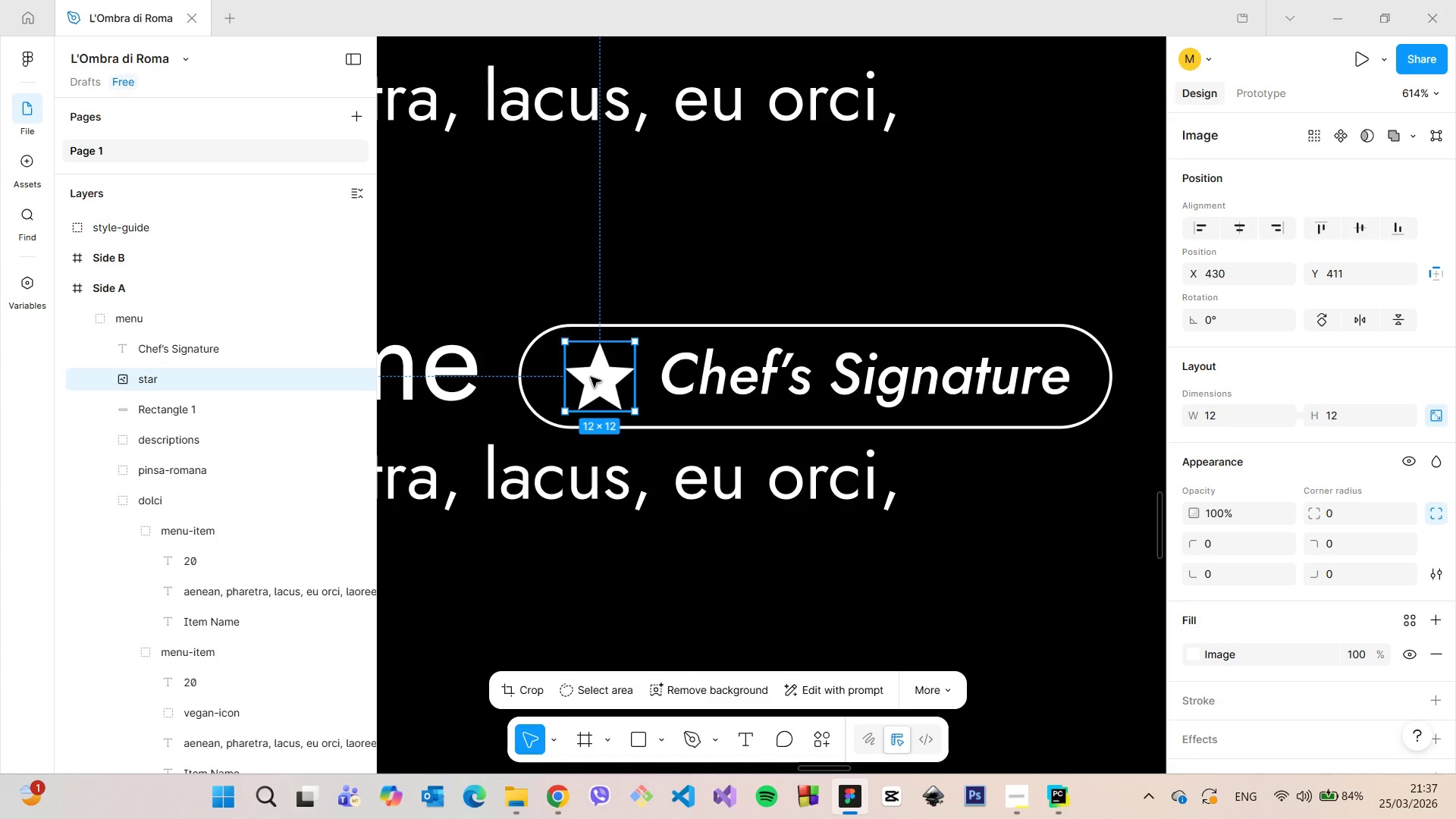 
left_click_drag(start_coordinate=[591, 377], to_coordinate=[582, 377])
 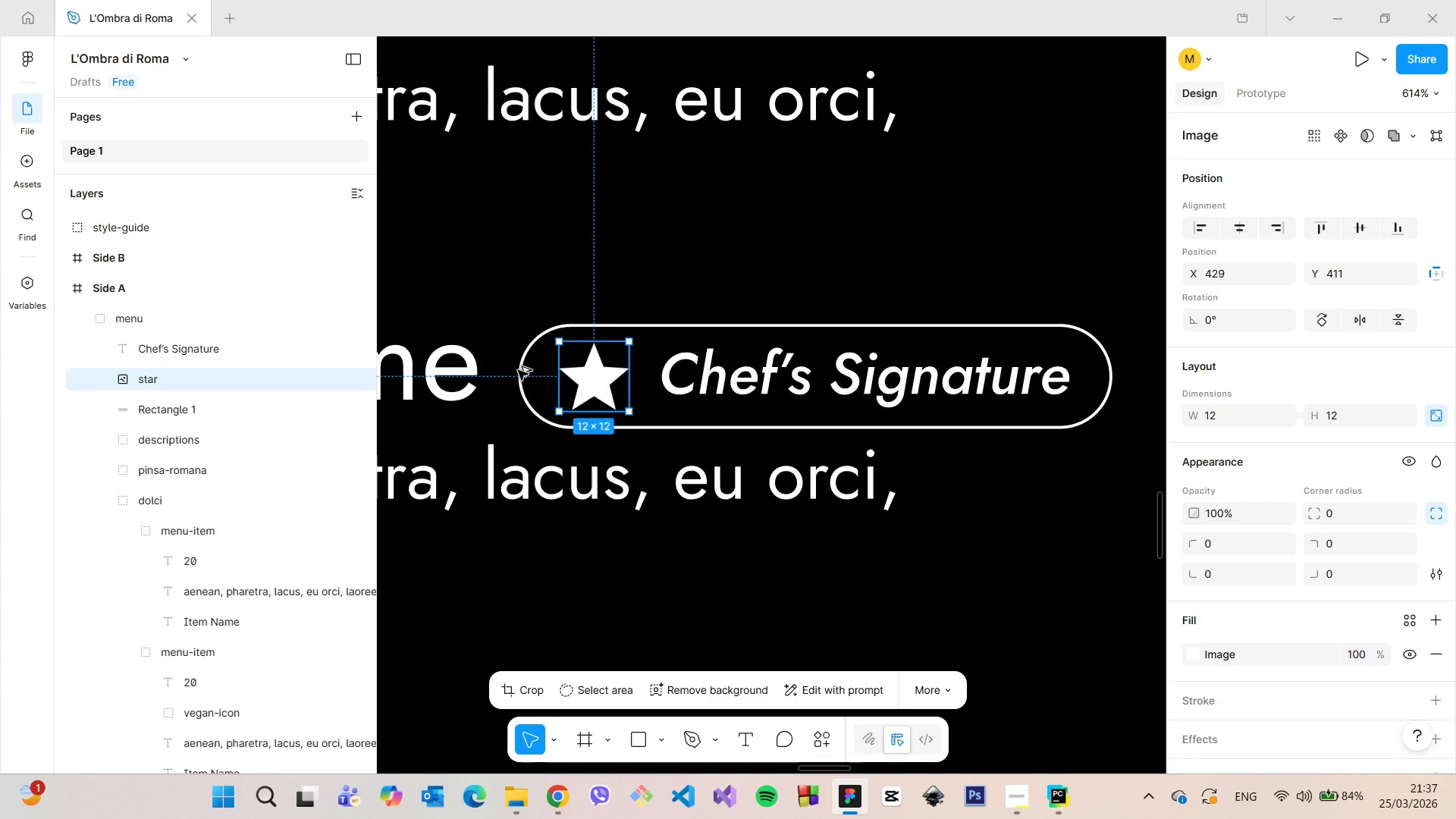 
hold_key(key=AltLeft, duration=0.67)
 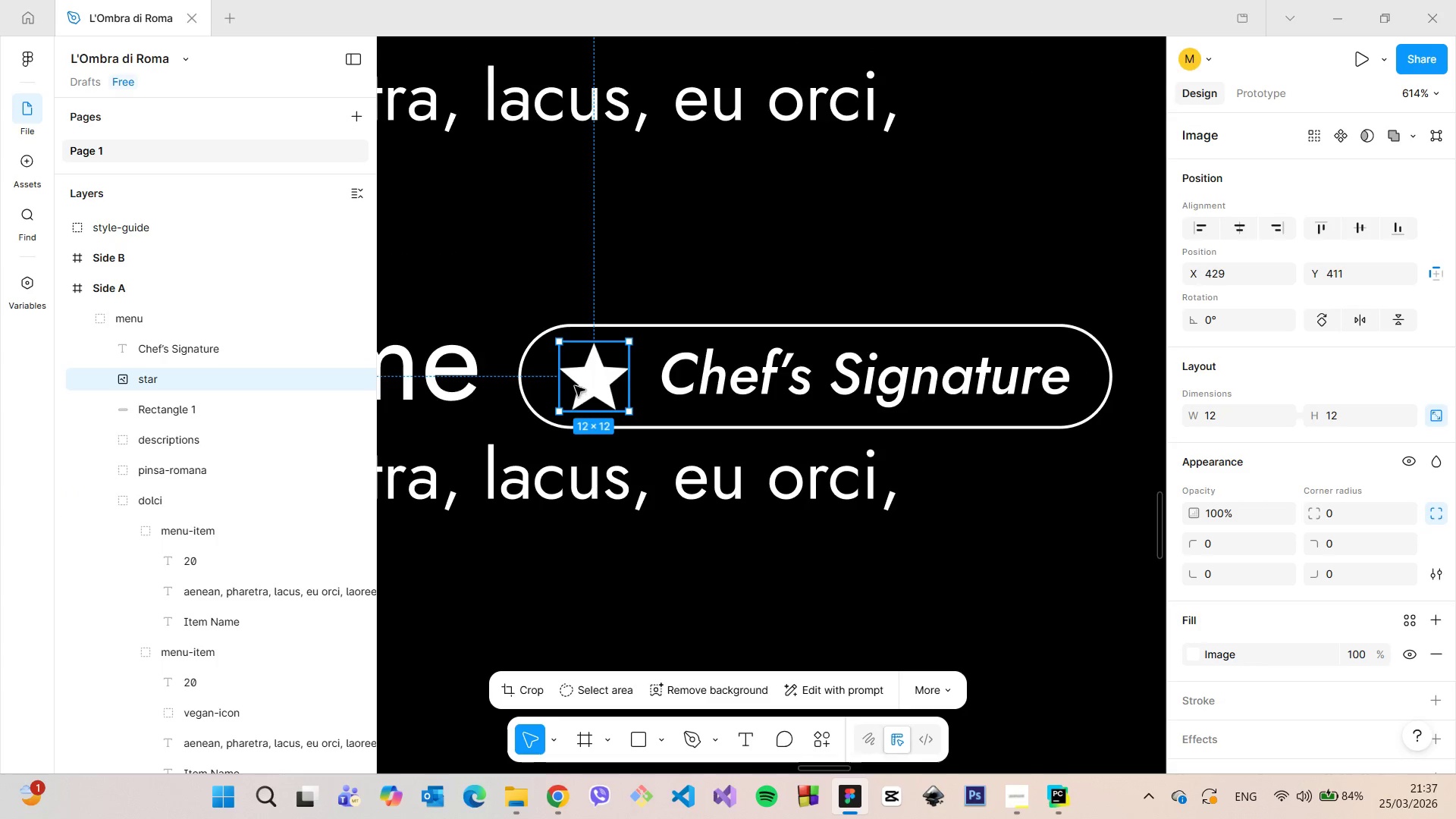 
left_click_drag(start_coordinate=[579, 386], to_coordinate=[572, 386])
 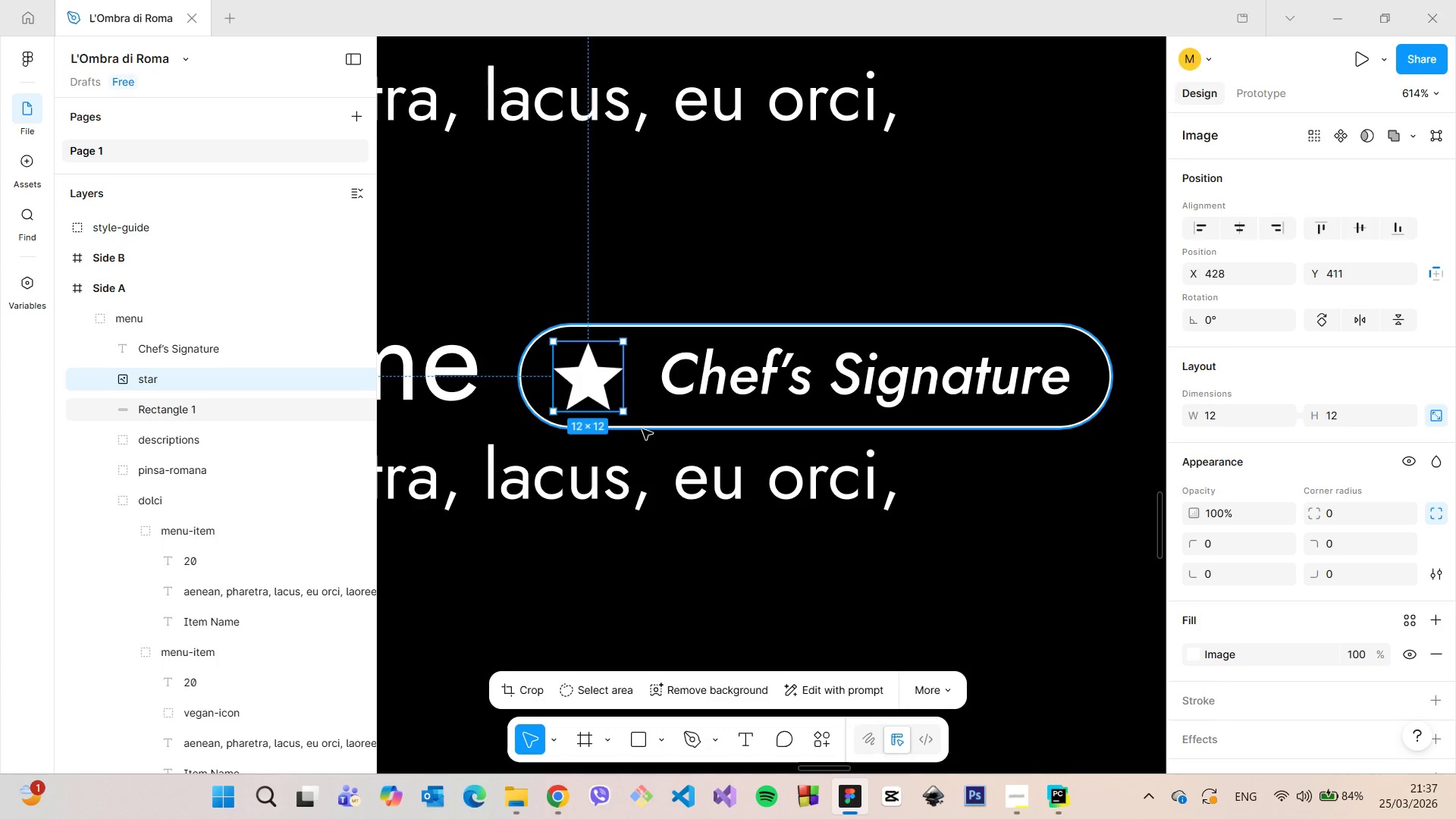 
left_click([642, 429])
 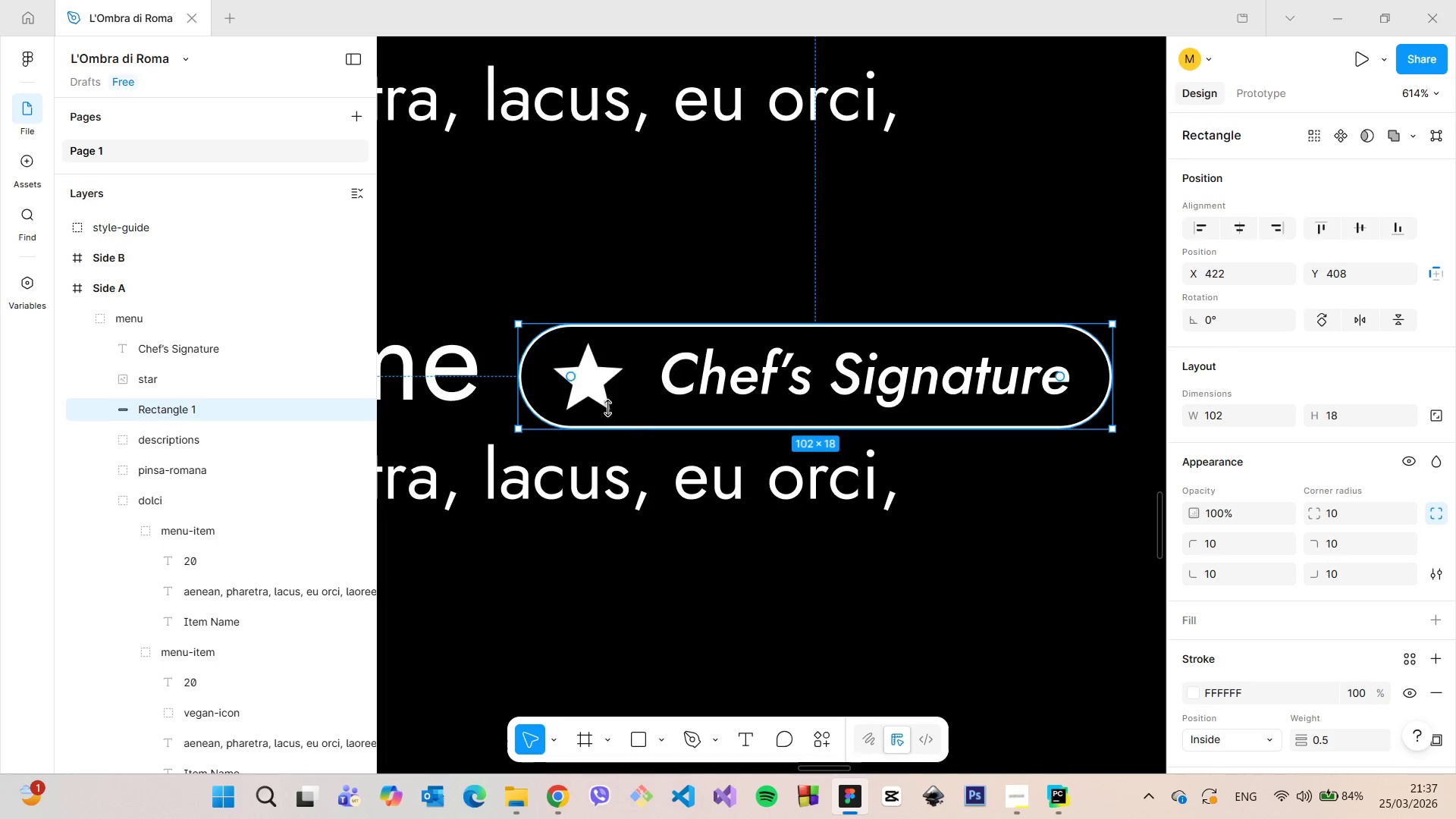 
left_click([580, 387])
 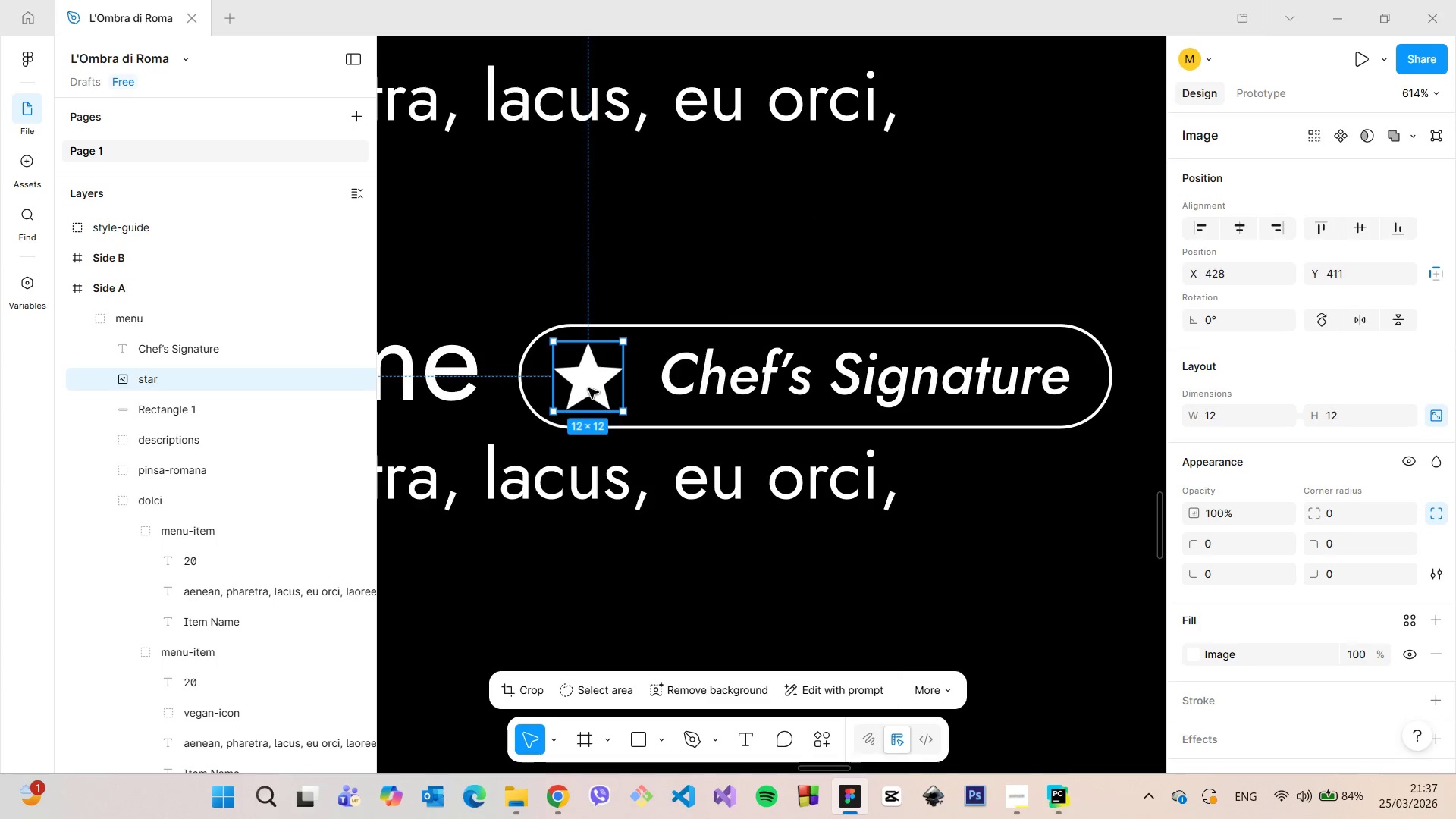 
left_click_drag(start_coordinate=[588, 388], to_coordinate=[606, 389])
 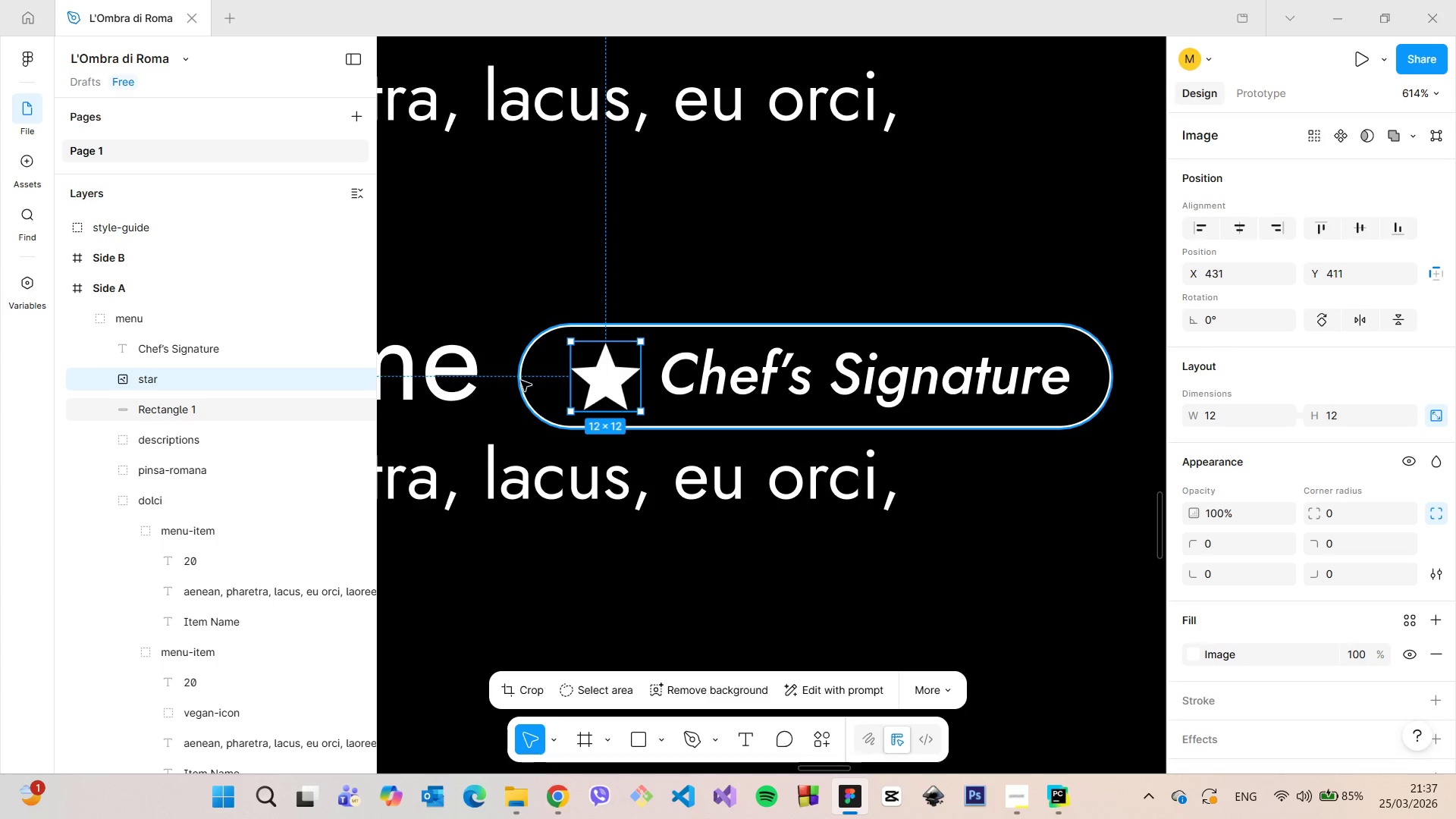 
left_click([521, 381])
 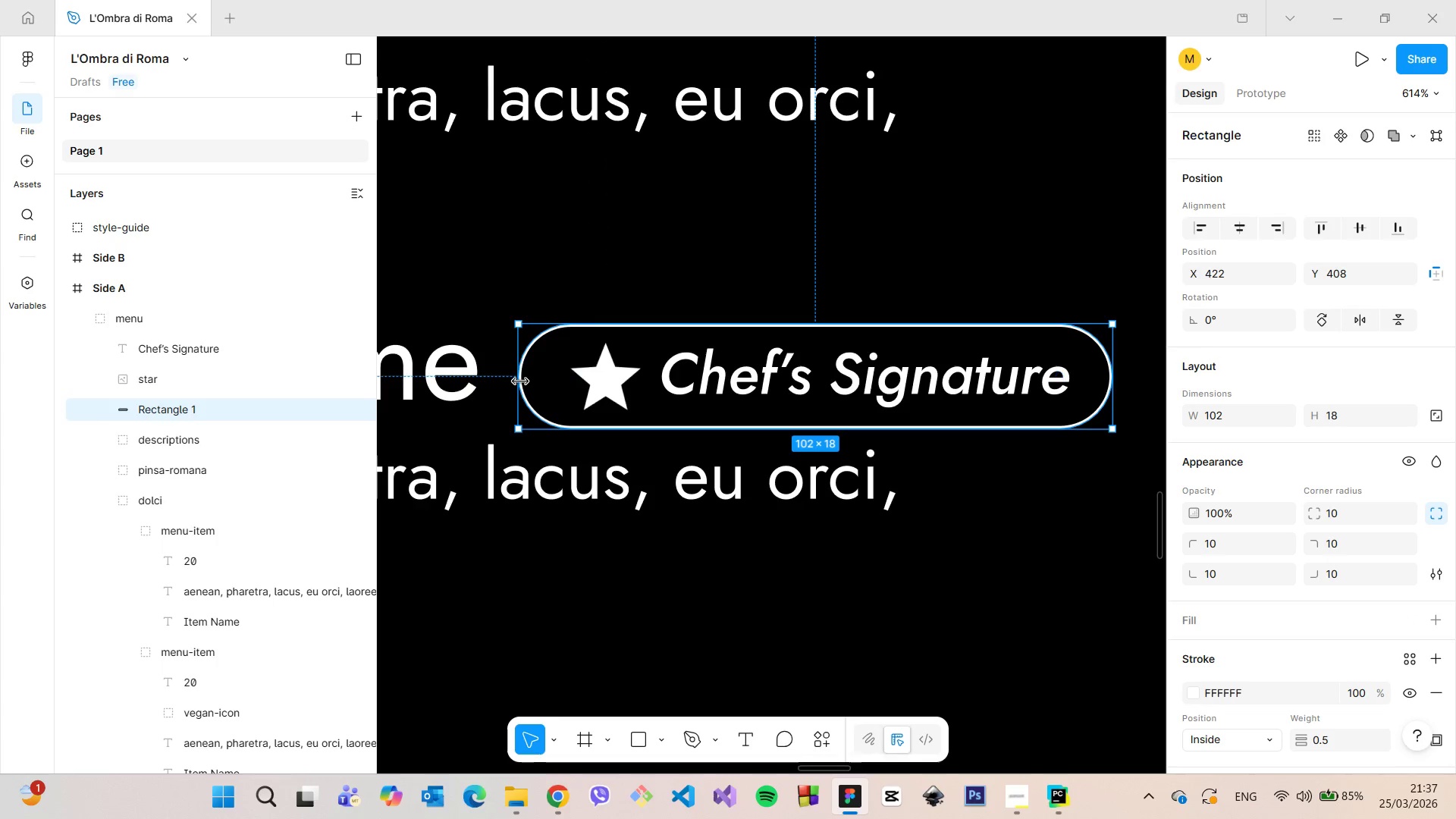 
left_click_drag(start_coordinate=[520, 381], to_coordinate=[530, 381])
 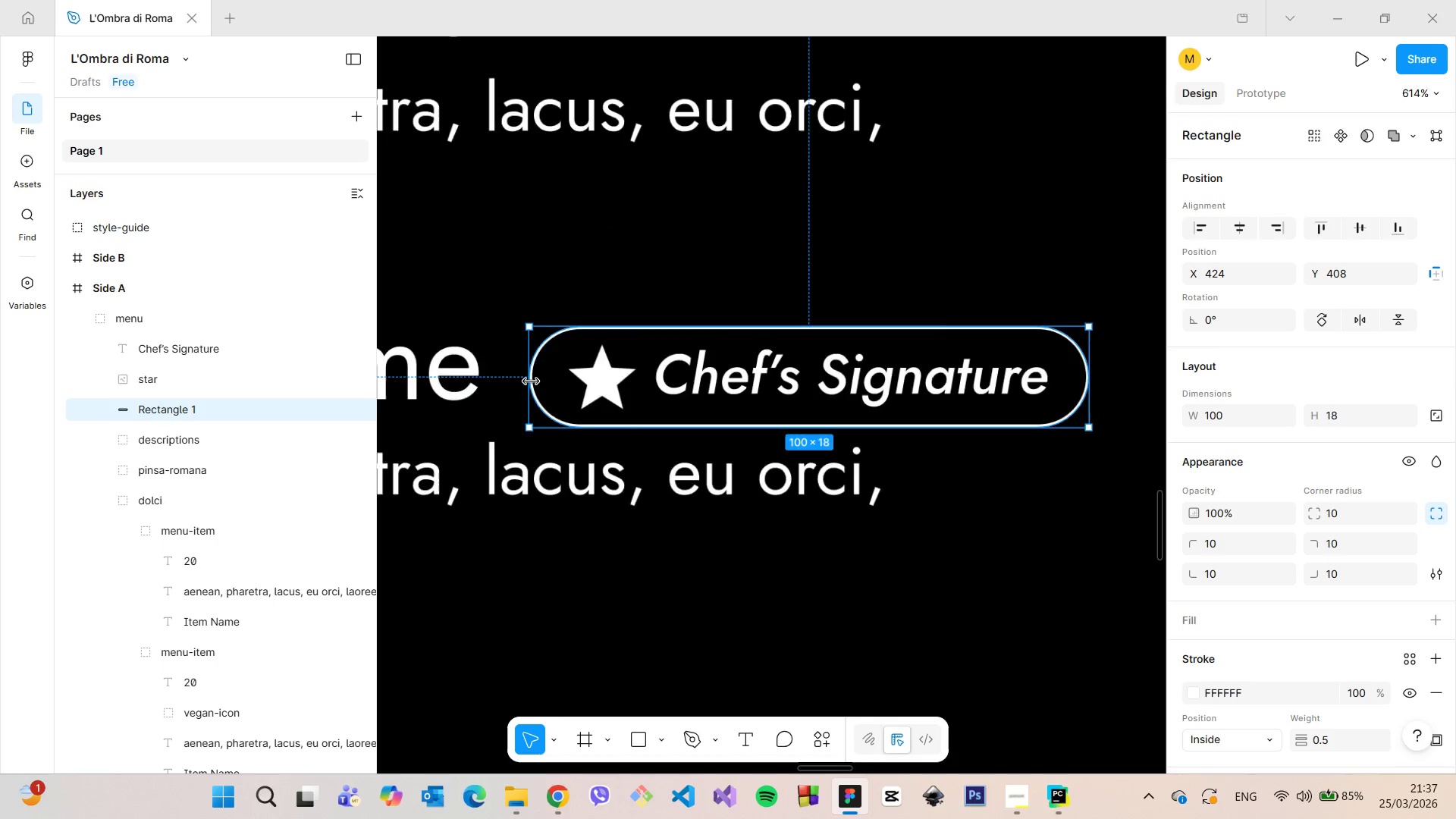 
scroll: coordinate [531, 381], scroll_direction: down, amount: 12.0
 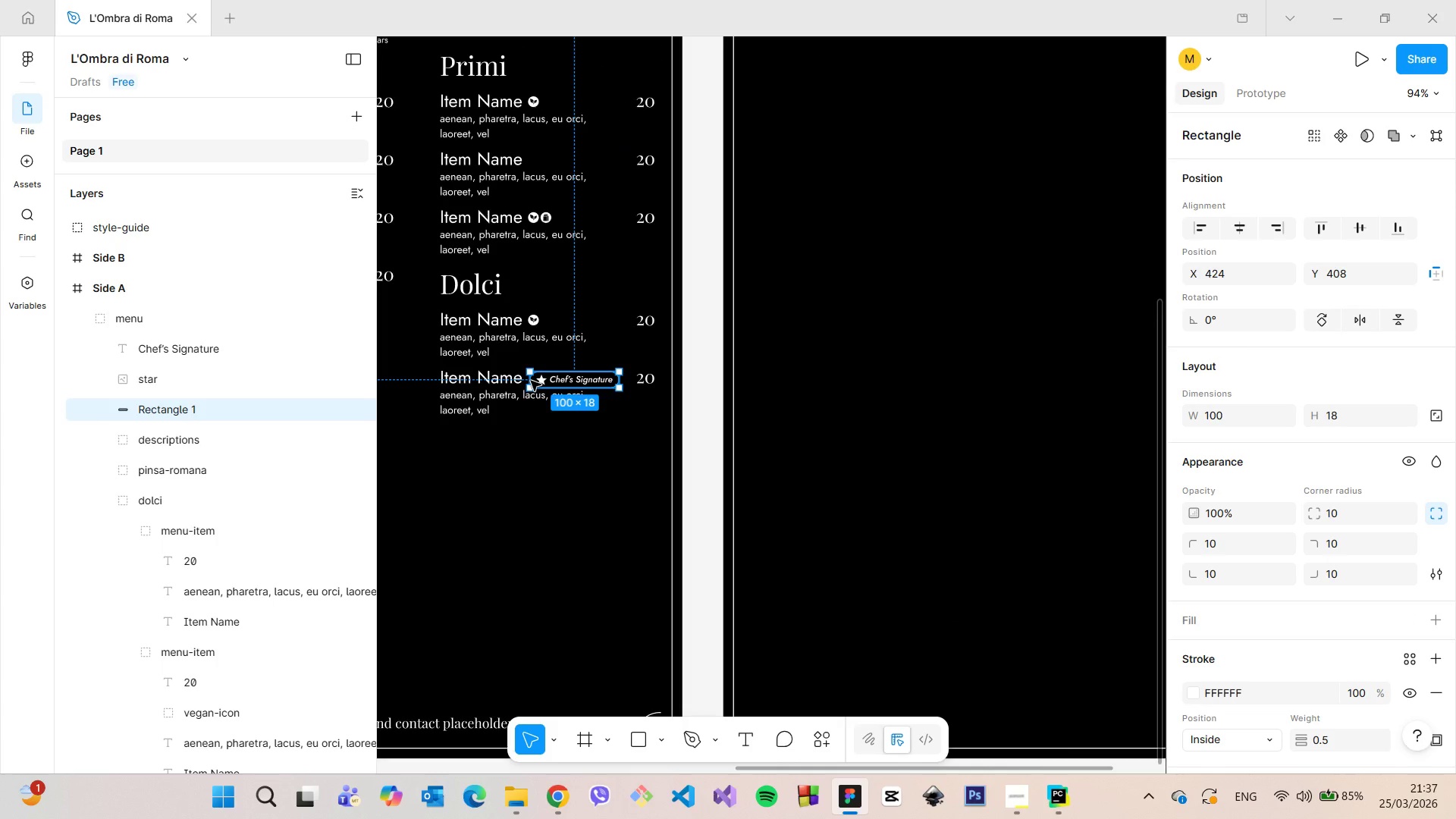 
scroll: coordinate [533, 381], scroll_direction: up, amount: 10.0
 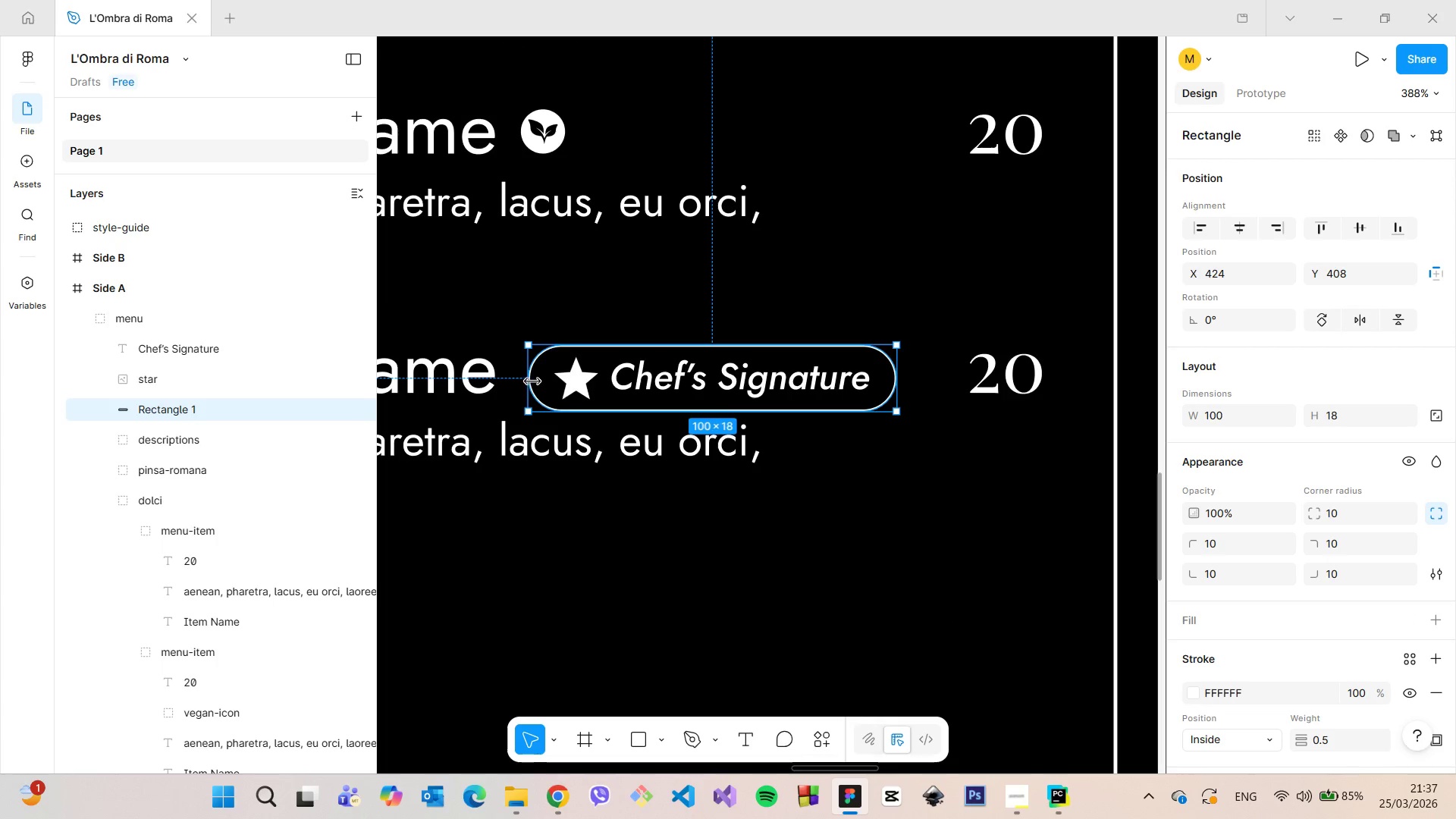 
left_click_drag(start_coordinate=[532, 381], to_coordinate=[541, 381])
 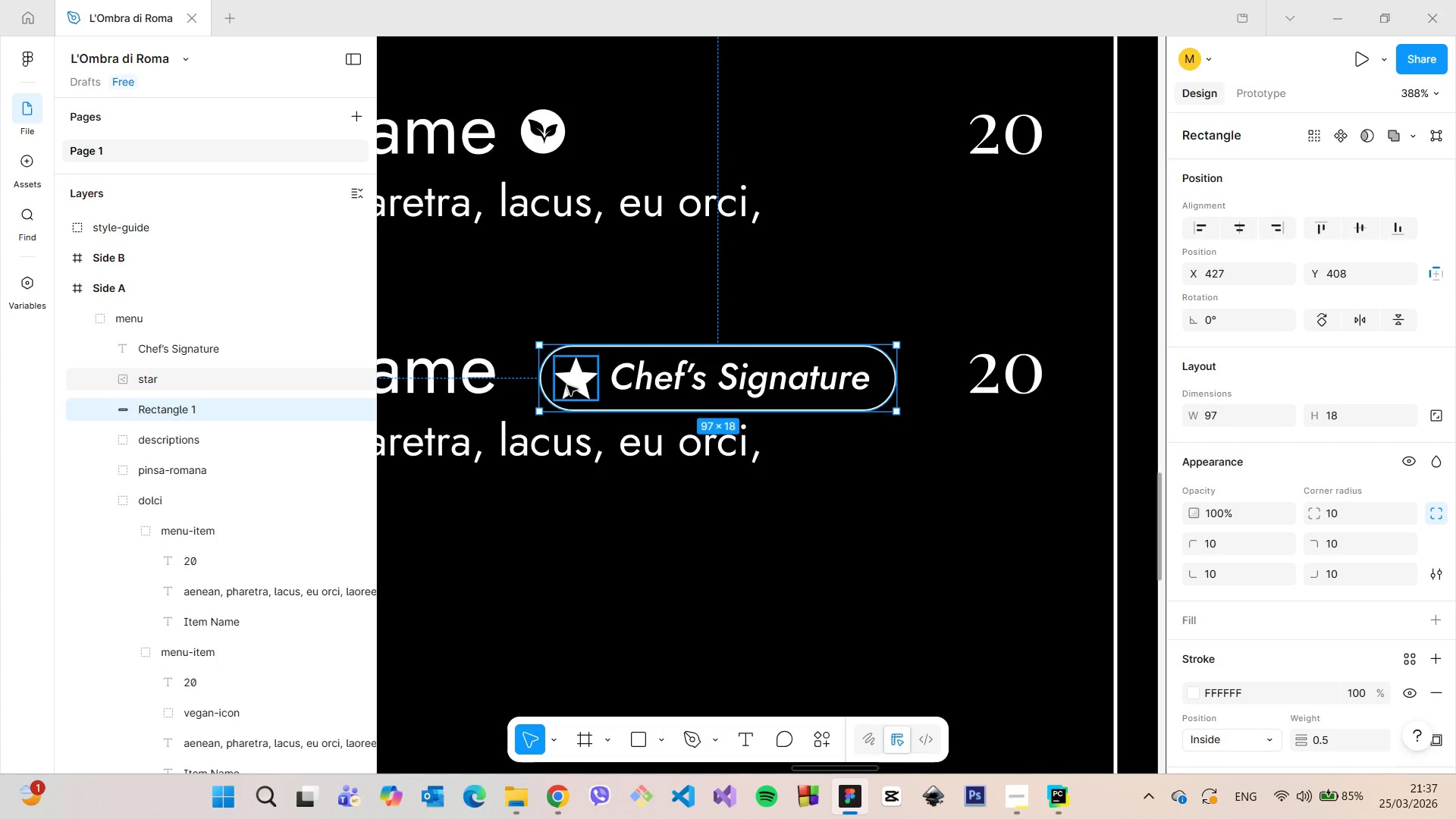 
left_click([567, 385])
 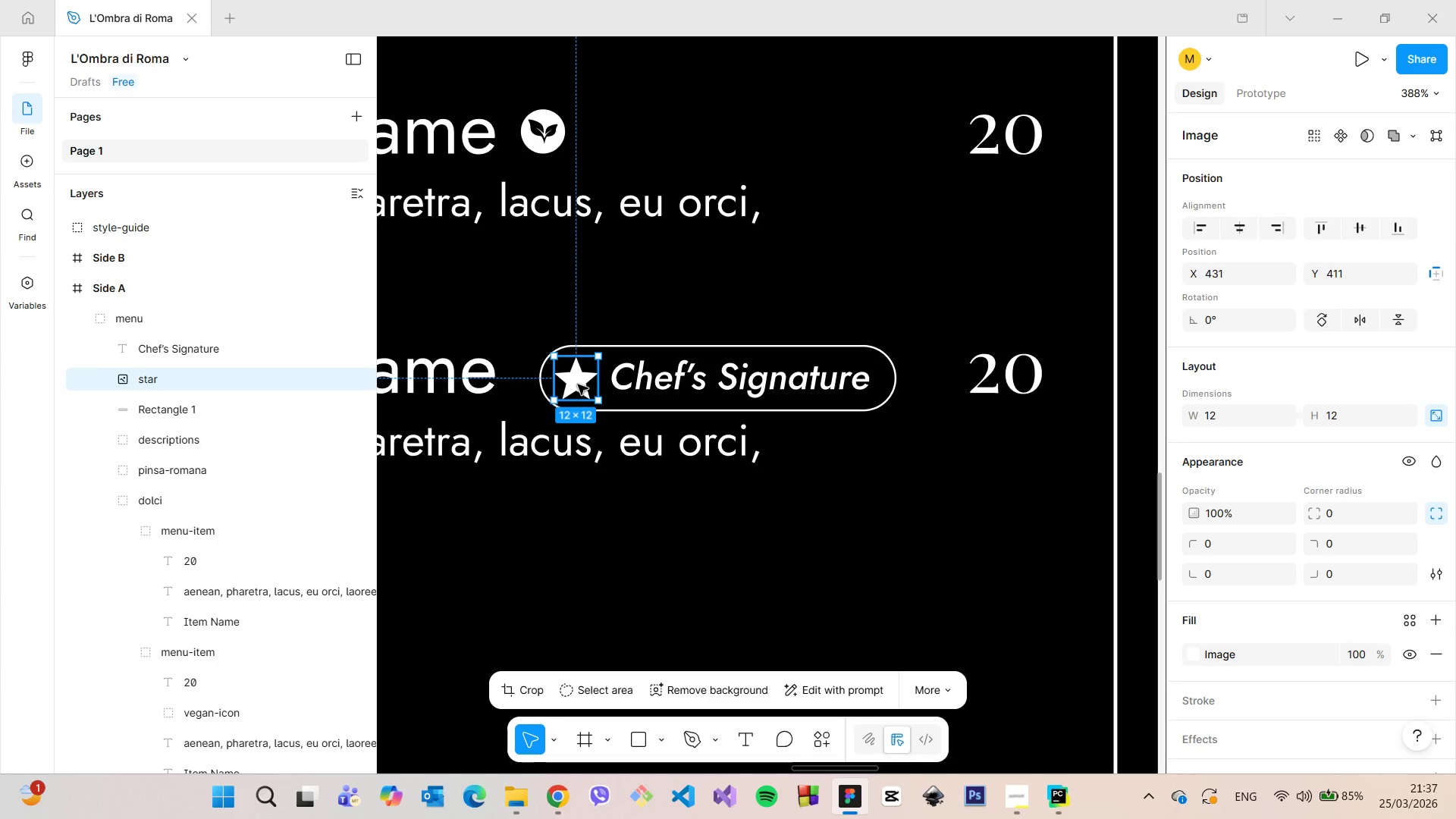 
left_click_drag(start_coordinate=[578, 384], to_coordinate=[583, 381])
 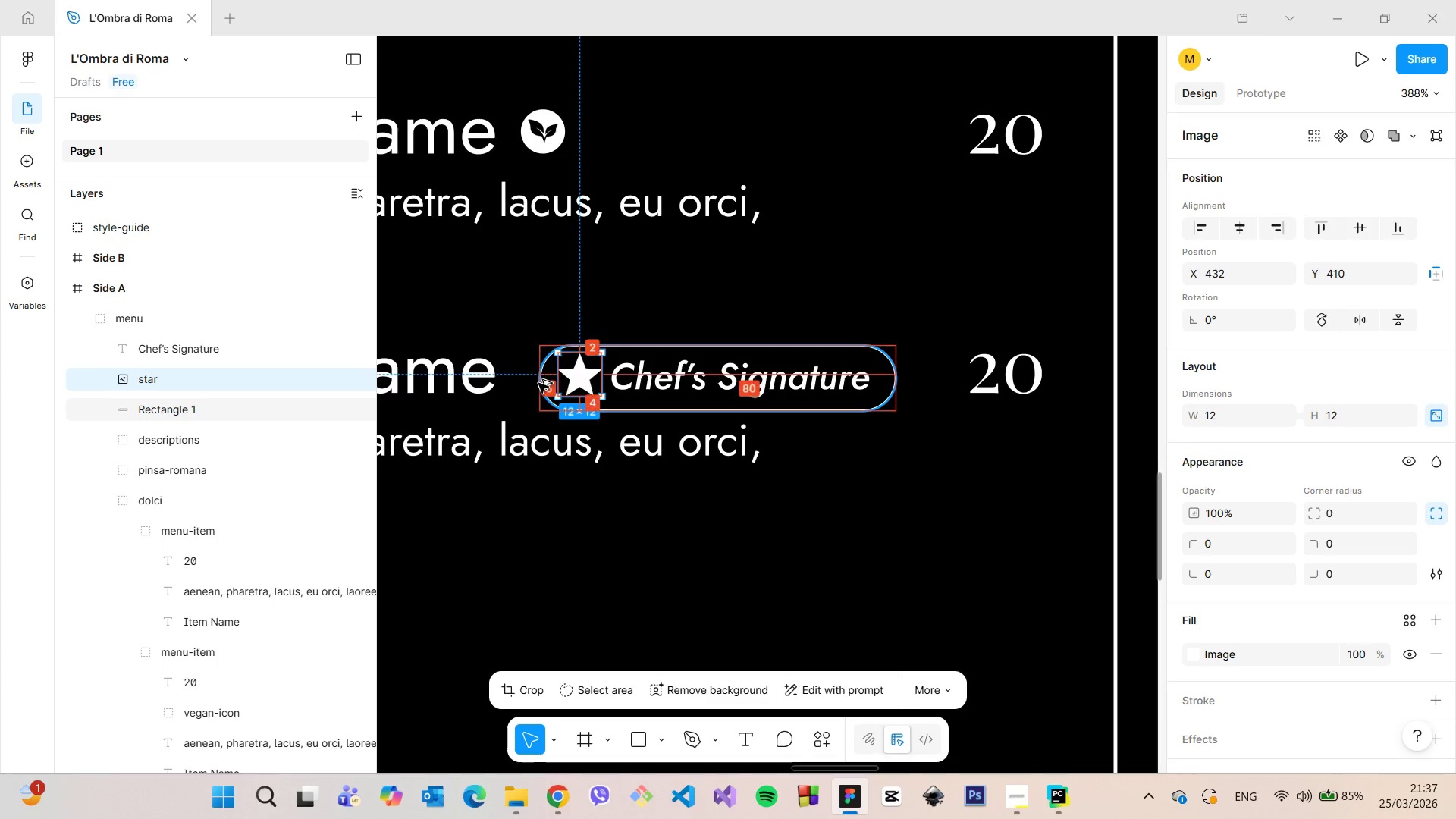 
hold_key(key=AltLeft, duration=0.53)
 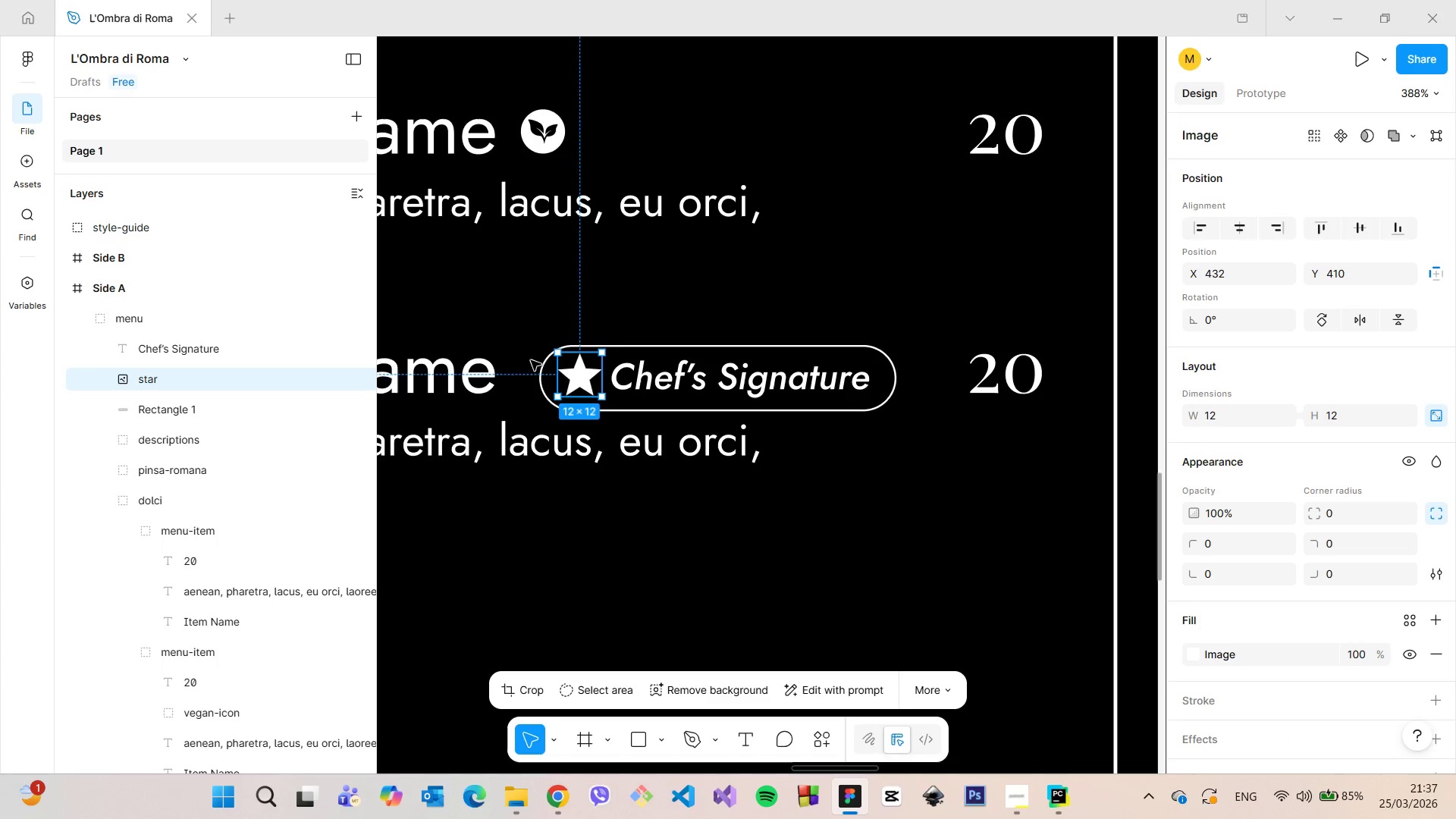 
hold_key(key=AltLeft, duration=0.98)
 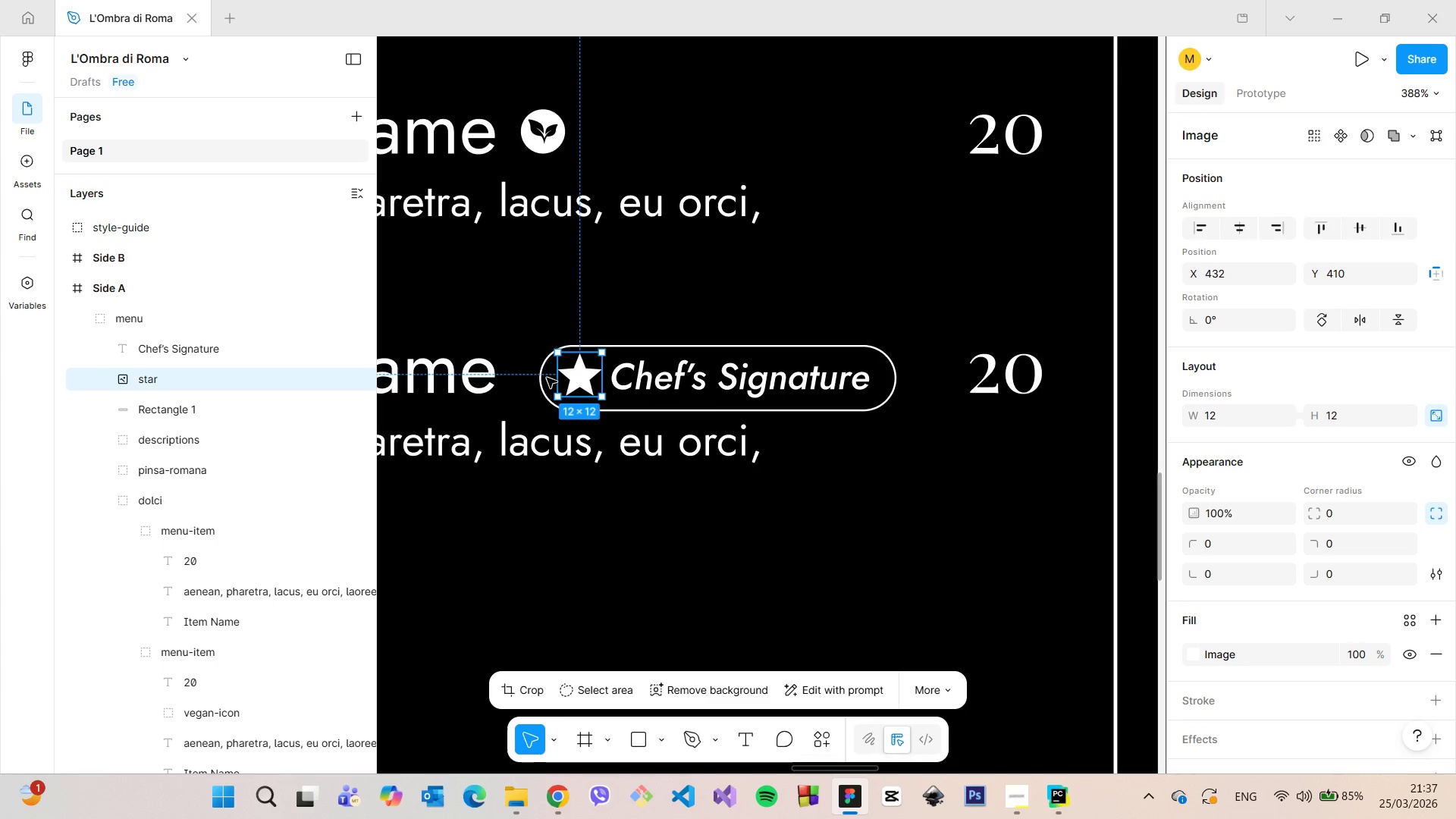 
scroll: coordinate [555, 380], scroll_direction: up, amount: 6.0
 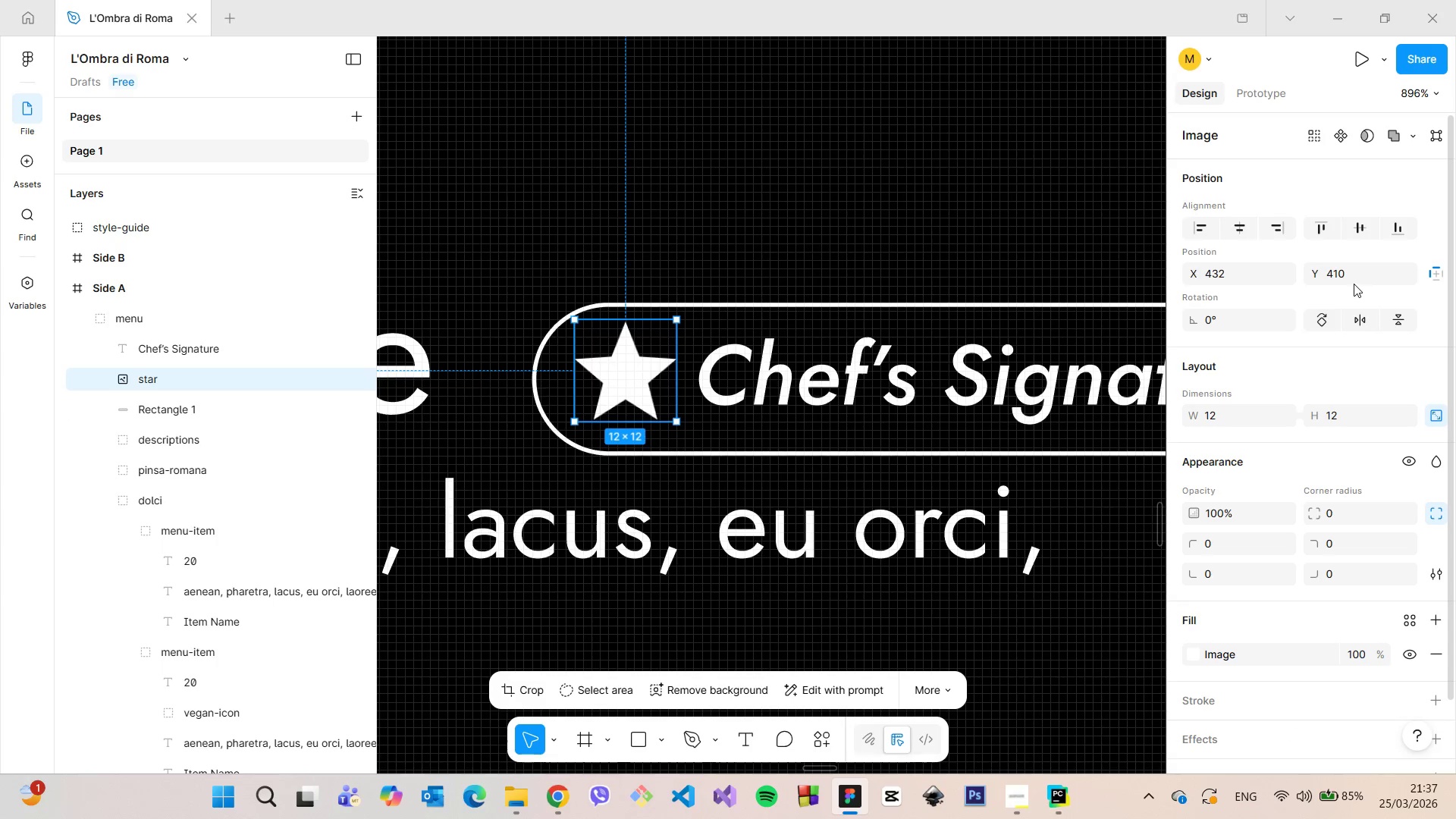 
left_click([1354, 283])
 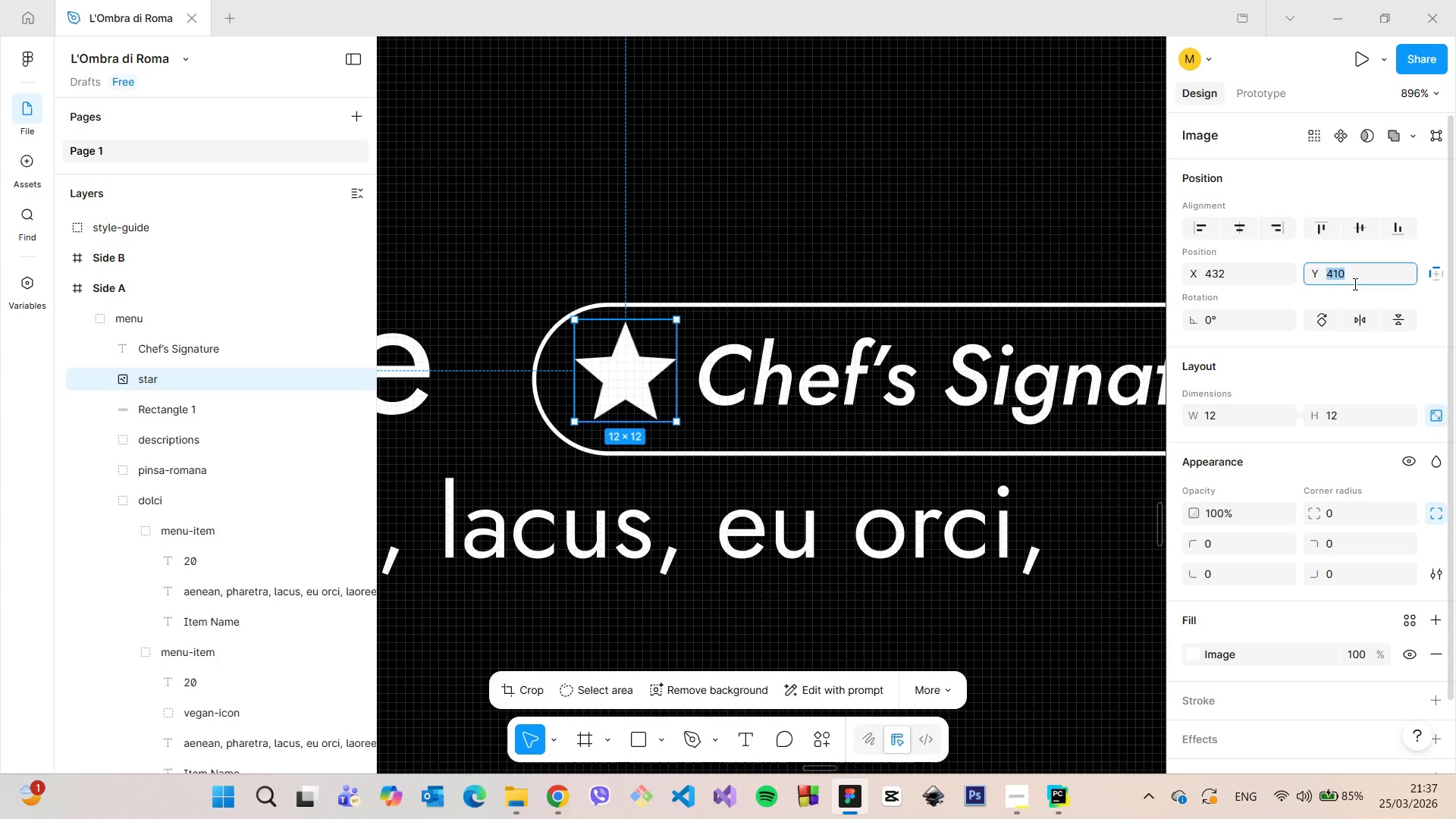 
key(ArrowUp)
 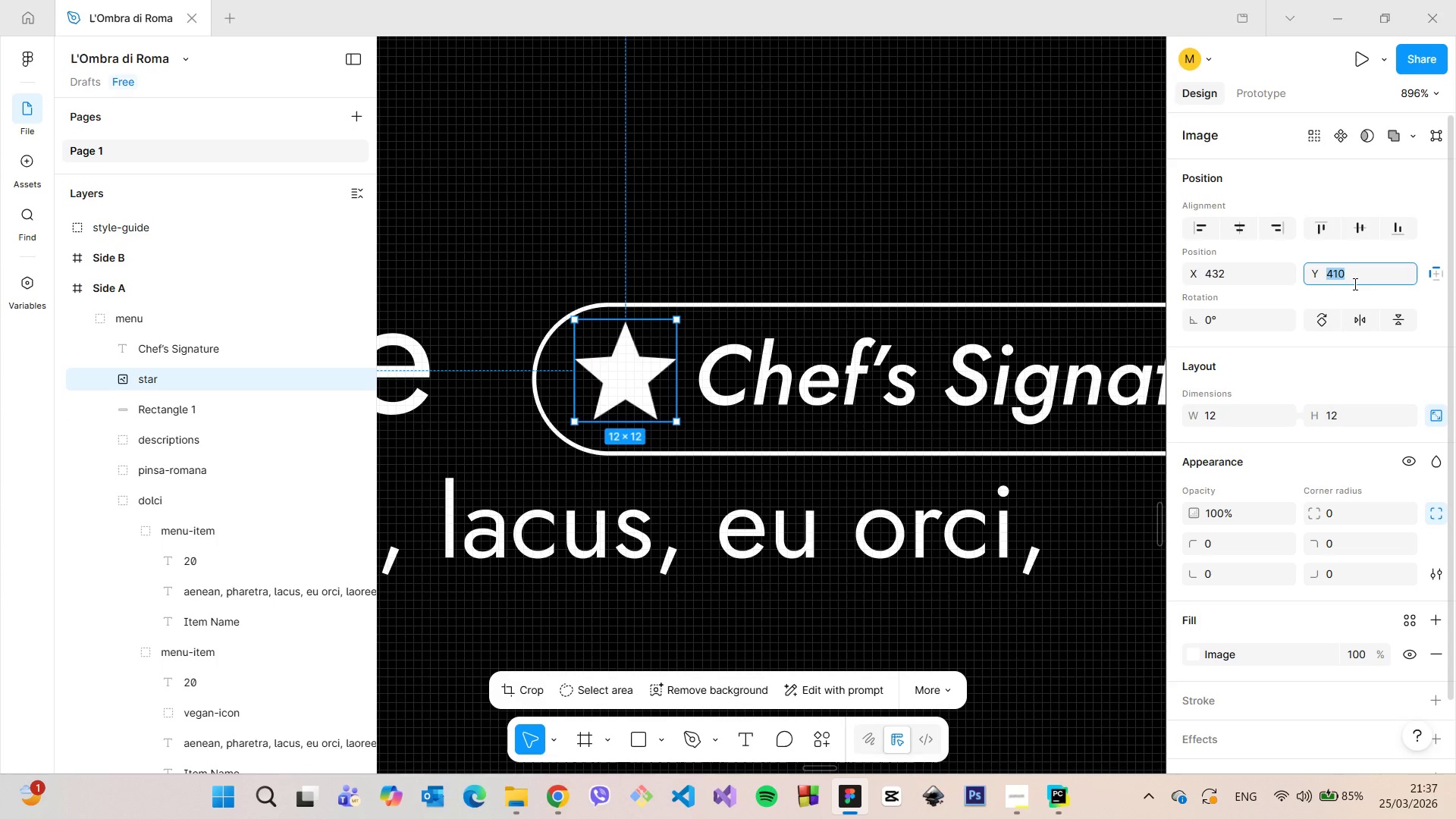 
key(ArrowDown)
 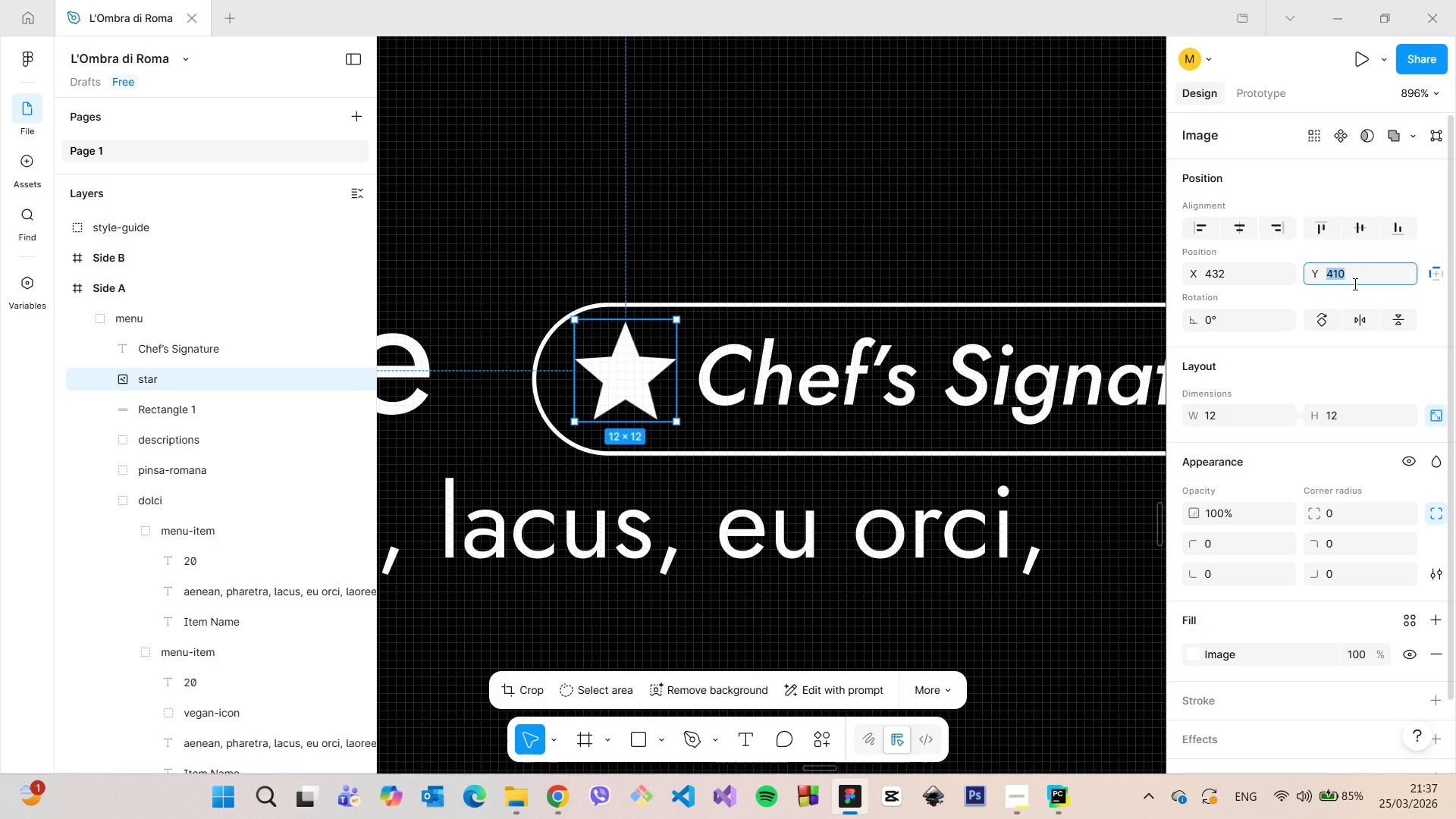 
left_click([1354, 284])
 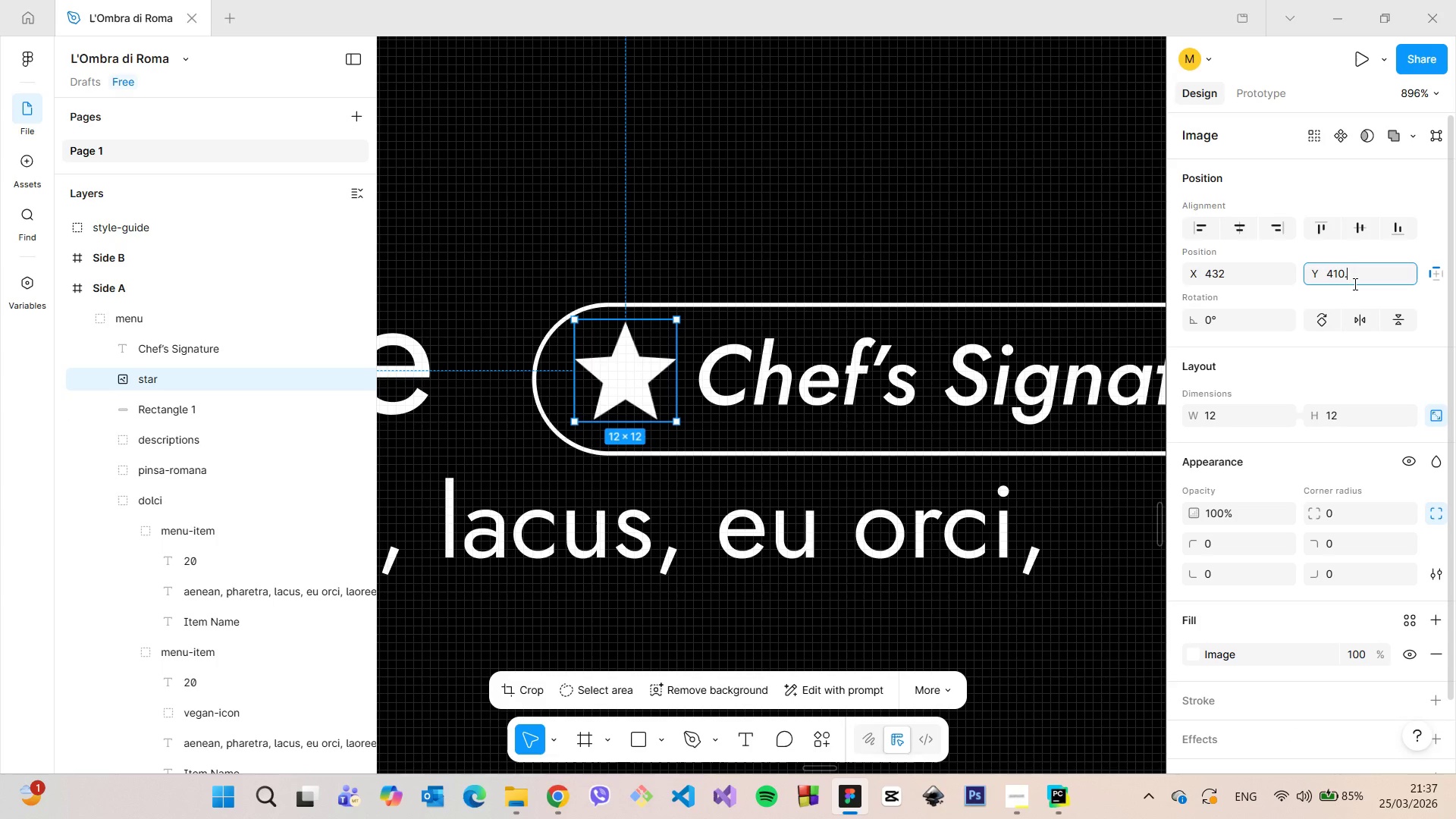 
key(Period)
 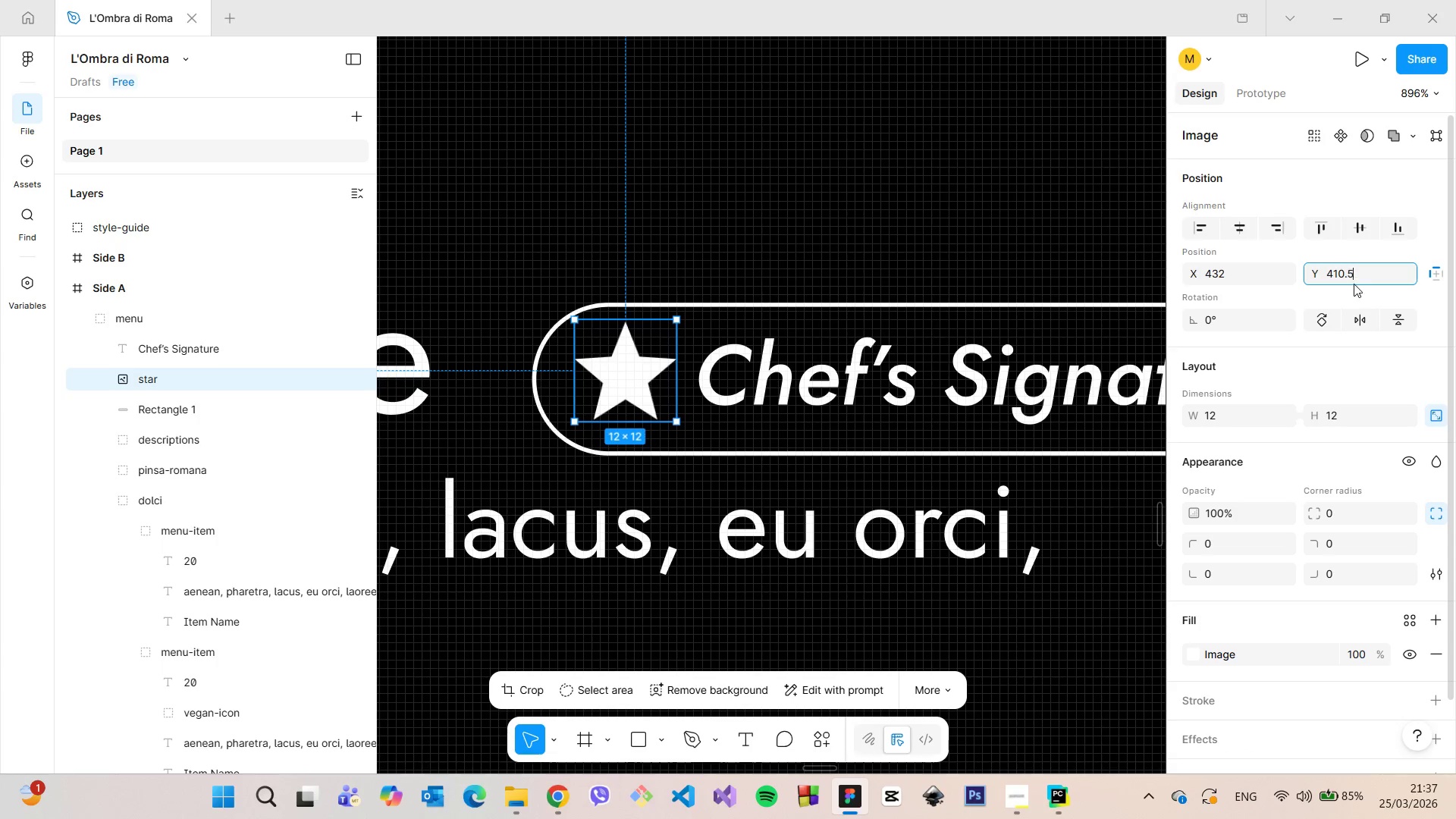 
key(5)
 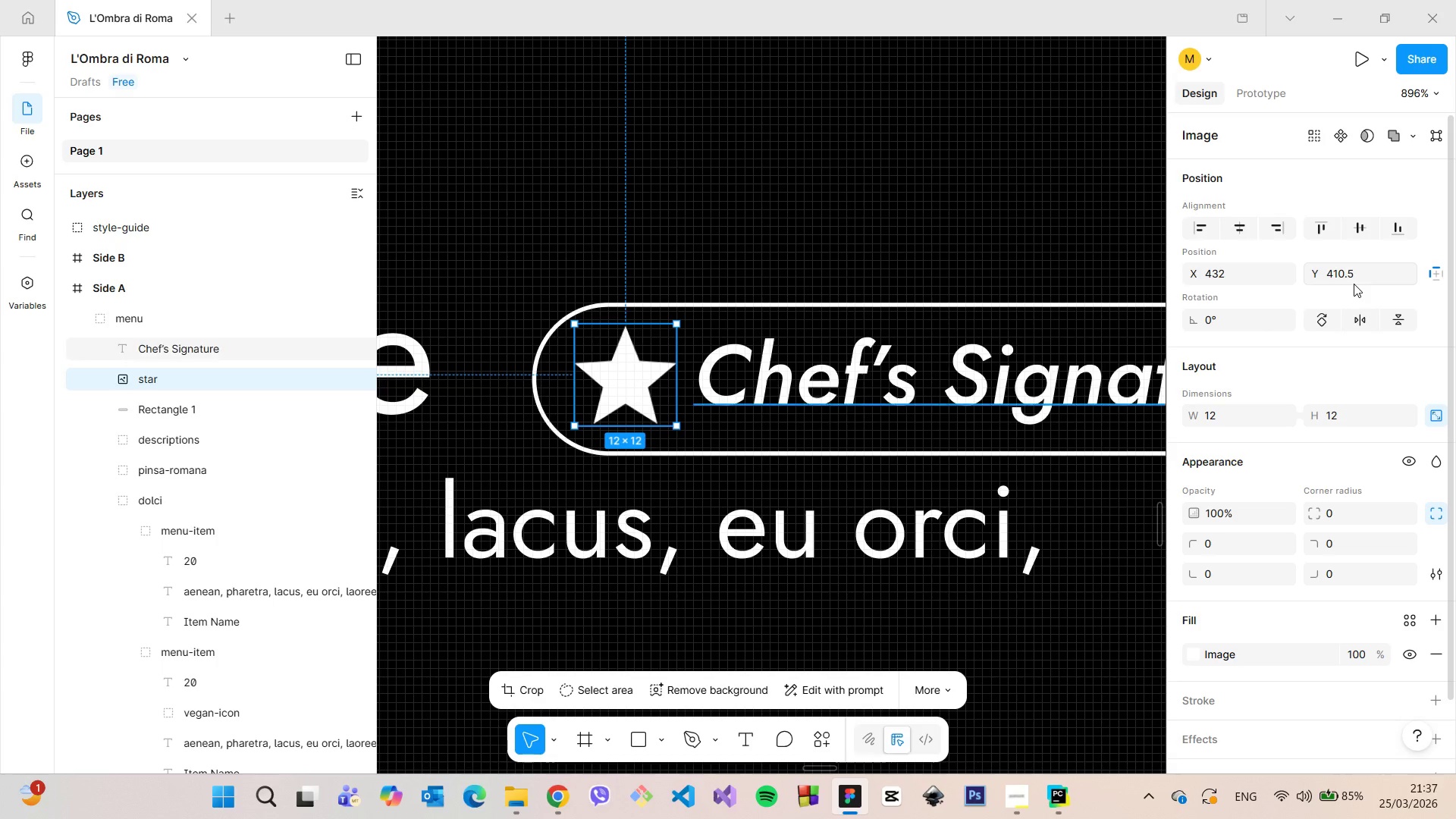 
key(Enter)
 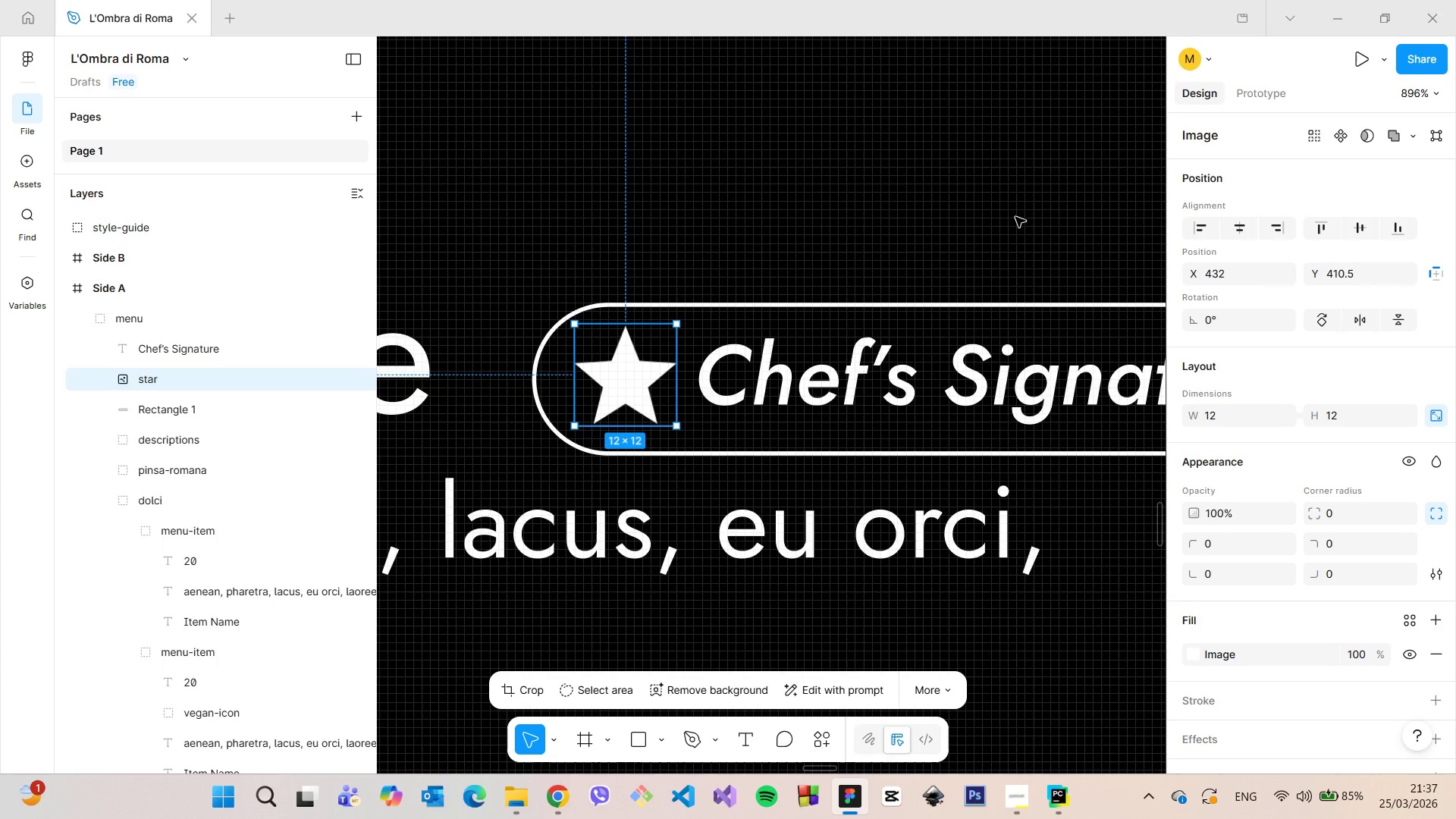 
scroll: coordinate [1015, 217], scroll_direction: down, amount: 12.0
 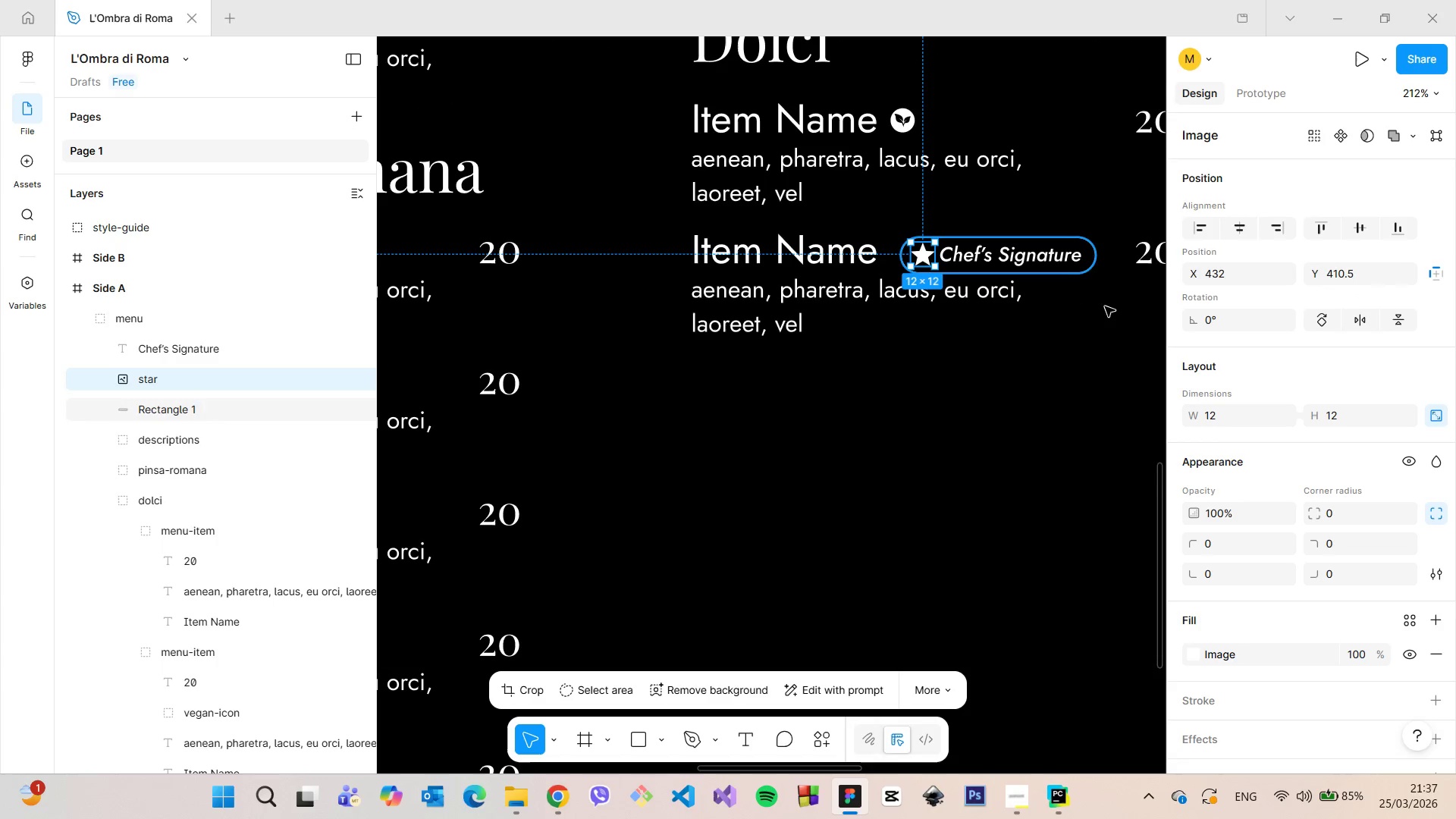 
left_click([1106, 308])
 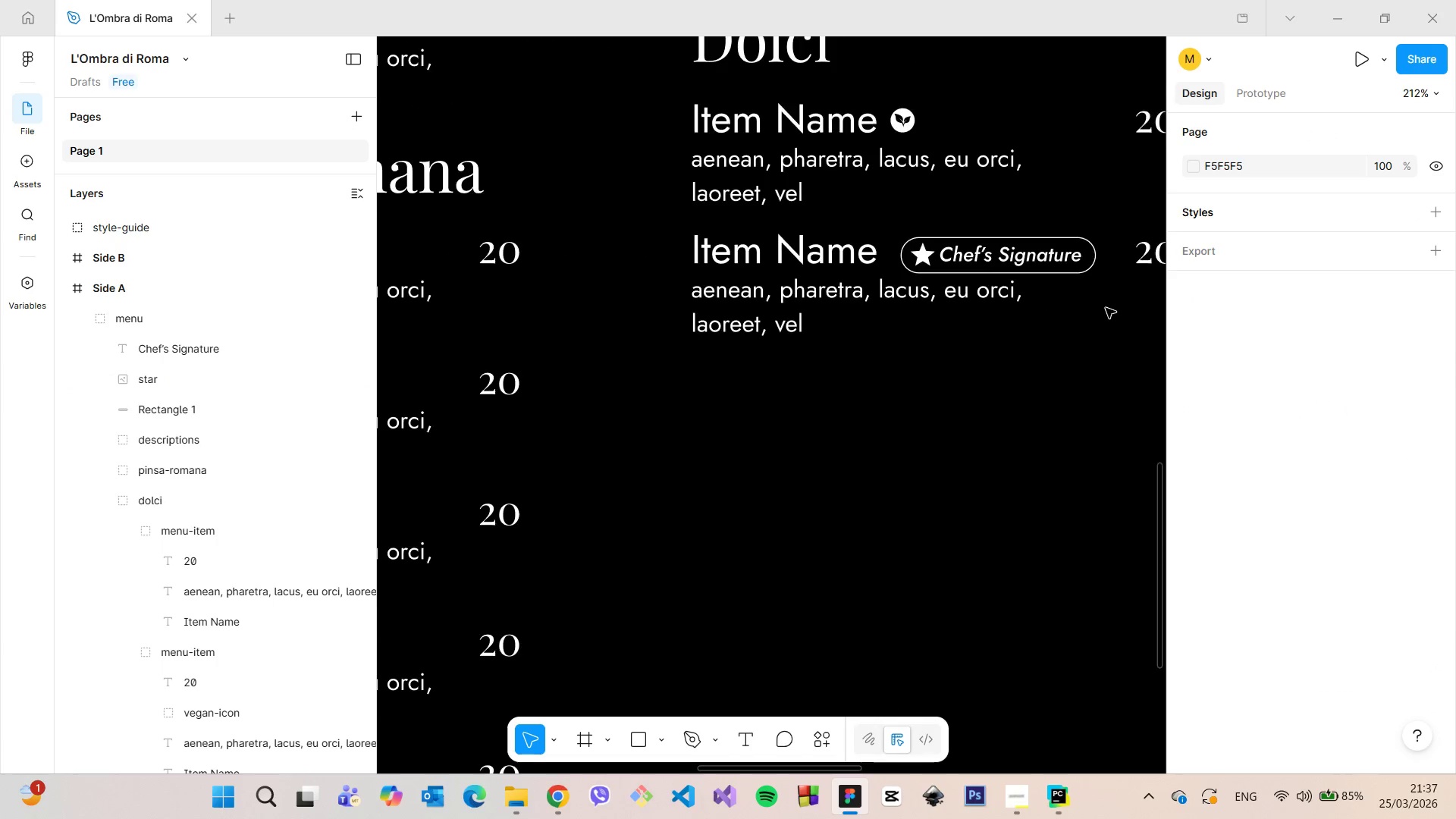 
scroll: coordinate [1106, 308], scroll_direction: down, amount: 5.0
 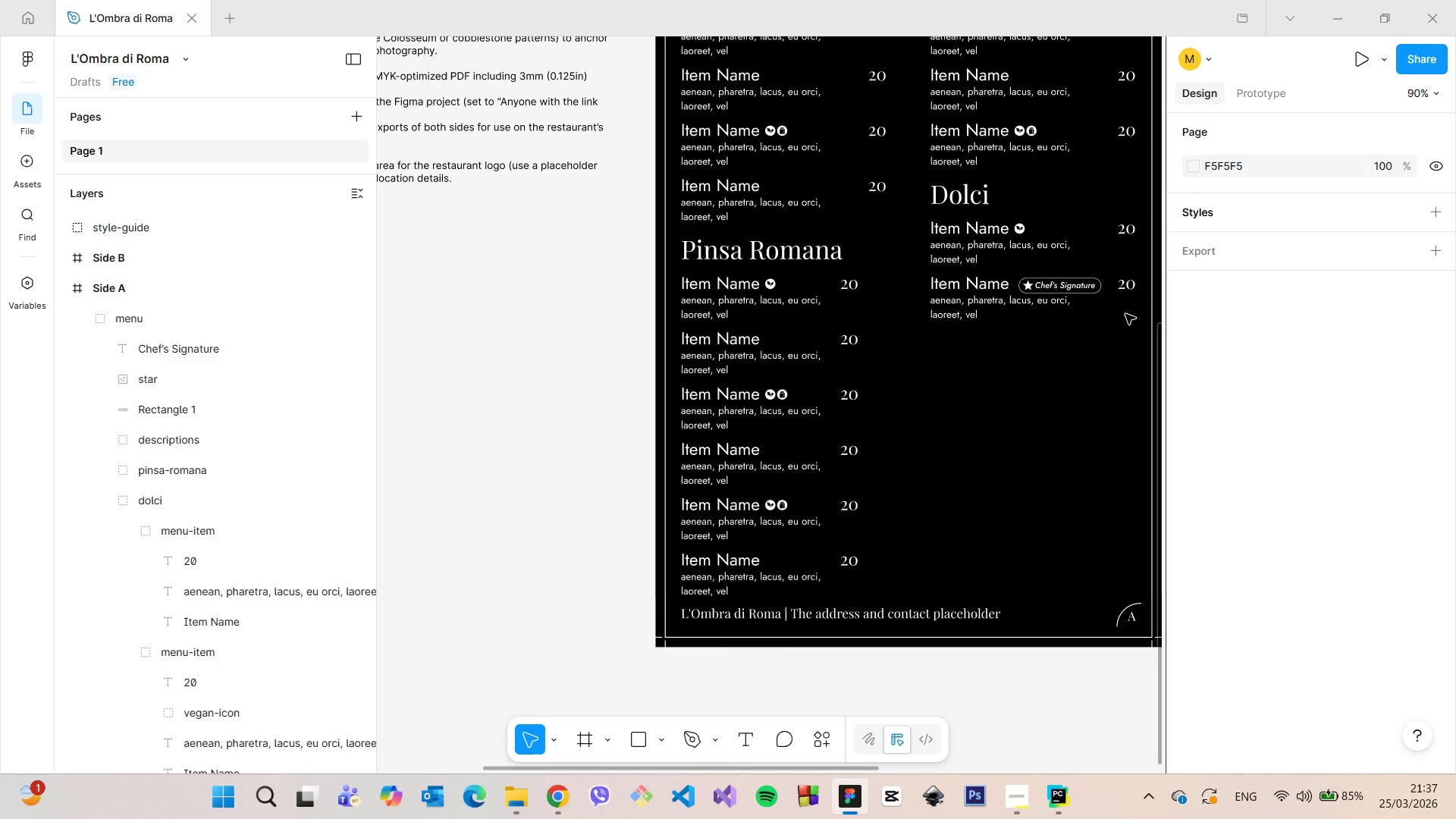 
scroll: coordinate [1058, 222], scroll_direction: up, amount: 10.0
 